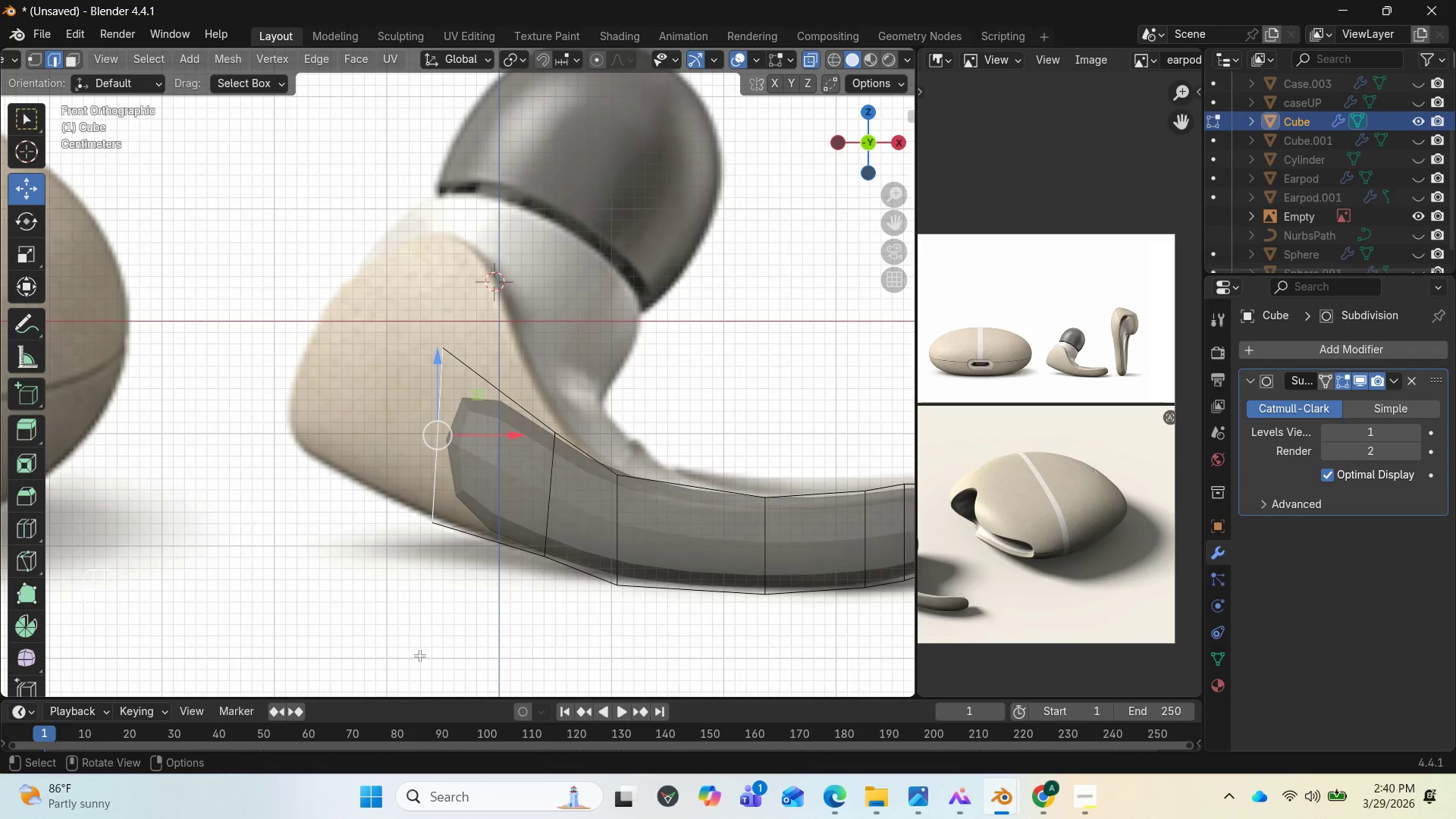 
left_click([419, 655])
 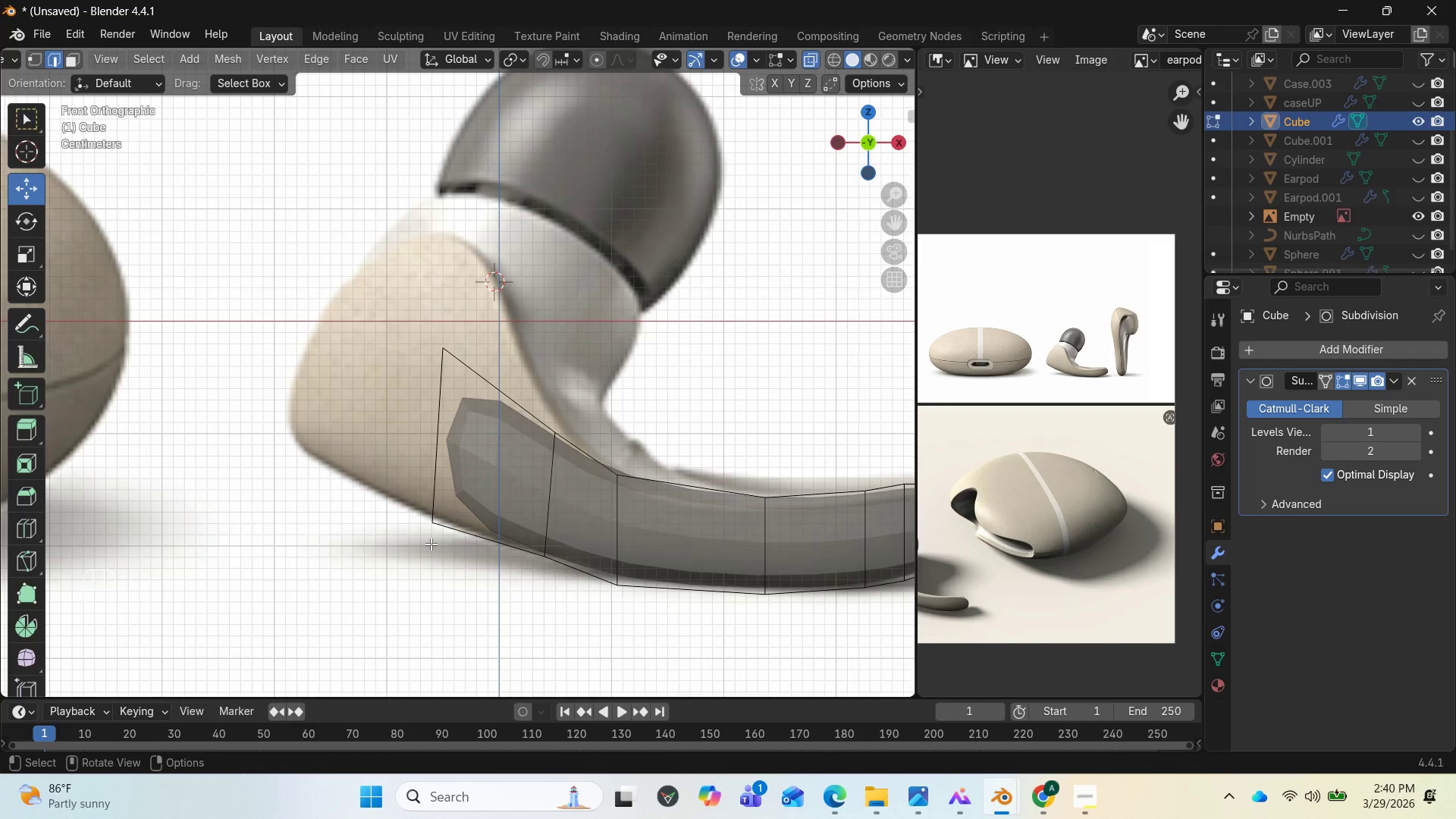 
wait(25.34)
 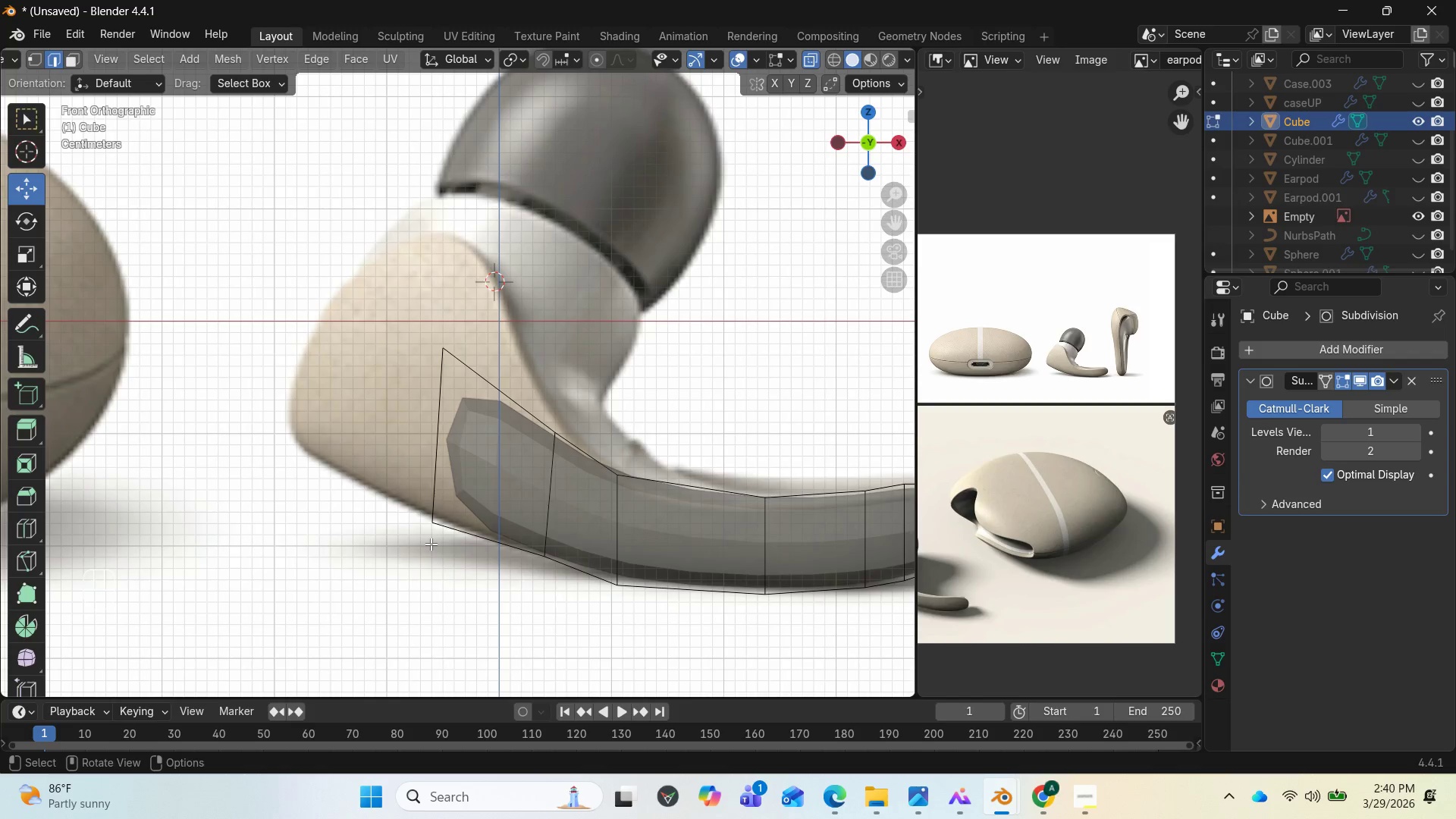 
left_click_drag(start_coordinate=[384, 285], to_coordinate=[489, 414])
 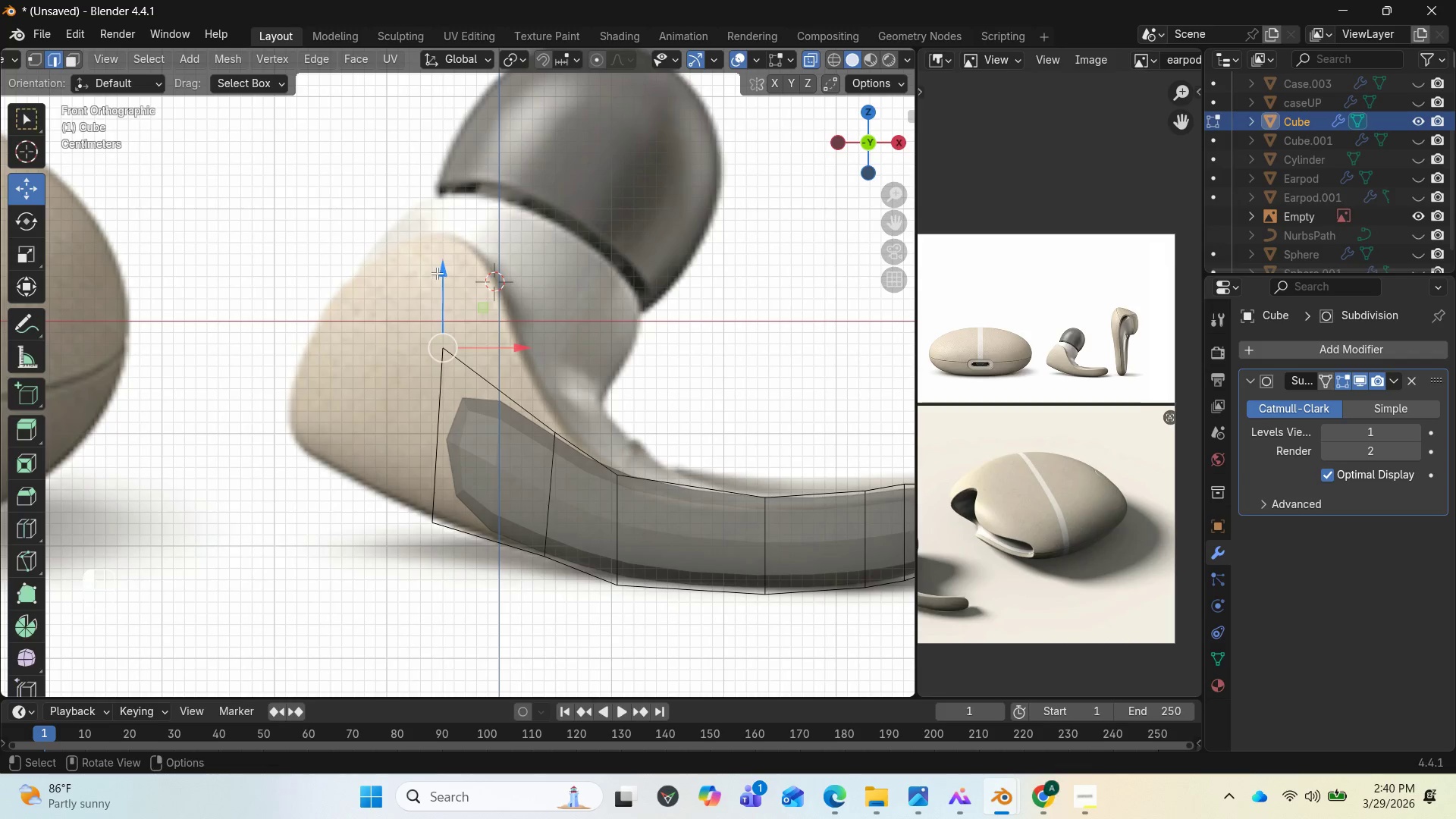 
left_click_drag(start_coordinate=[437, 273], to_coordinate=[460, 242])
 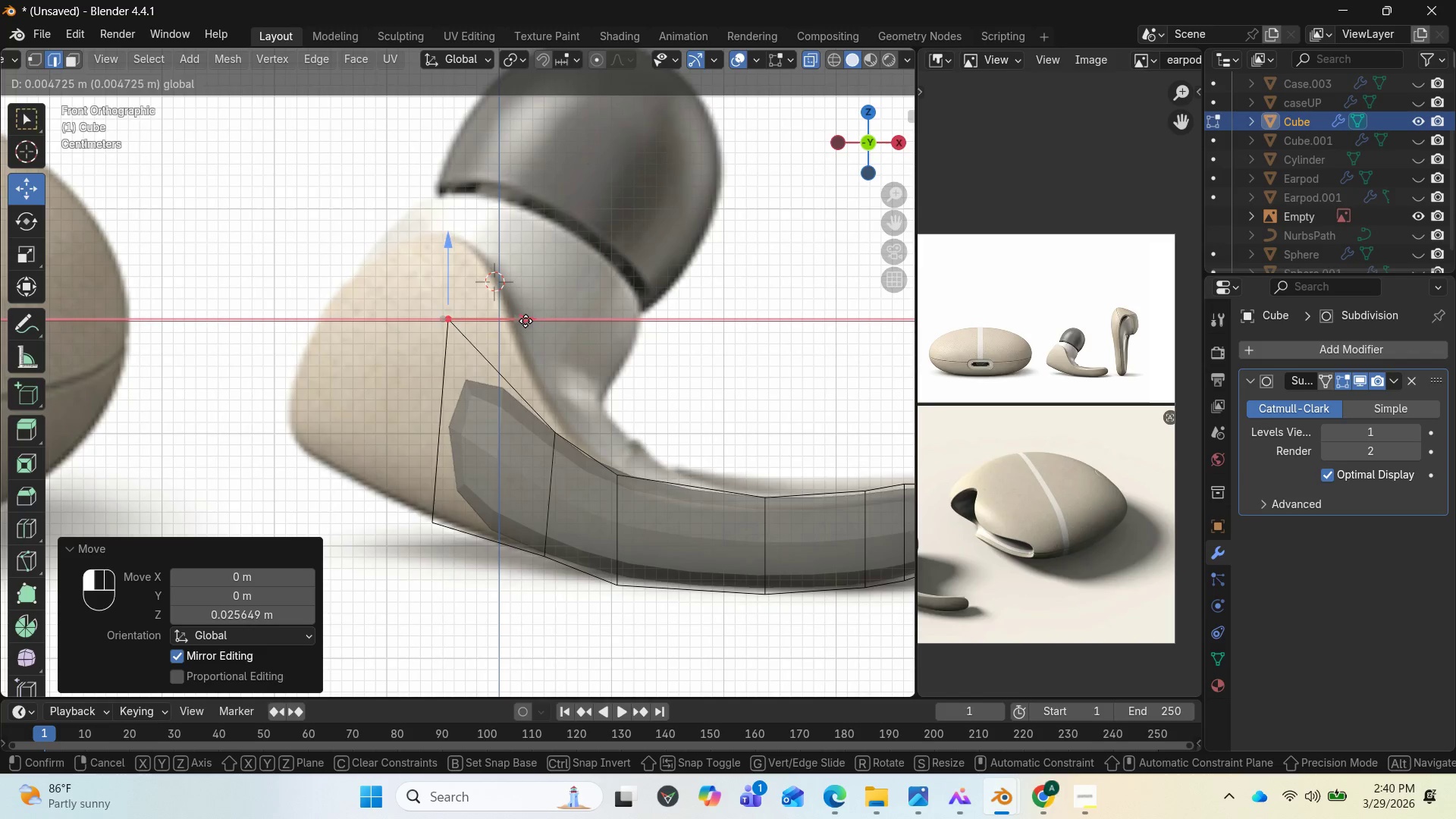 
left_click_drag(start_coordinate=[516, 315], to_coordinate=[551, 328])
 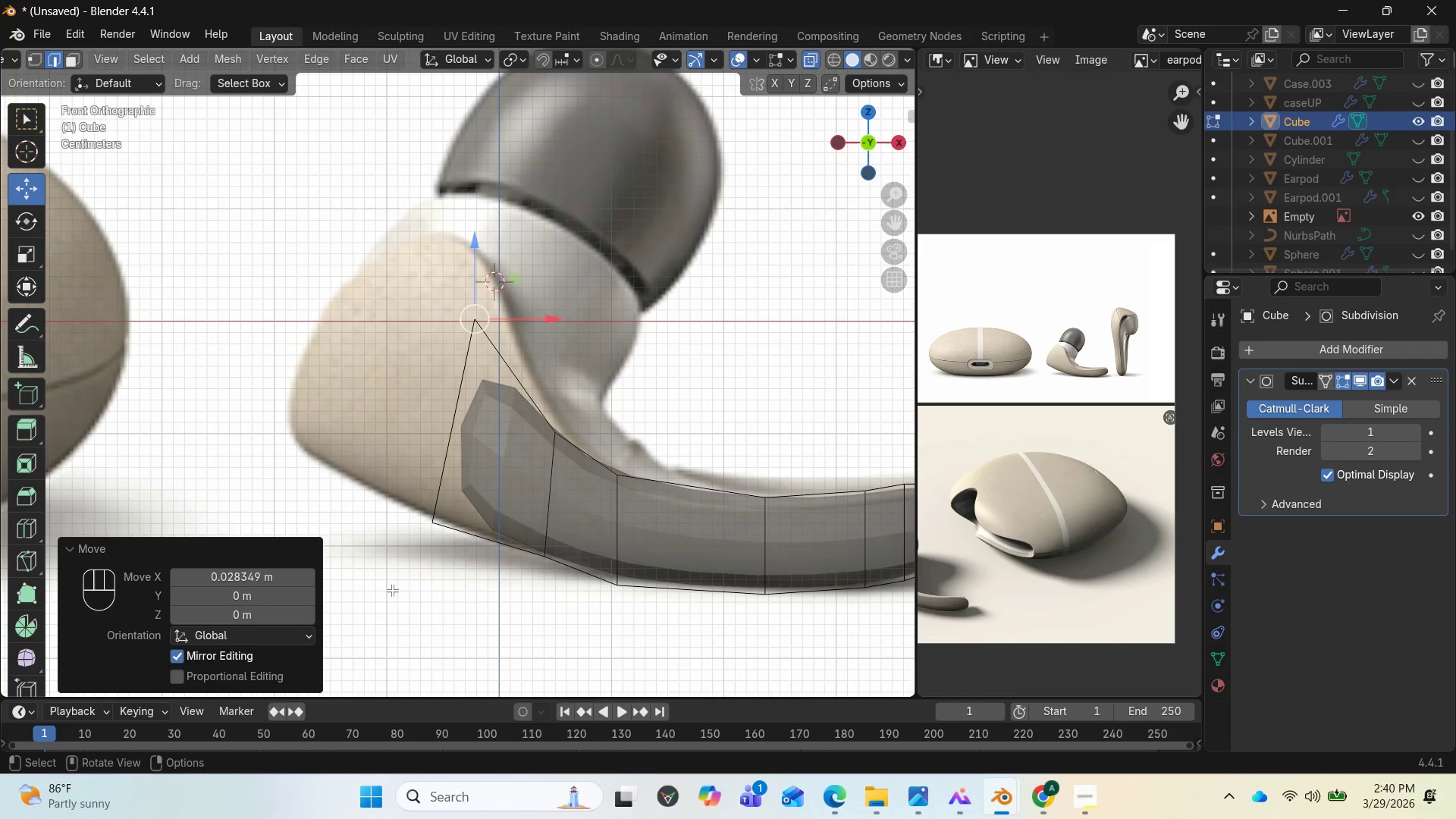 
wait(5.45)
 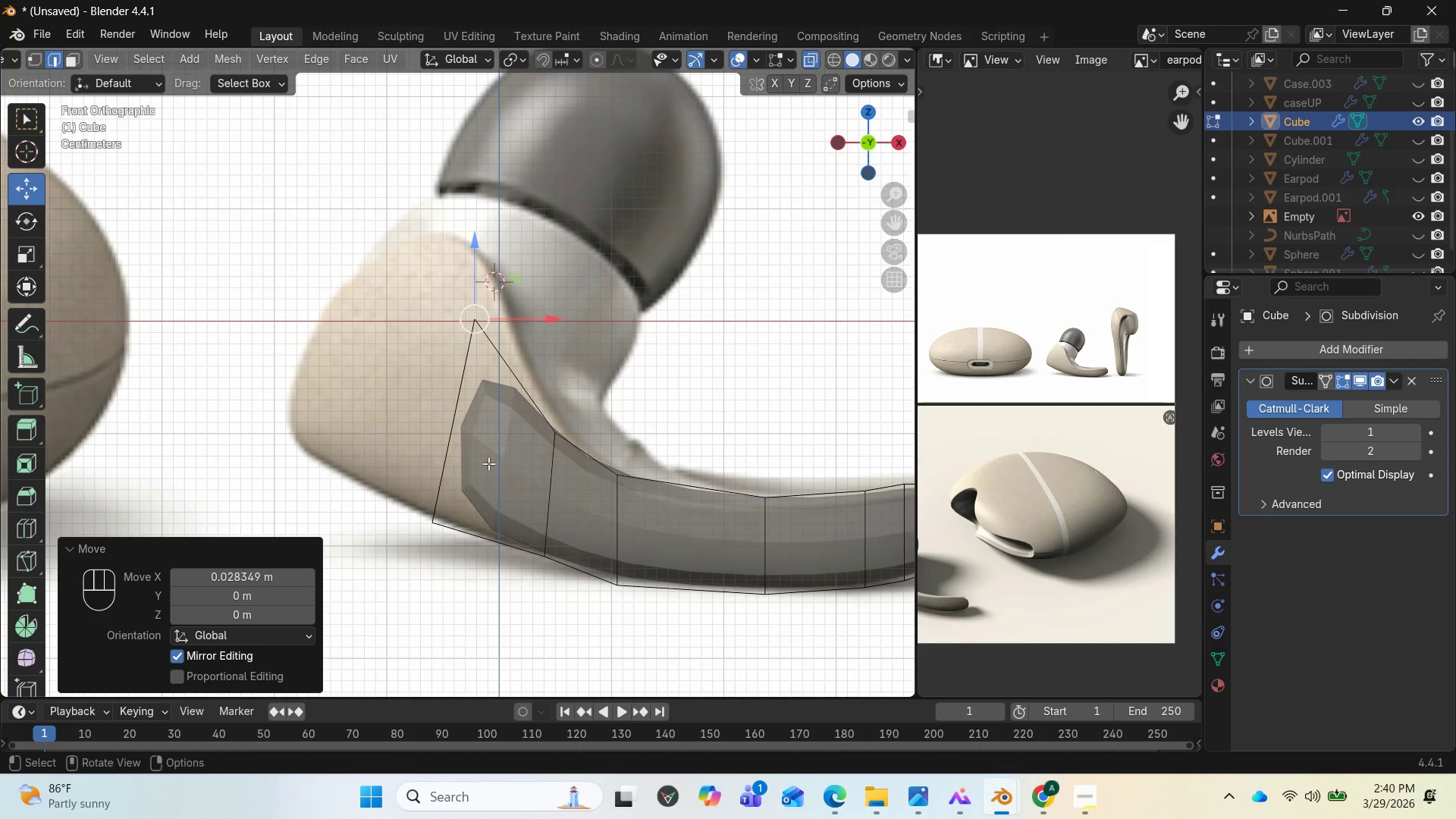 
left_click_drag(start_coordinate=[550, 396], to_coordinate=[574, 488])
 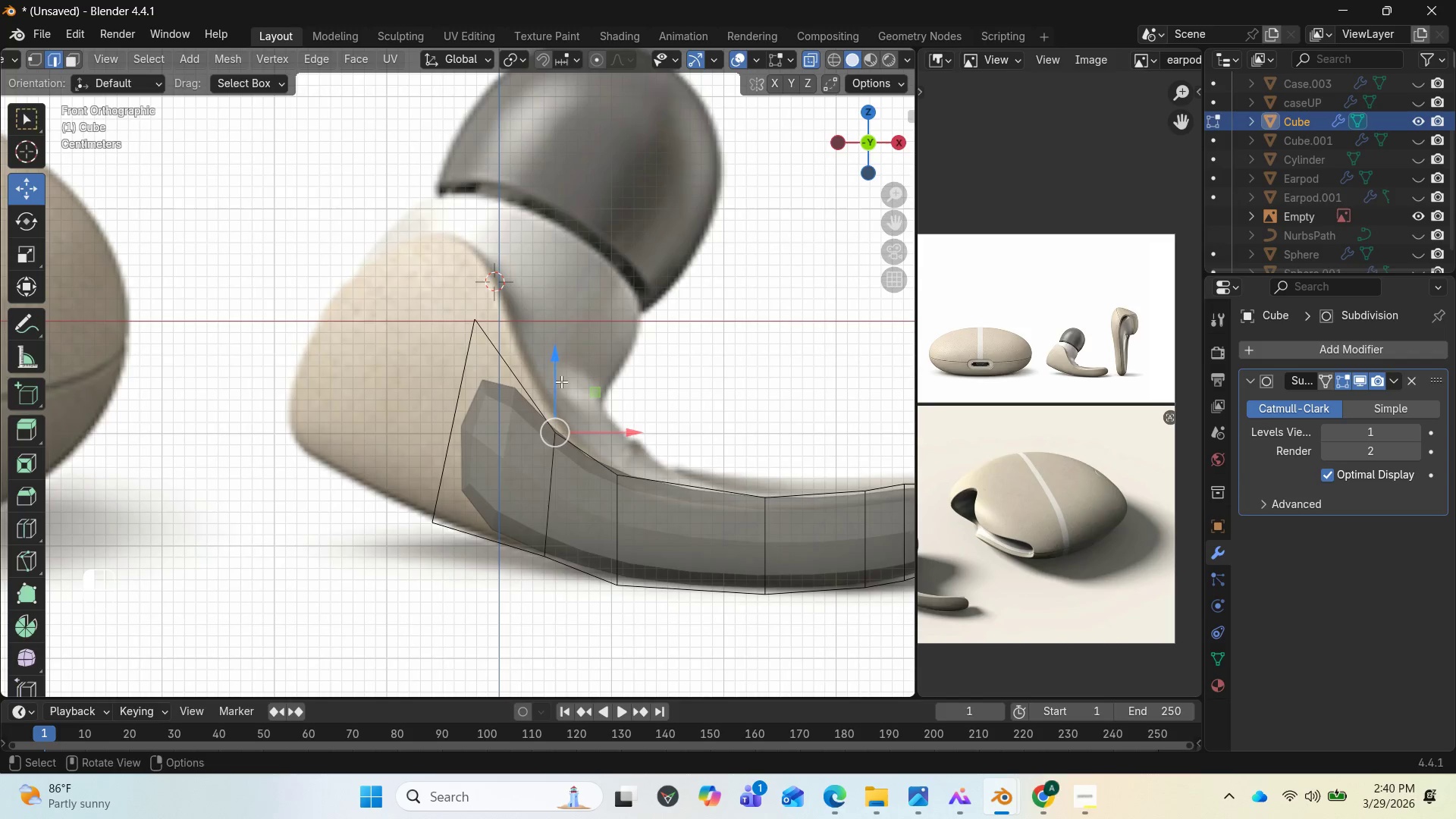 
left_click_drag(start_coordinate=[562, 381], to_coordinate=[561, 362])
 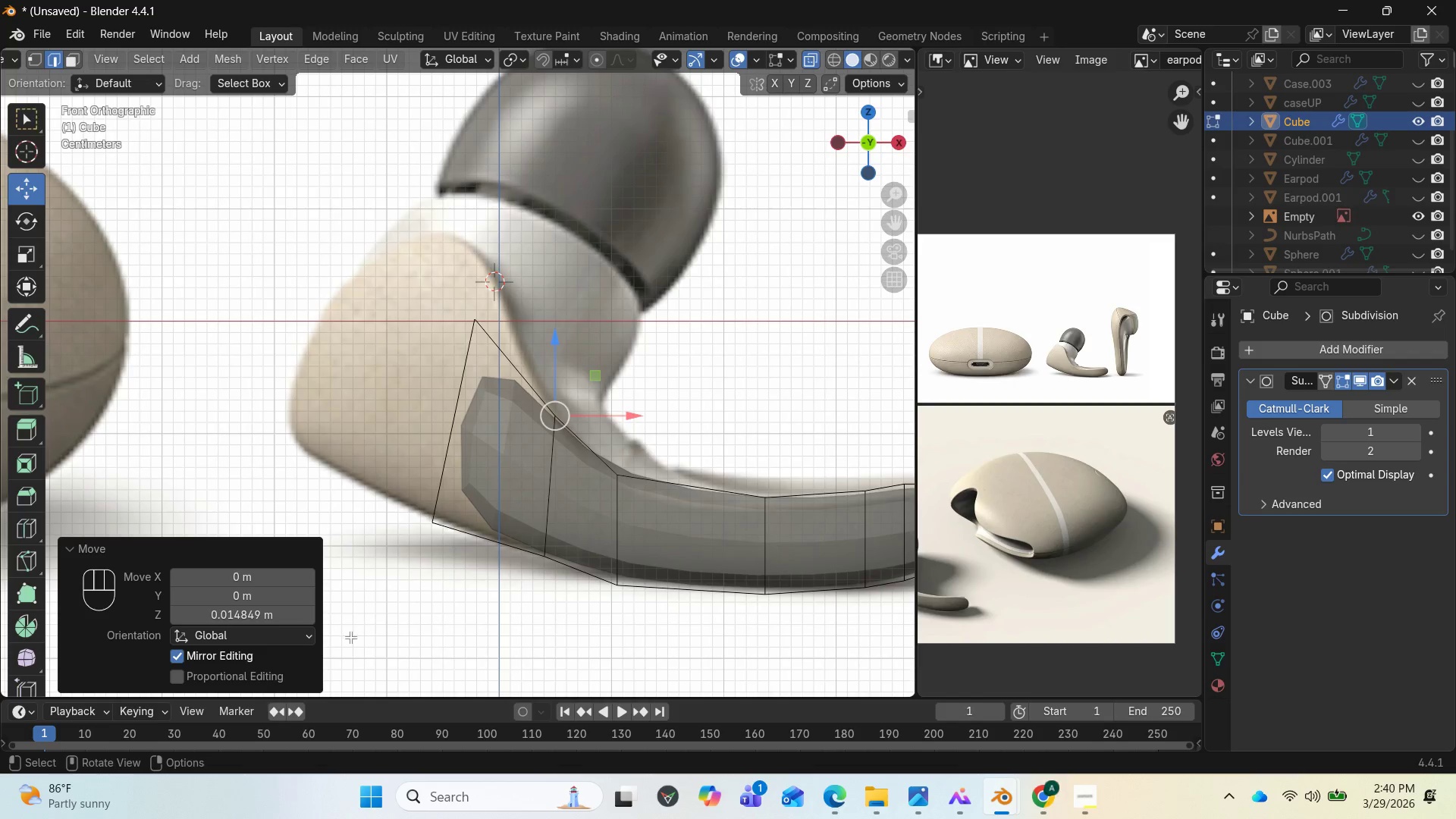 
left_click_drag(start_coordinate=[414, 615], to_coordinate=[410, 264])
 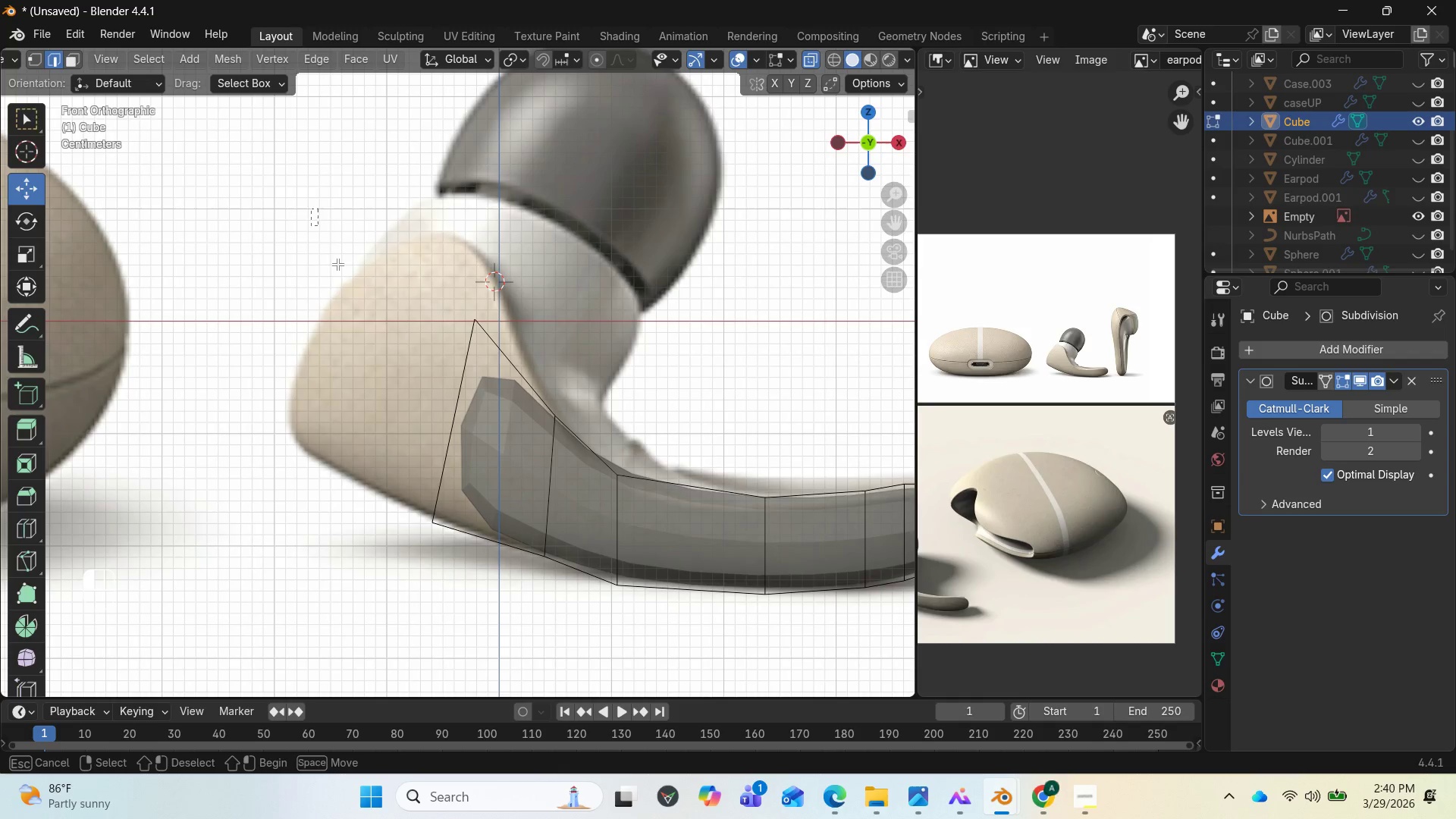 
left_click_drag(start_coordinate=[311, 209], to_coordinate=[496, 657])
 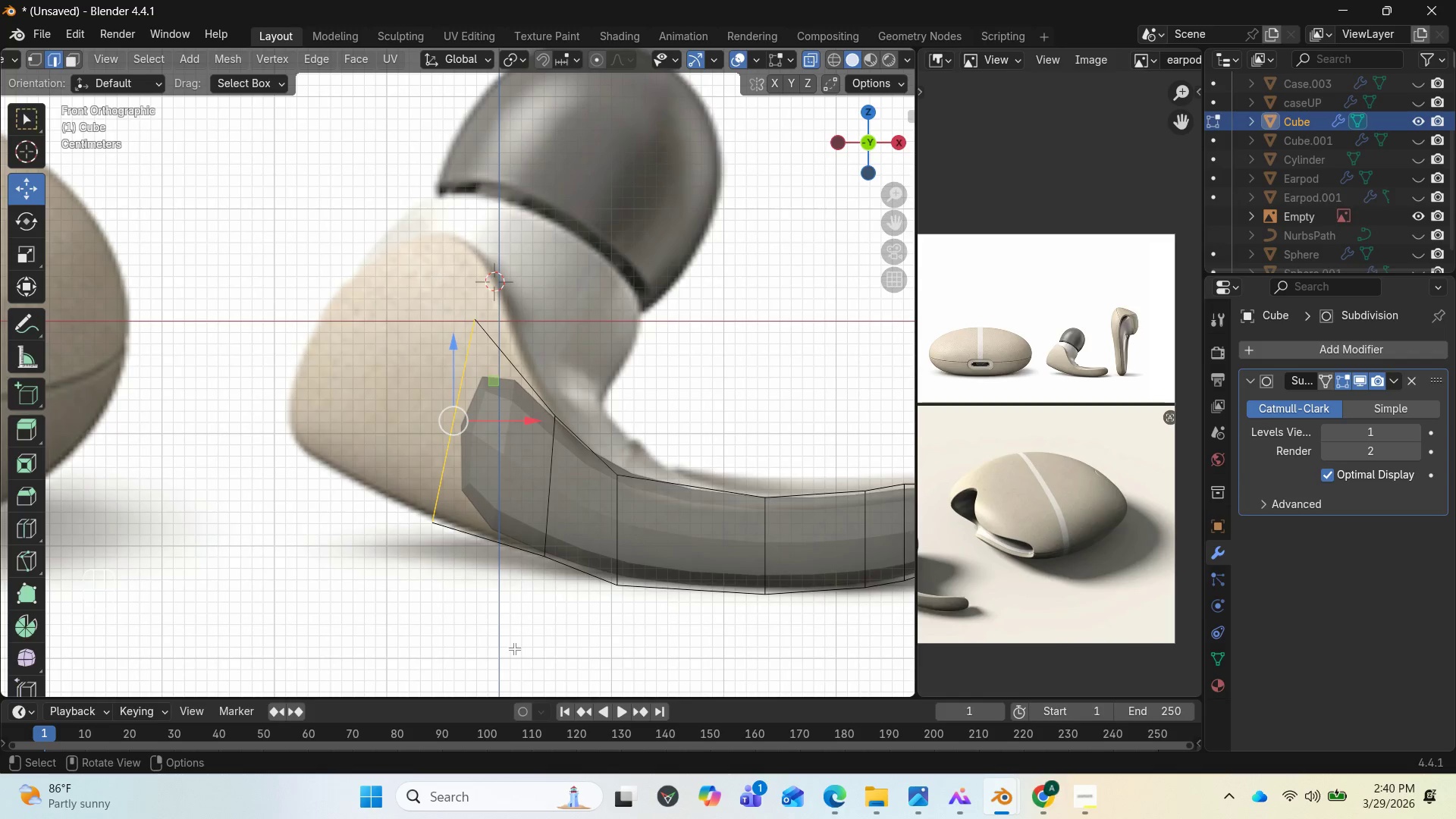 
key(E)
 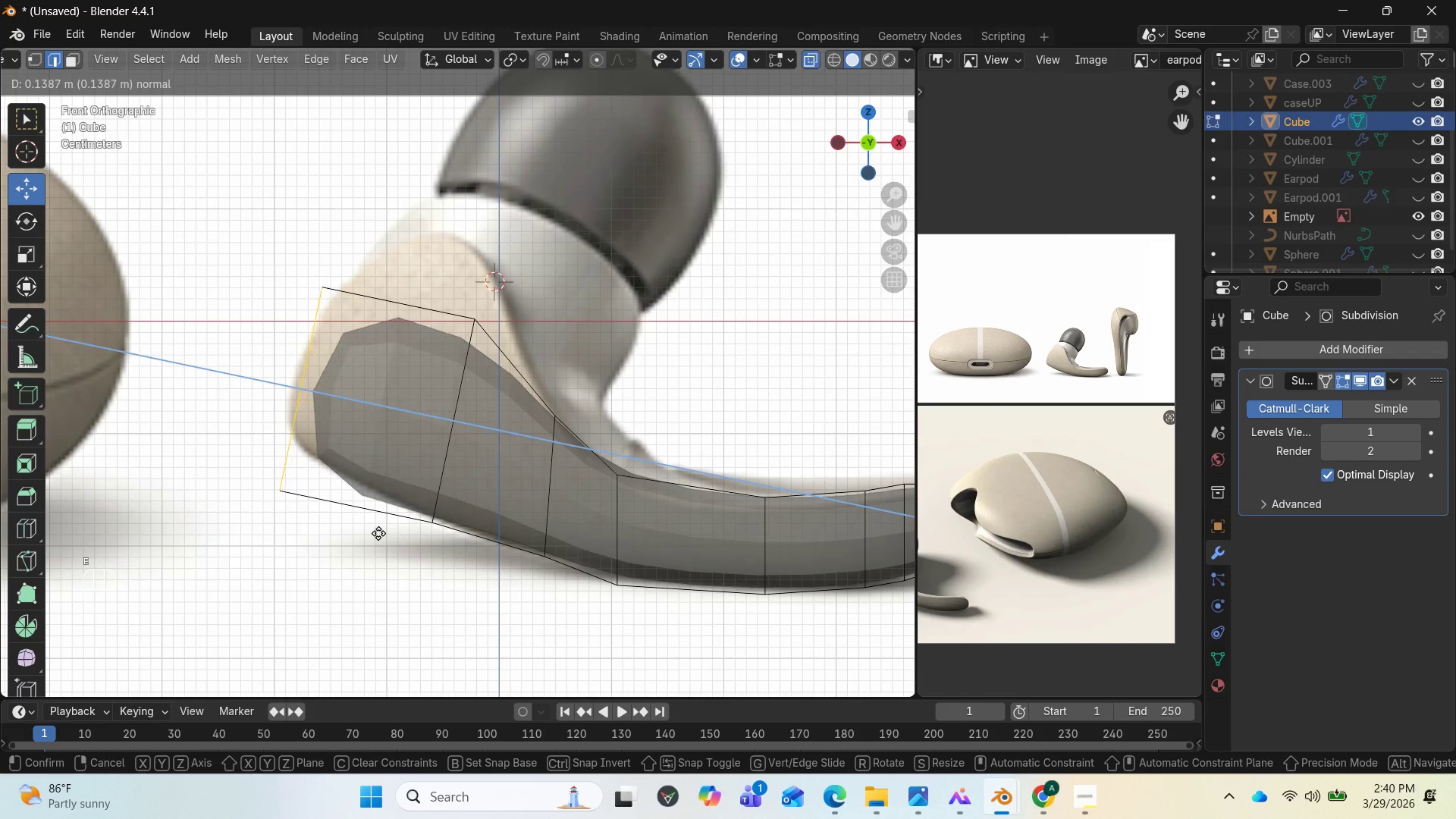 
left_click([378, 533])
 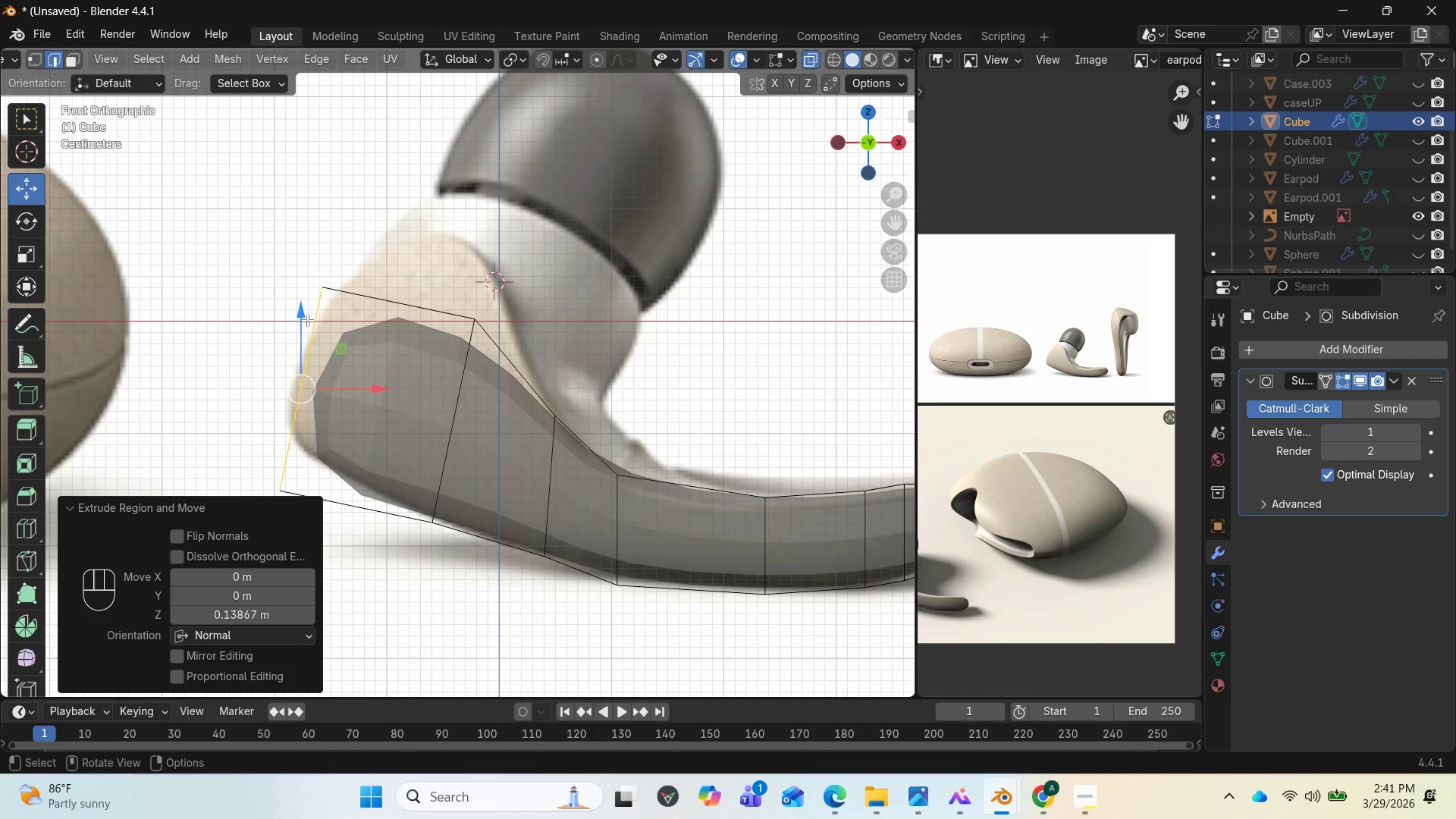 
left_click_drag(start_coordinate=[306, 318], to_coordinate=[328, 284])
 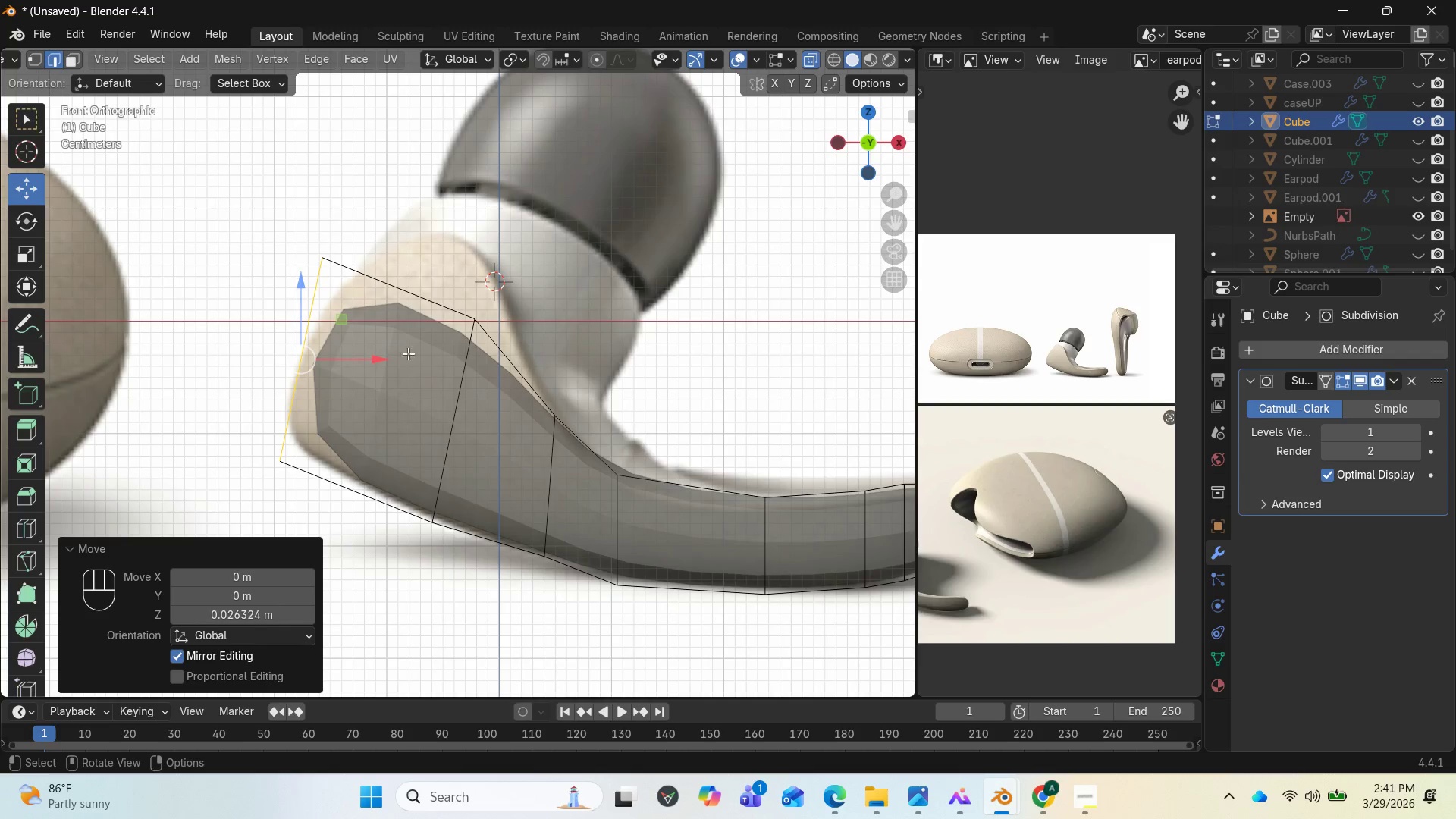 
left_click_drag(start_coordinate=[453, 270], to_coordinate=[511, 399])
 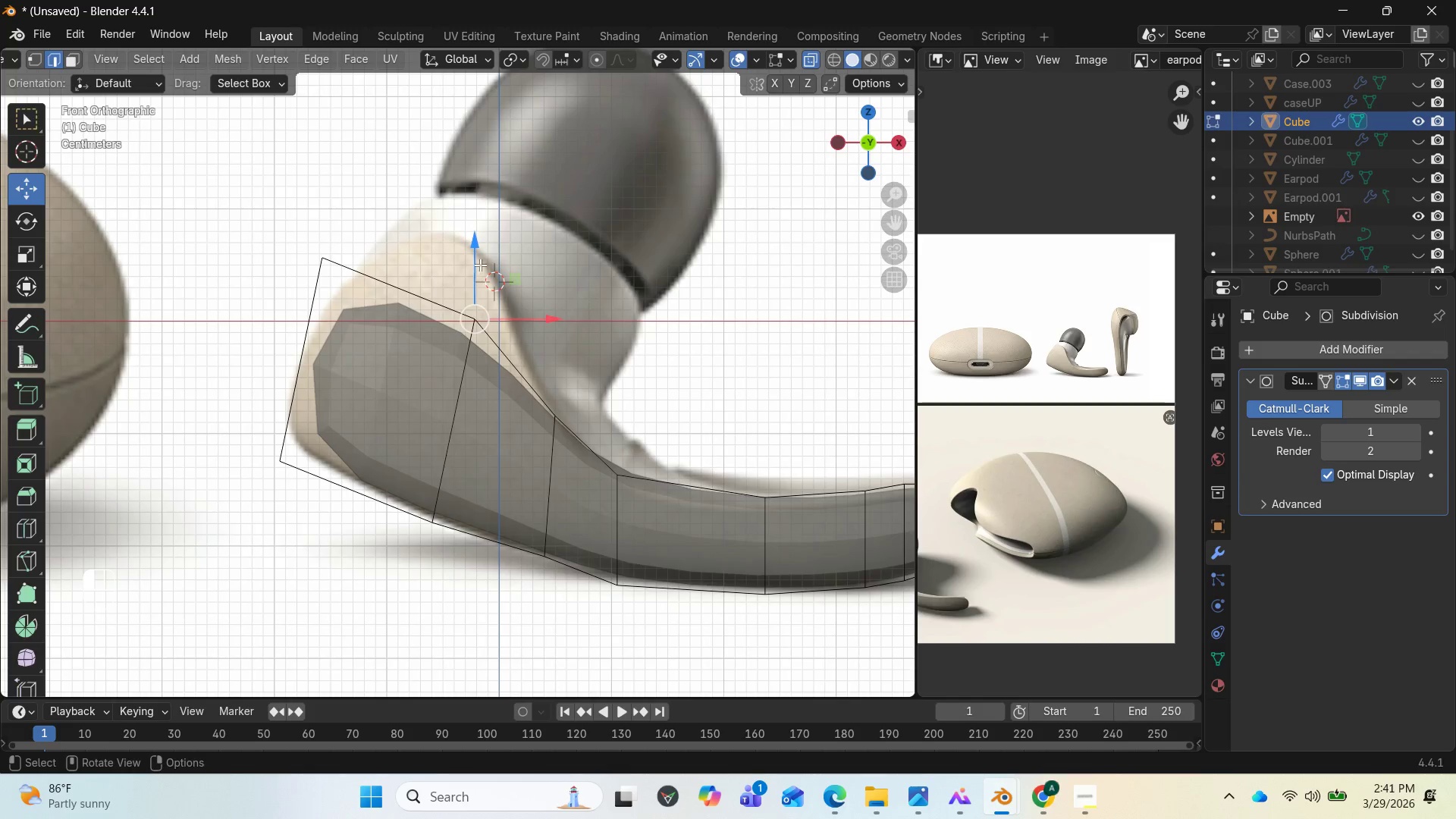 
left_click_drag(start_coordinate=[479, 268], to_coordinate=[513, 201])
 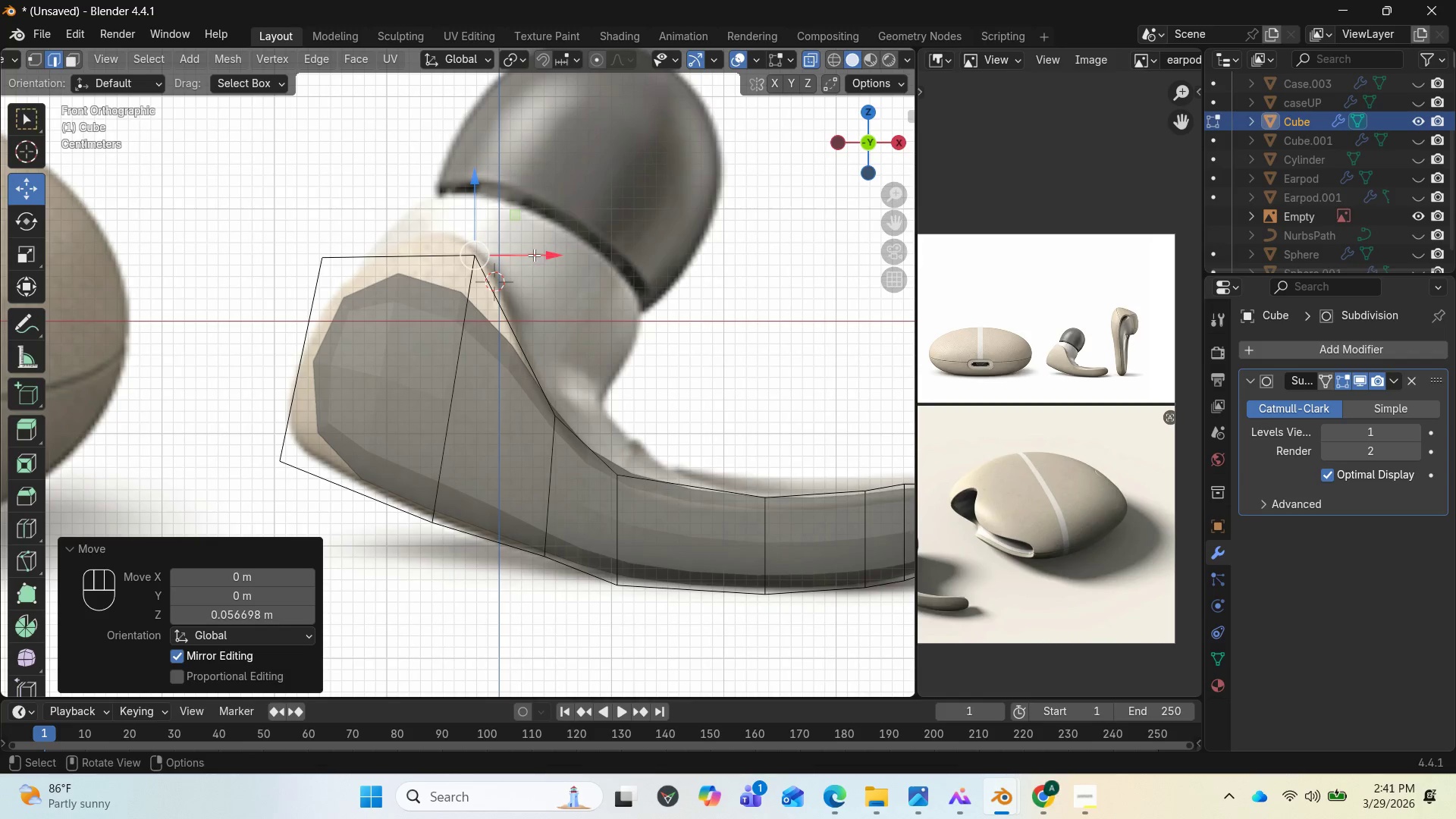 
left_click_drag(start_coordinate=[534, 255], to_coordinate=[577, 257])
 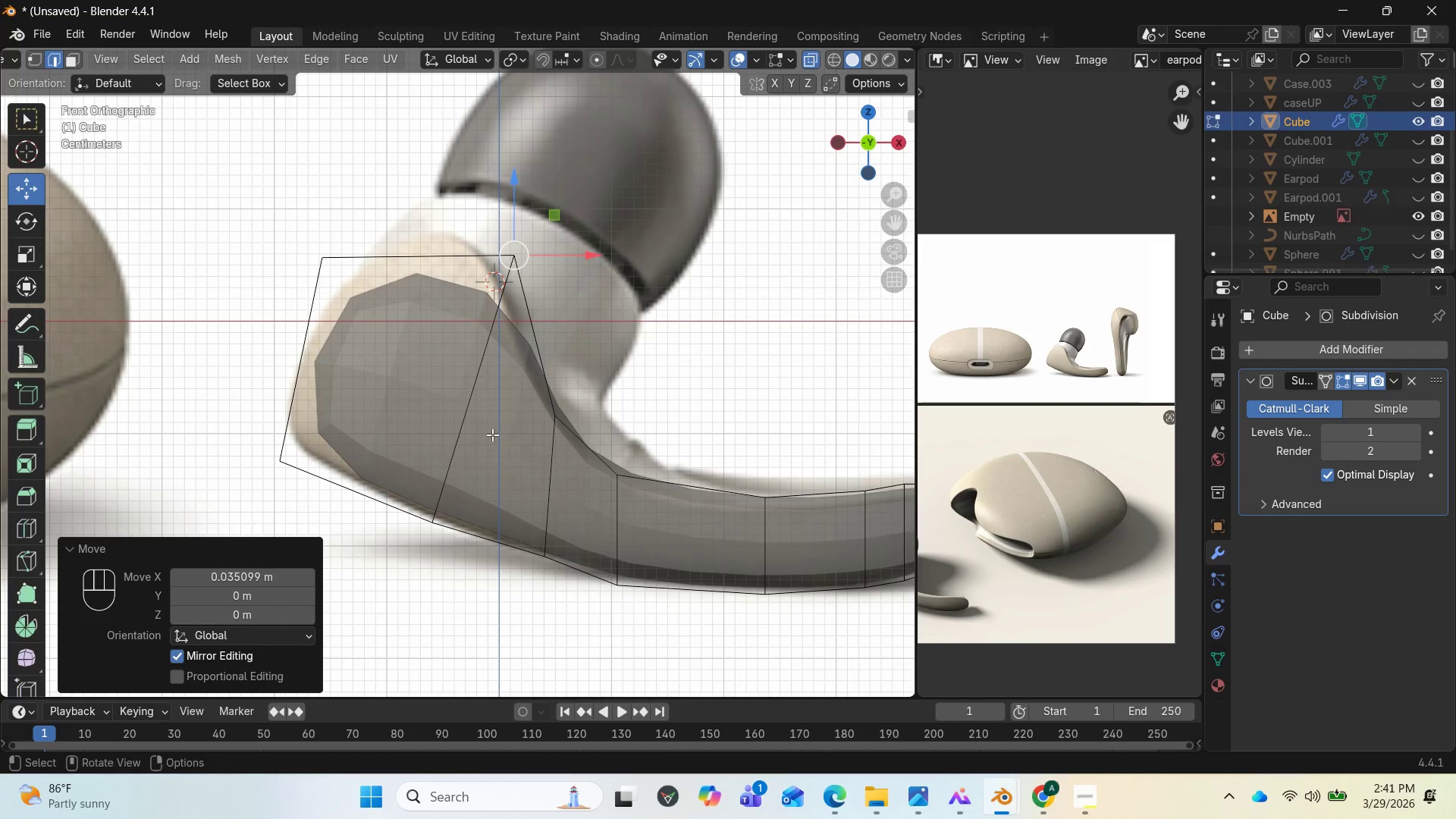 
key(Control+R)
 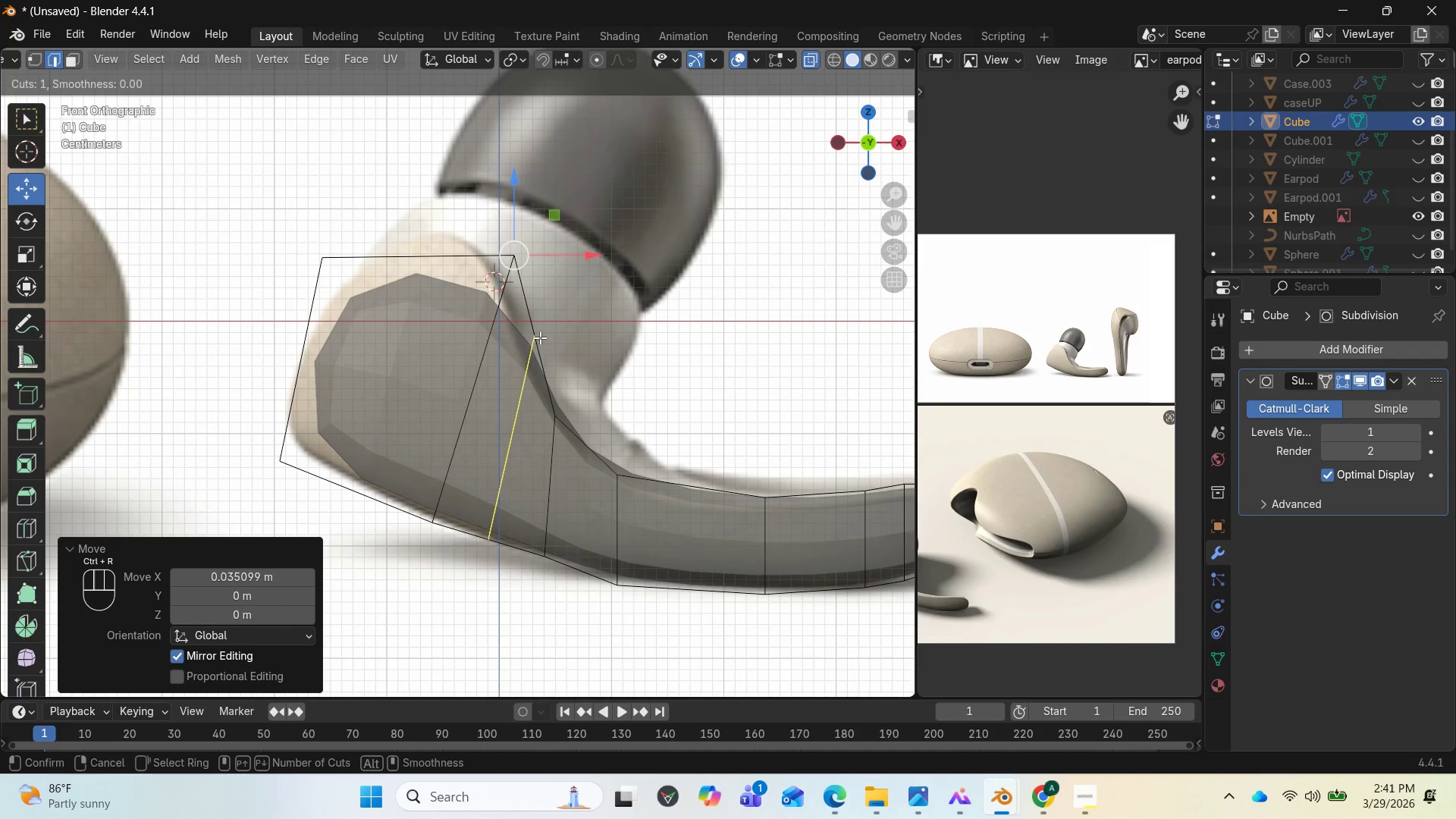 
left_click([539, 337])
 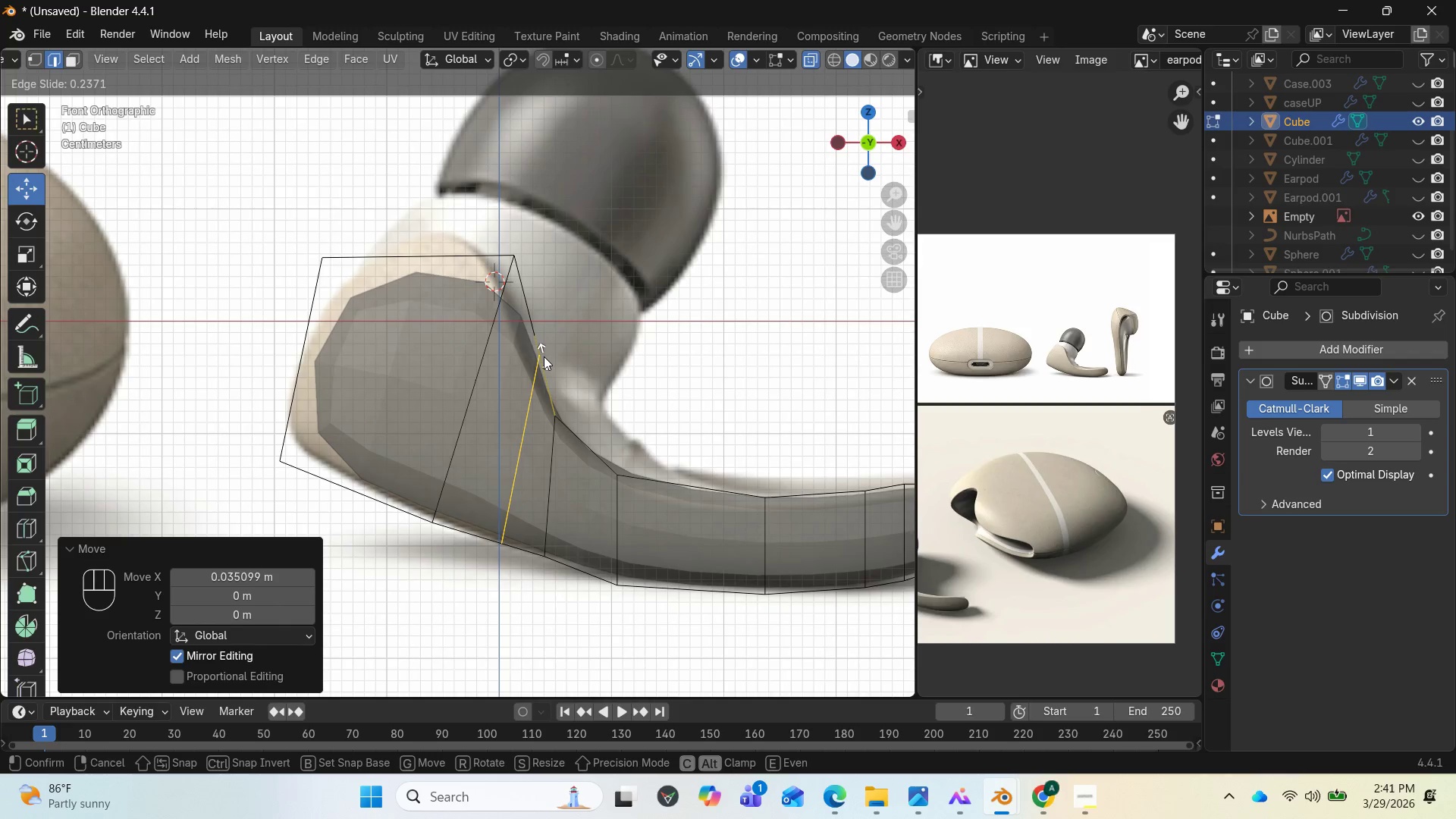 
wait(5.73)
 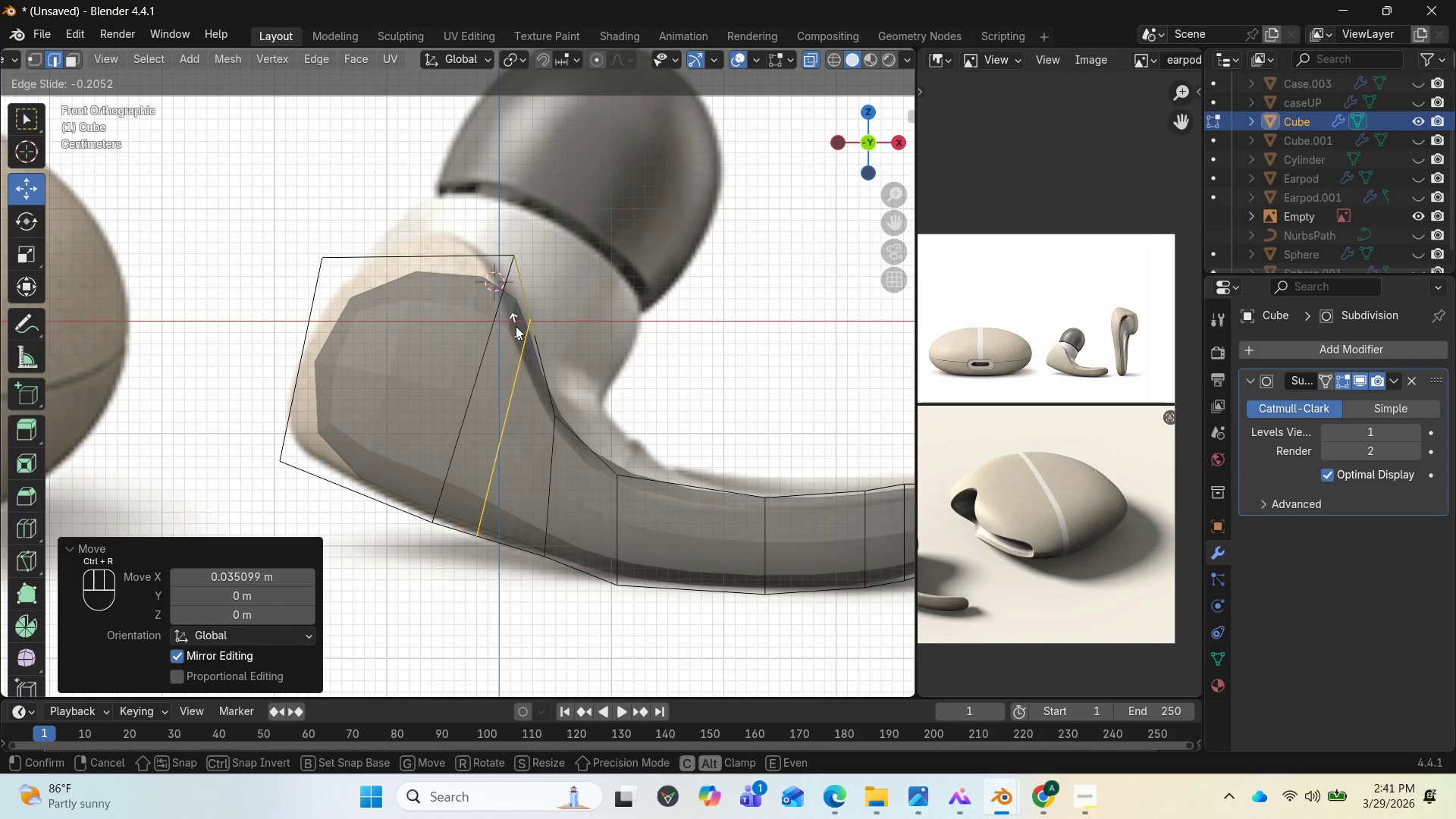 
left_click([544, 356])
 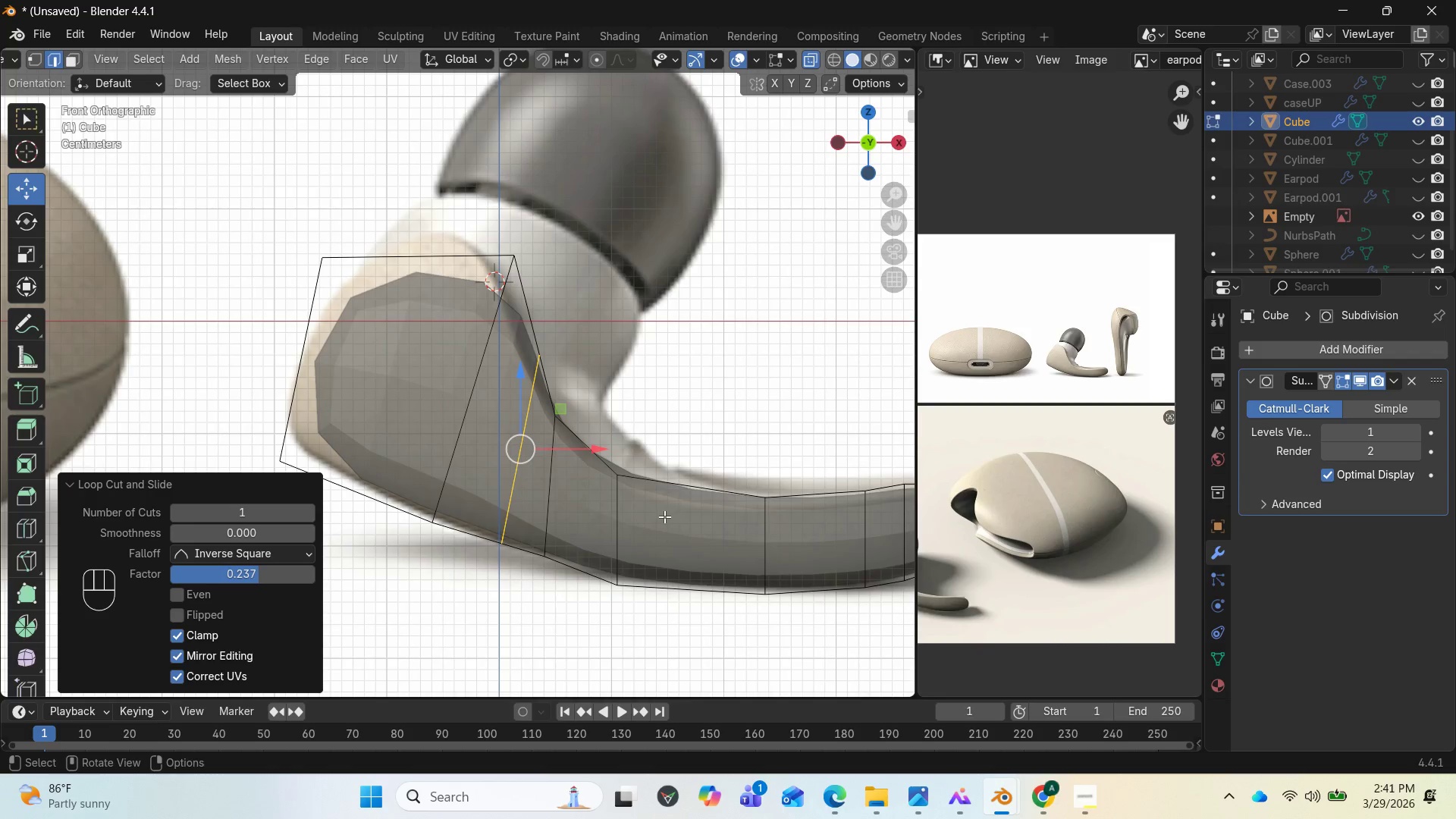 
wait(8.45)
 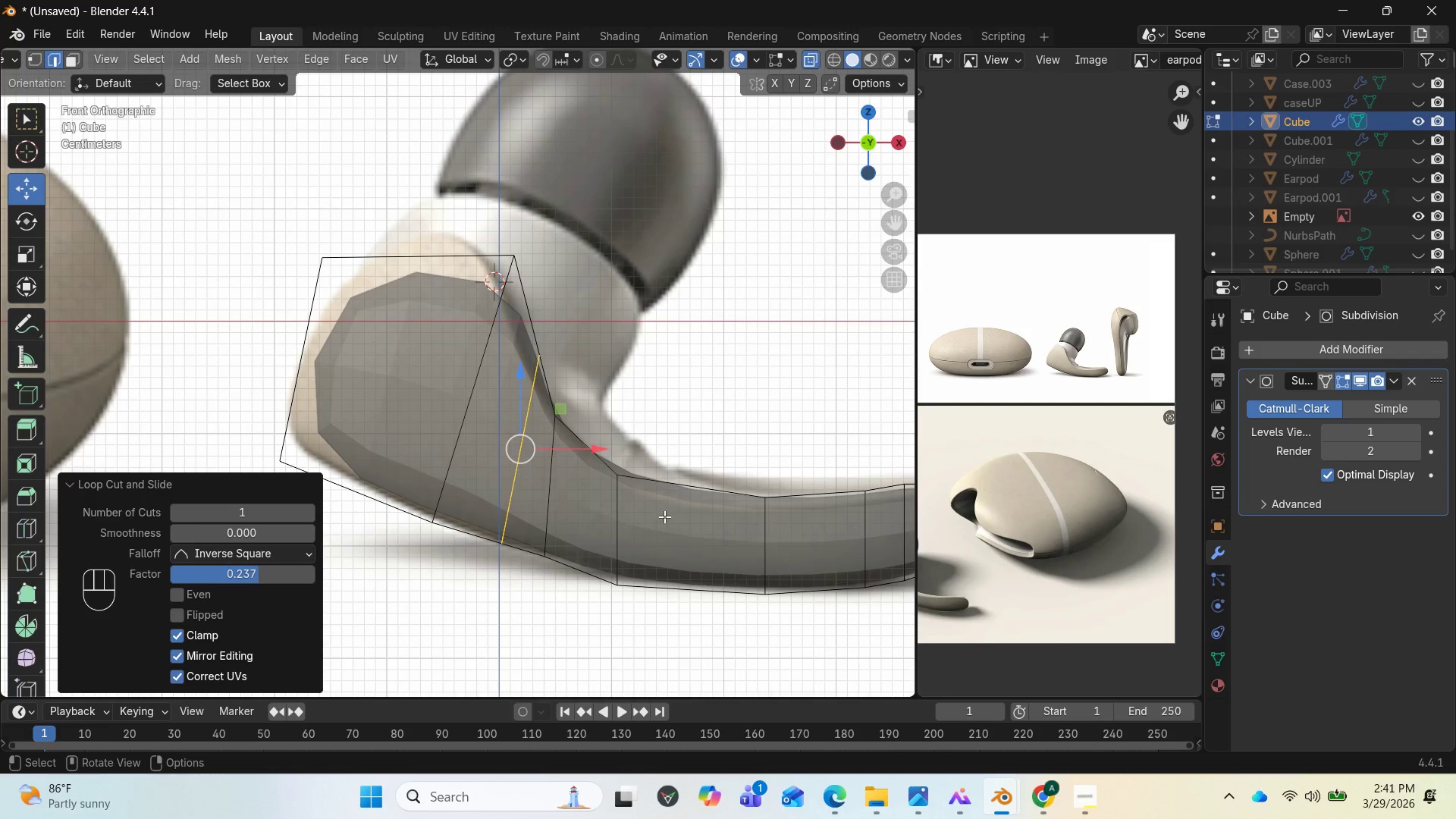 
scroll: coordinate [619, 505], scroll_direction: down, amount: 1.0
 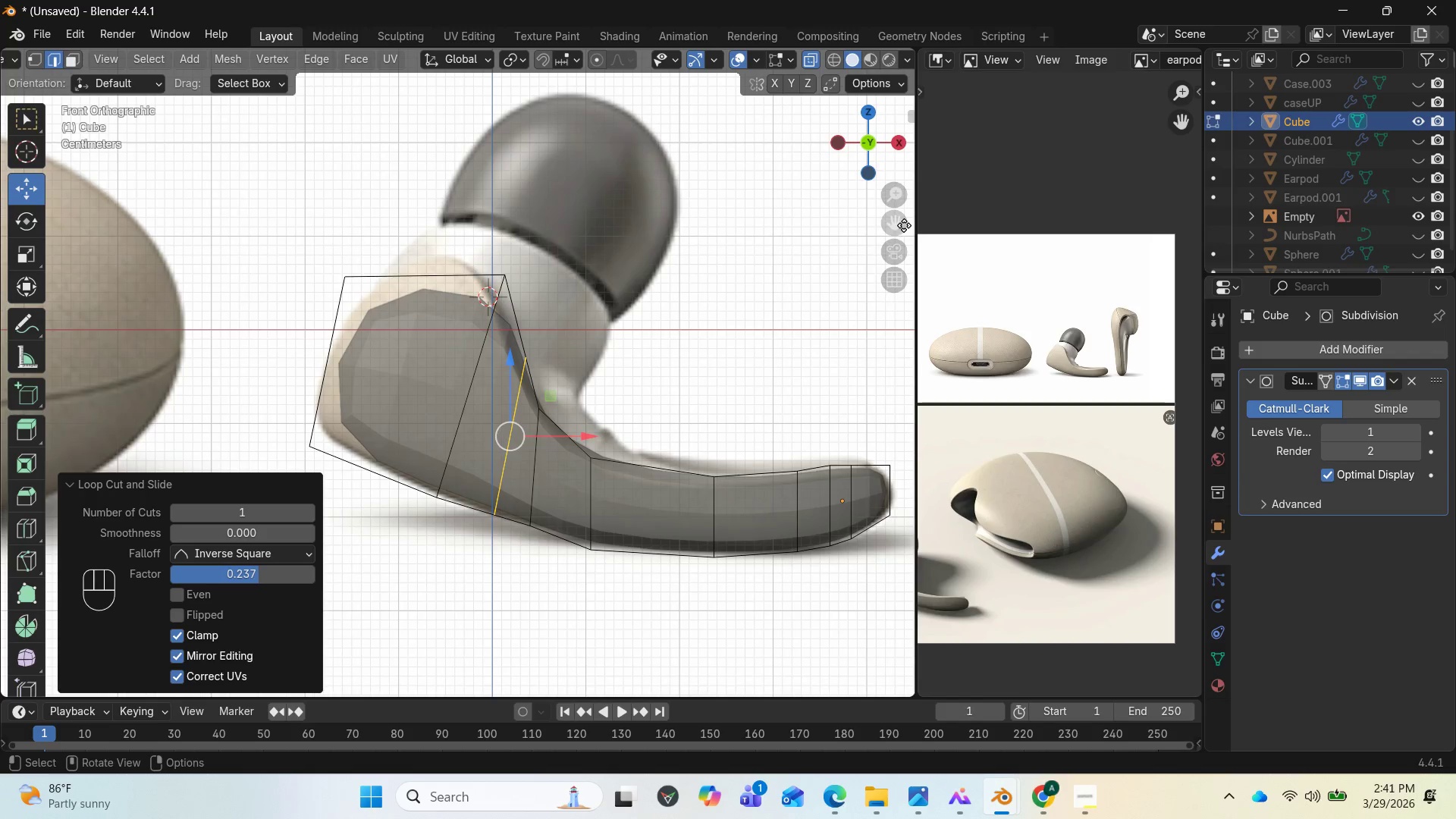 
left_click_drag(start_coordinate=[904, 224], to_coordinate=[88, 243])
 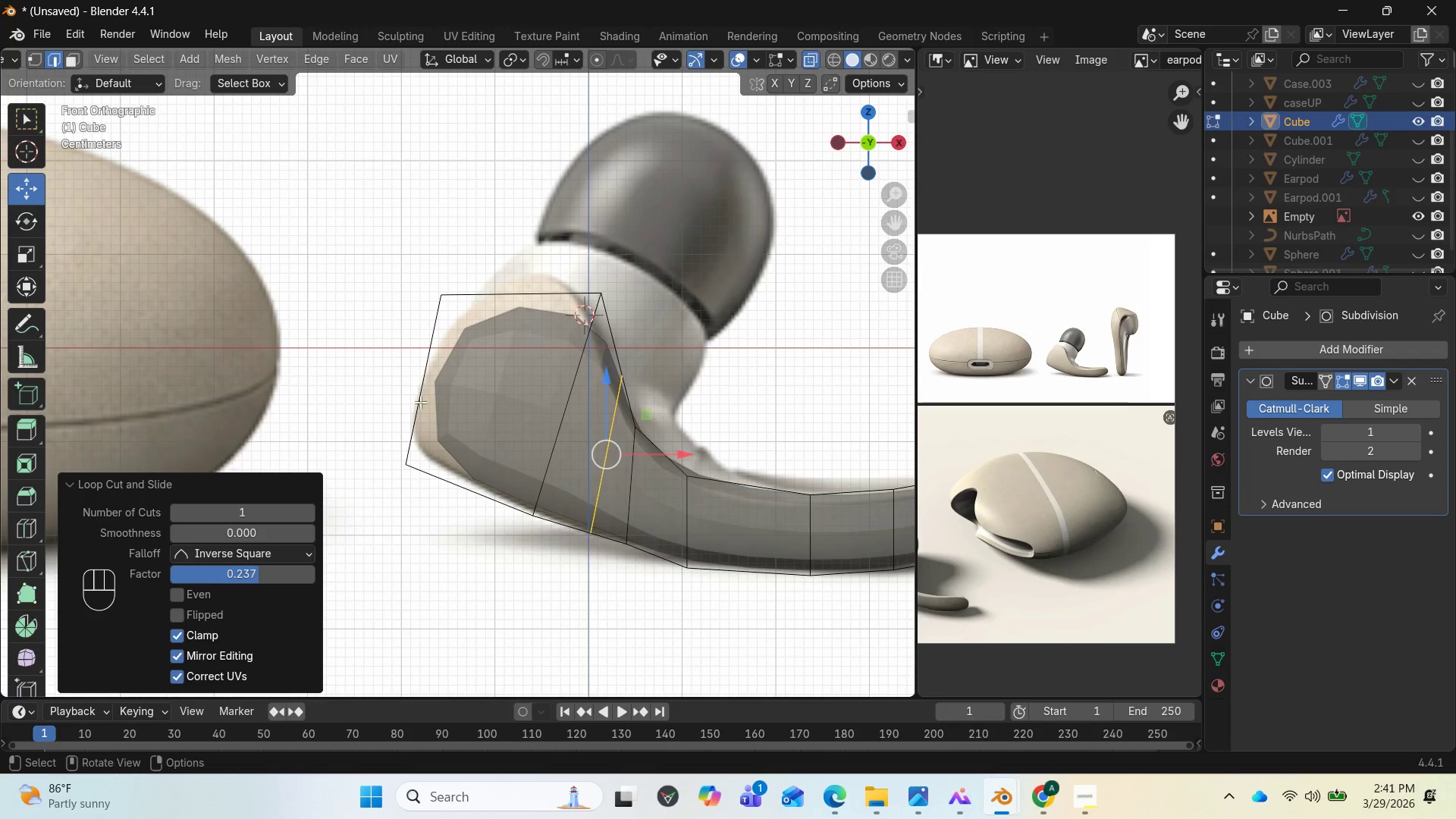 
left_click_drag(start_coordinate=[440, 534], to_coordinate=[413, 206])
 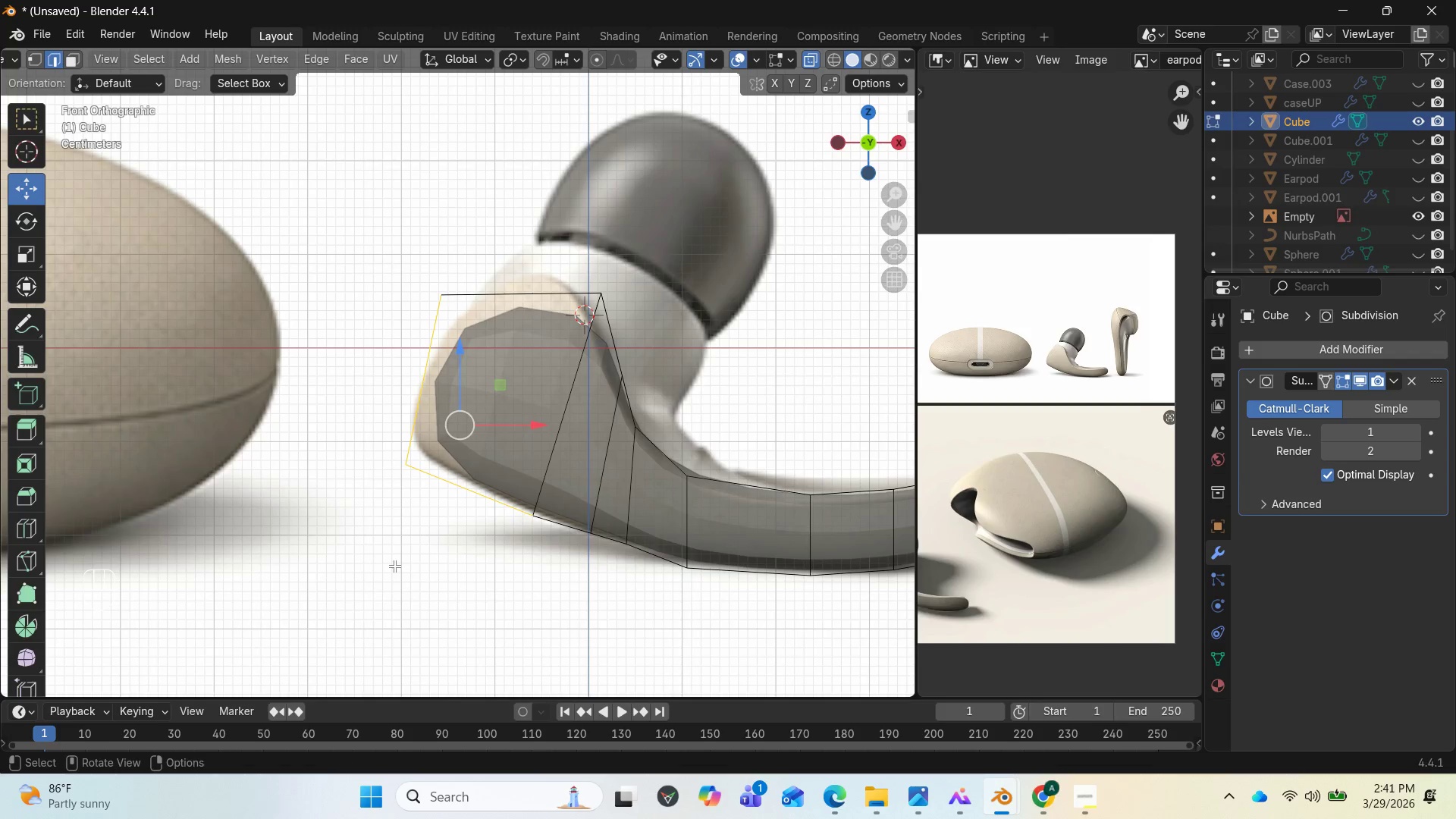 
left_click_drag(start_coordinate=[394, 566], to_coordinate=[410, 404])
 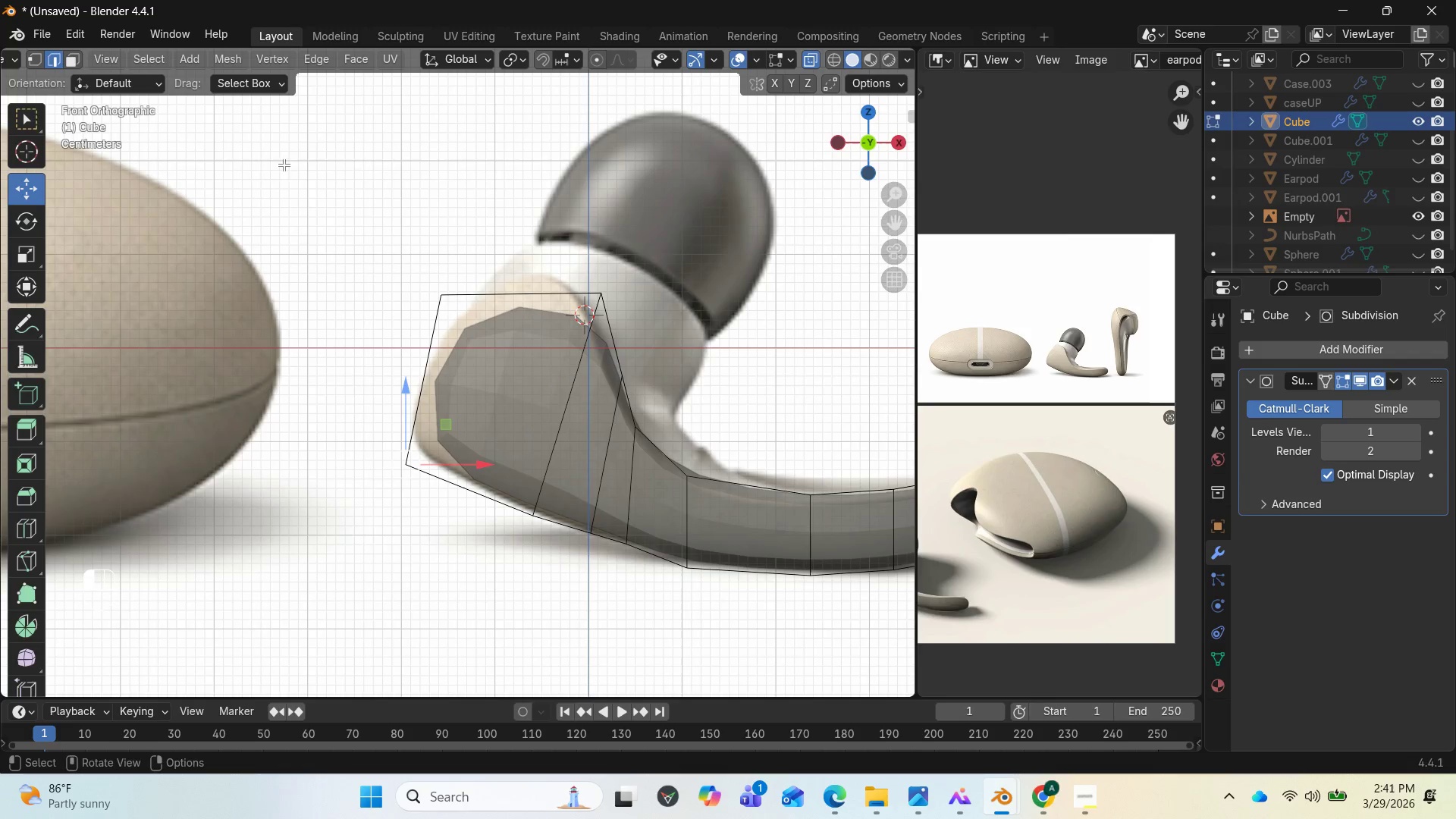 
left_click_drag(start_coordinate=[284, 165], to_coordinate=[472, 595])
 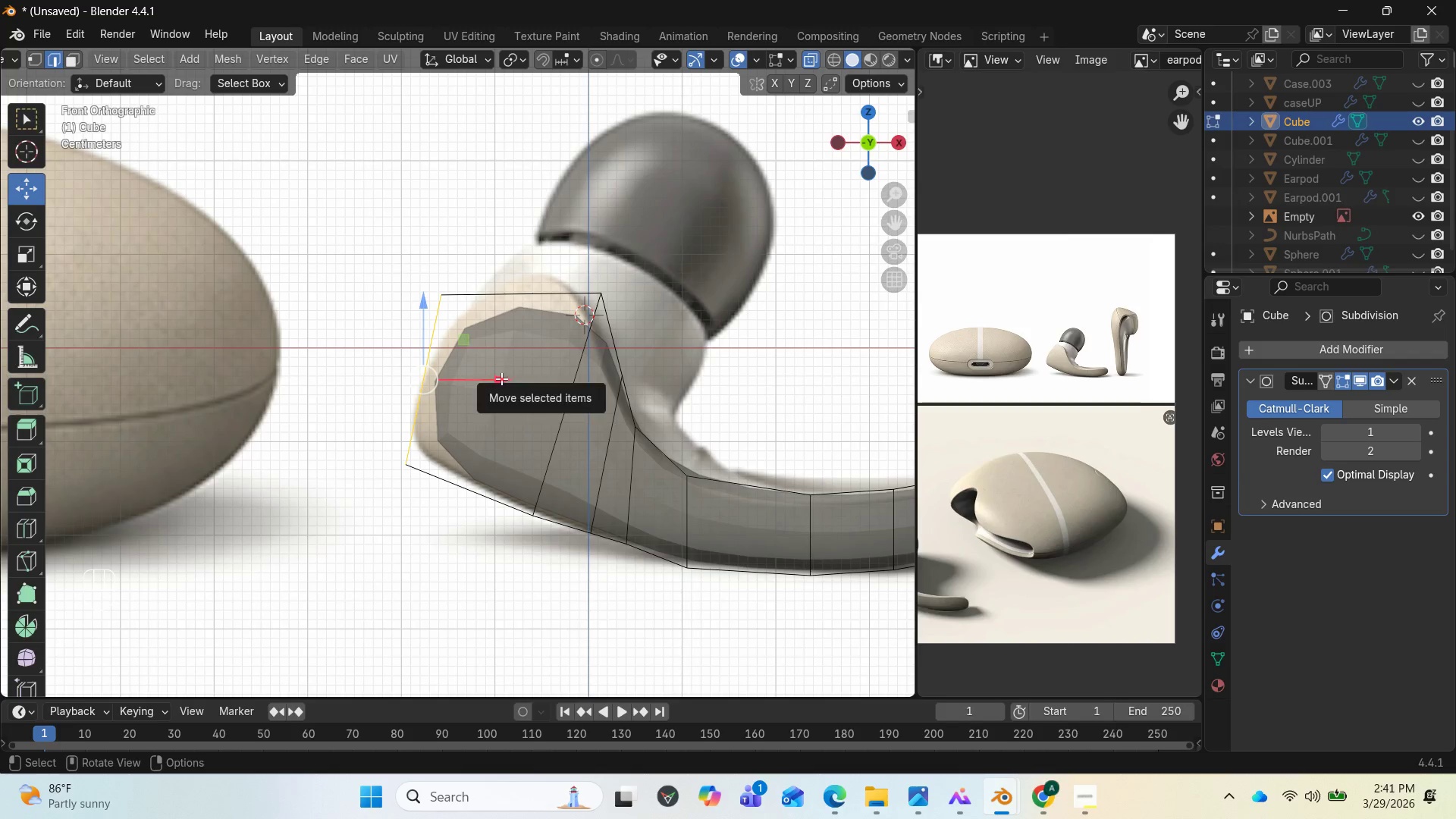 
left_click_drag(start_coordinate=[501, 380], to_coordinate=[469, 378])
 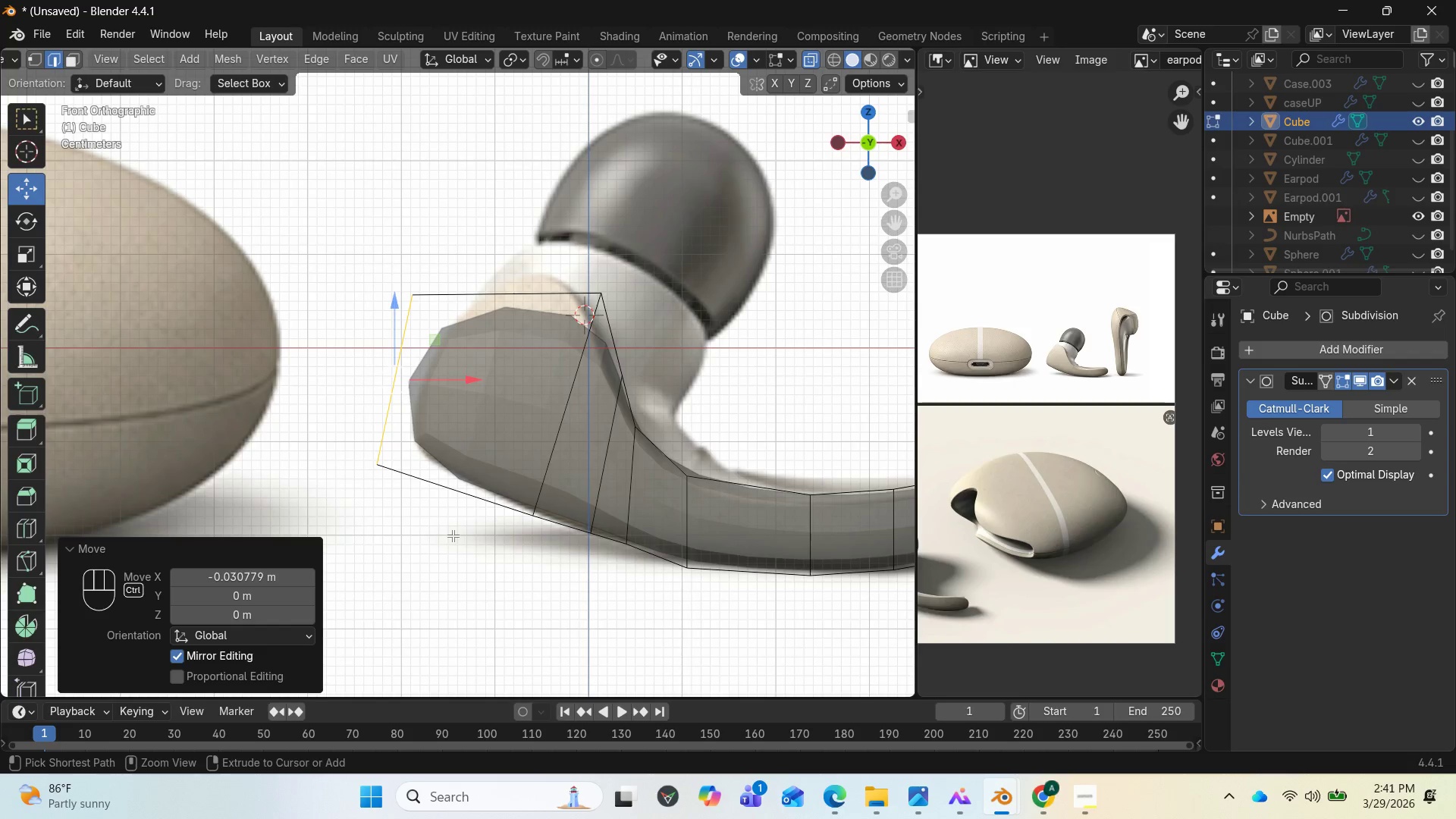 
key(Control+R)
 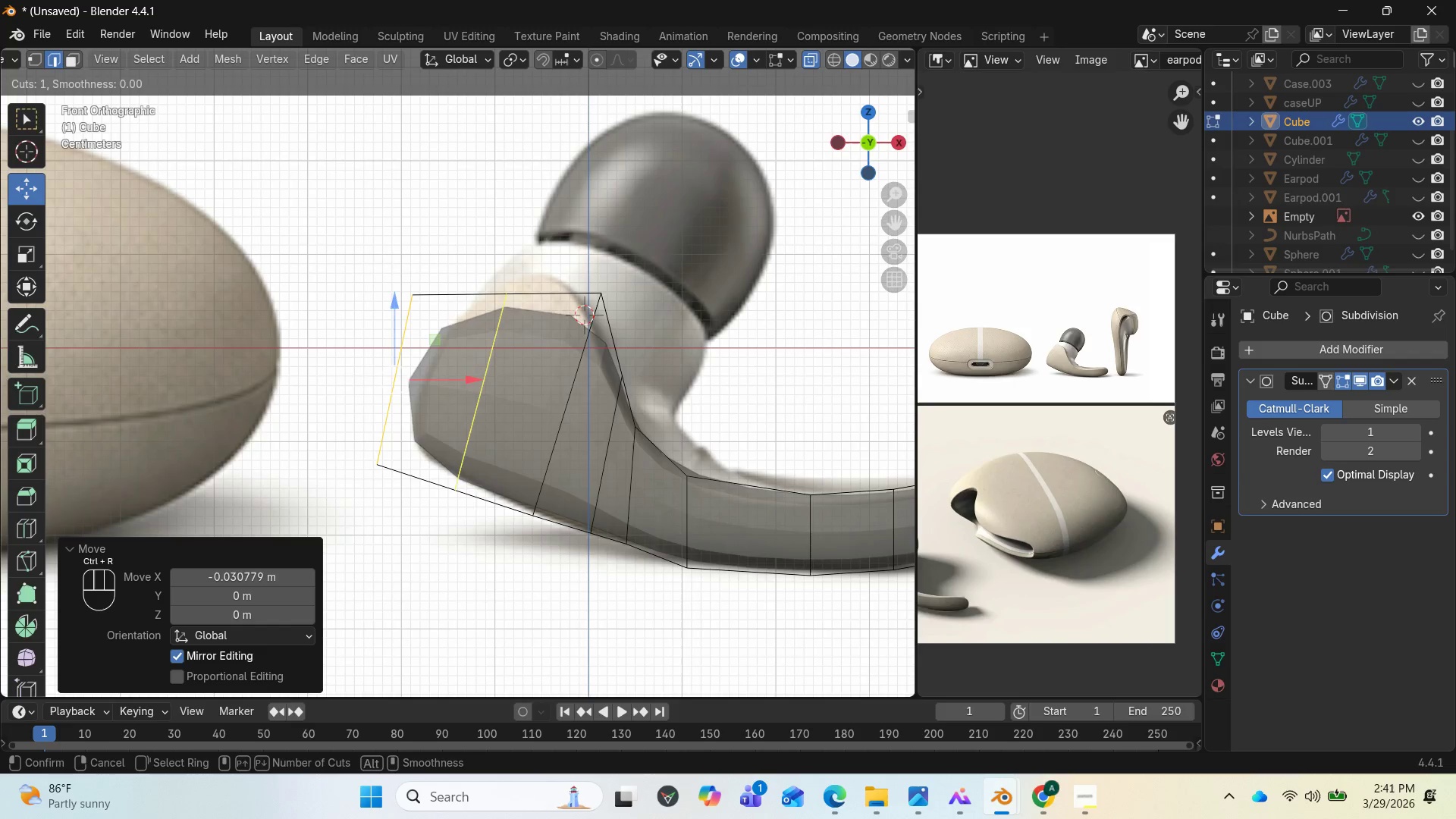 
left_click([453, 535])
 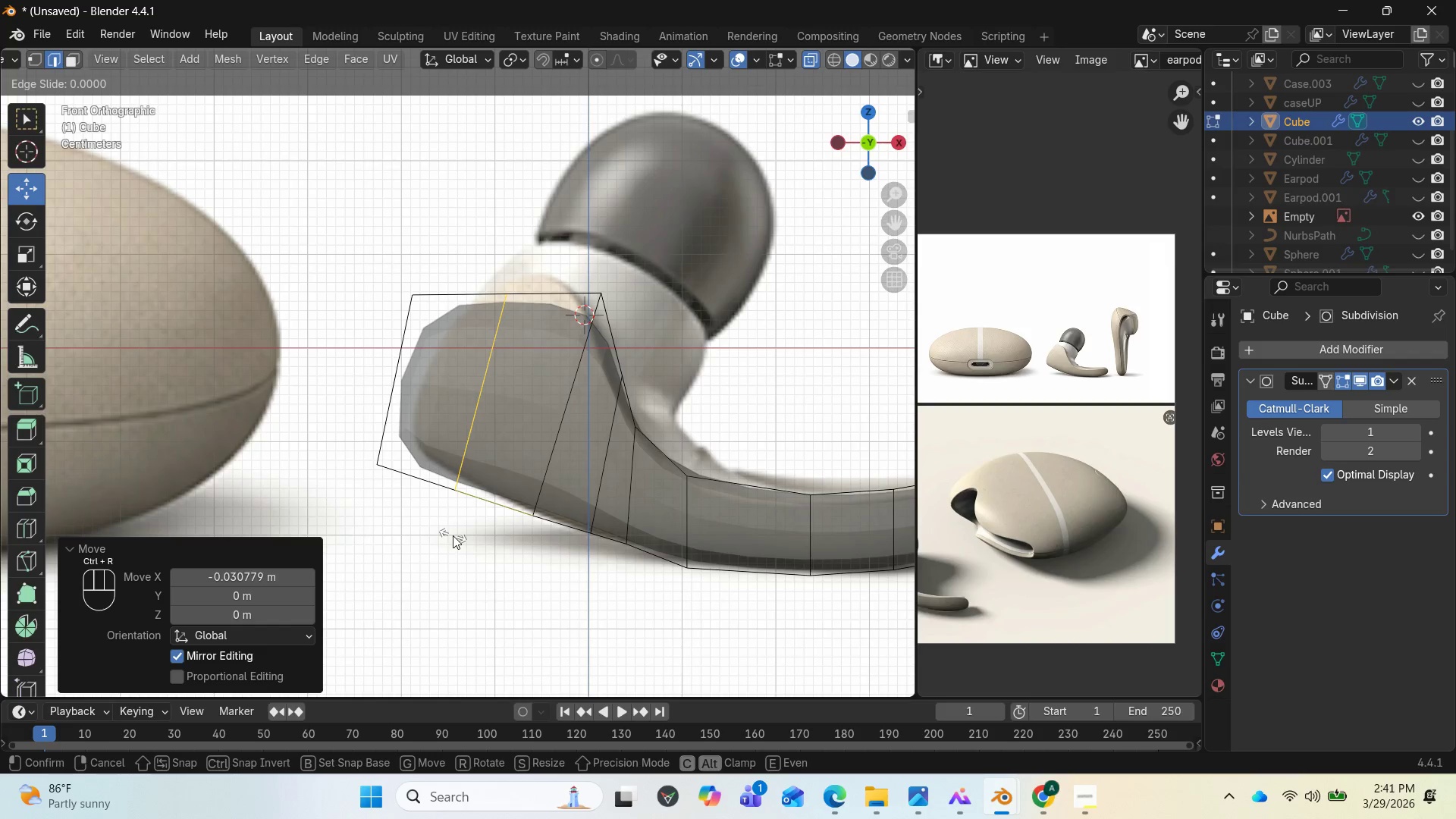 
left_click([453, 535])
 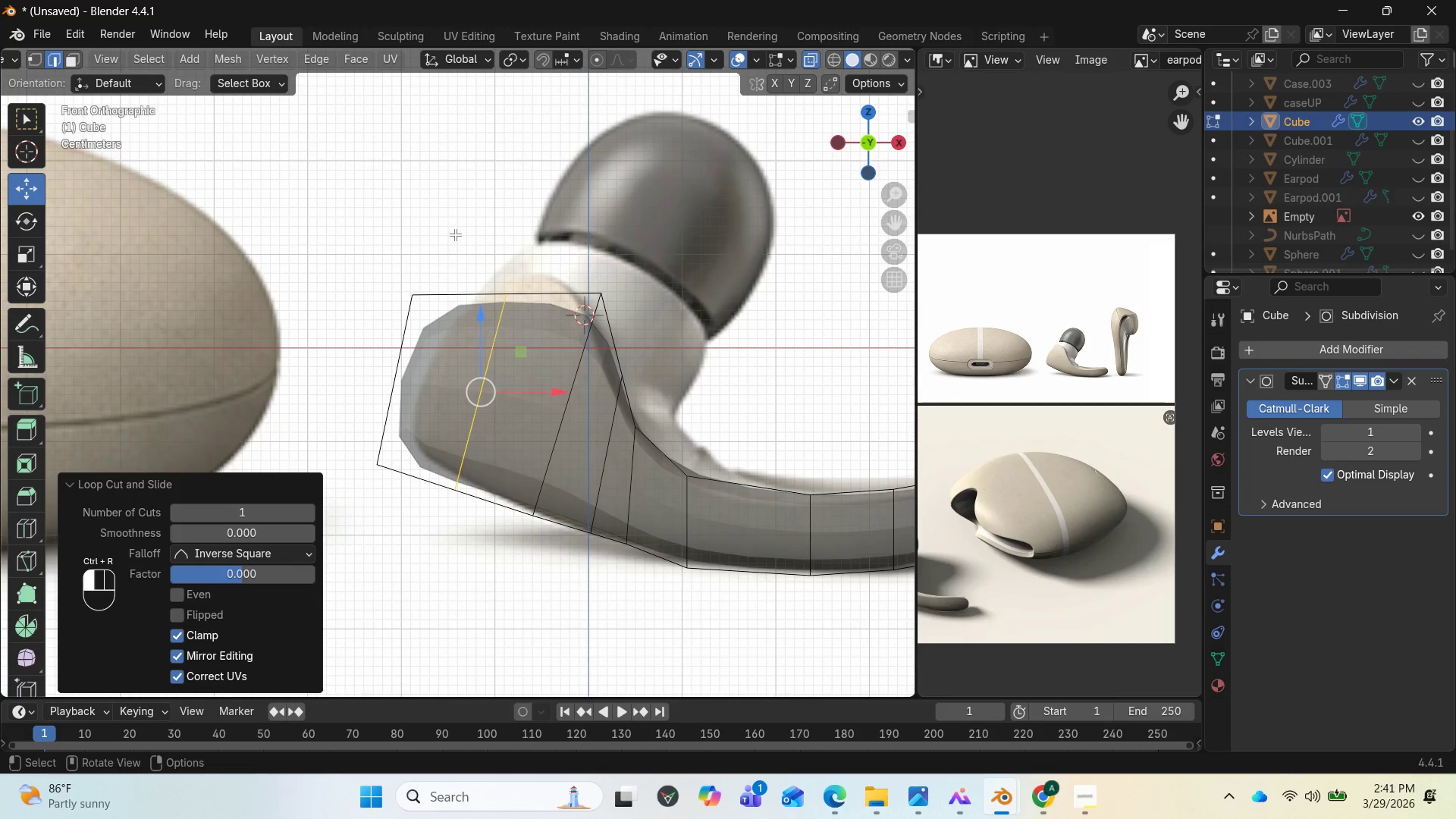 
left_click_drag(start_coordinate=[455, 234], to_coordinate=[543, 330])
 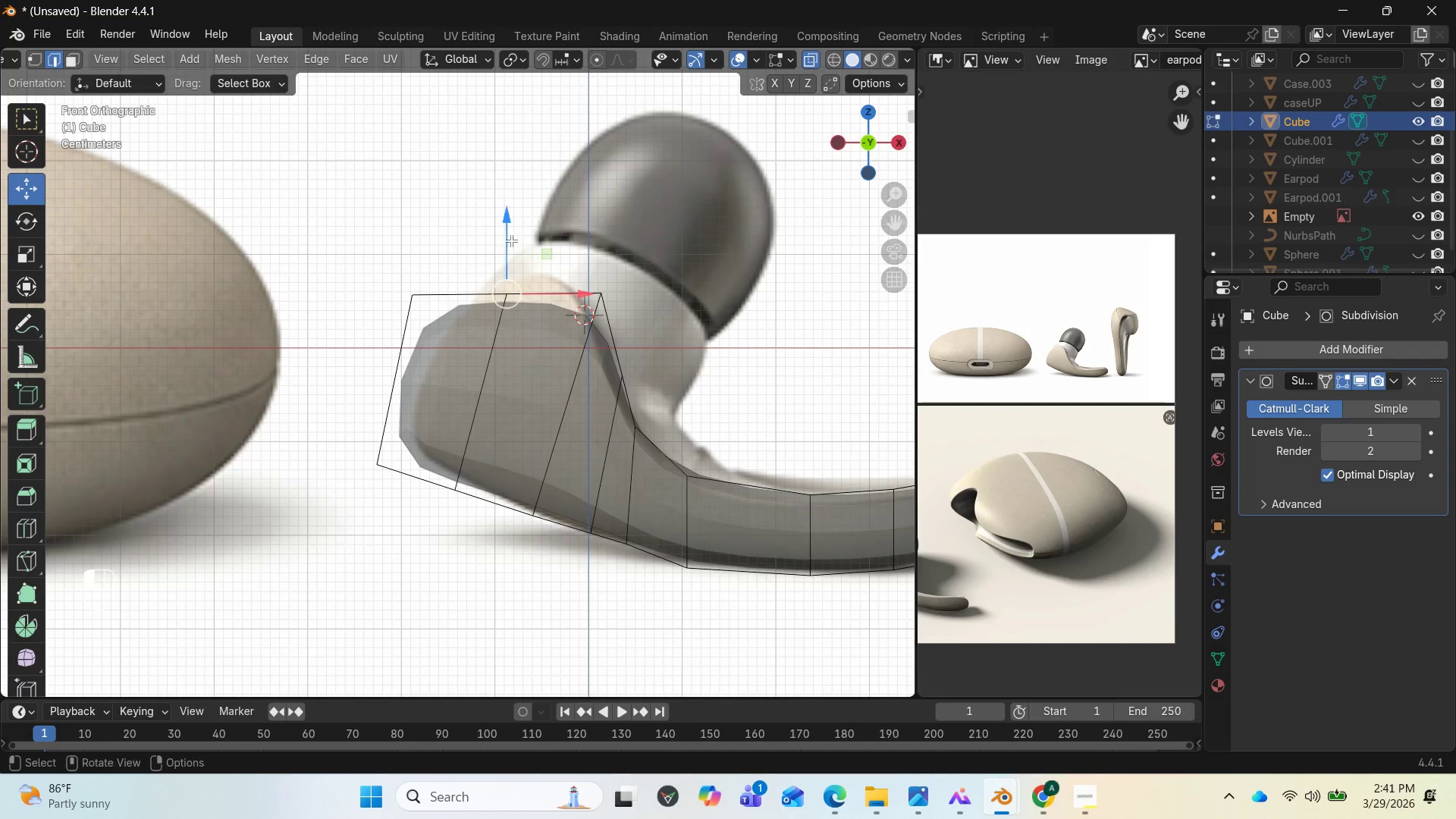 
left_click_drag(start_coordinate=[511, 243], to_coordinate=[541, 182])
 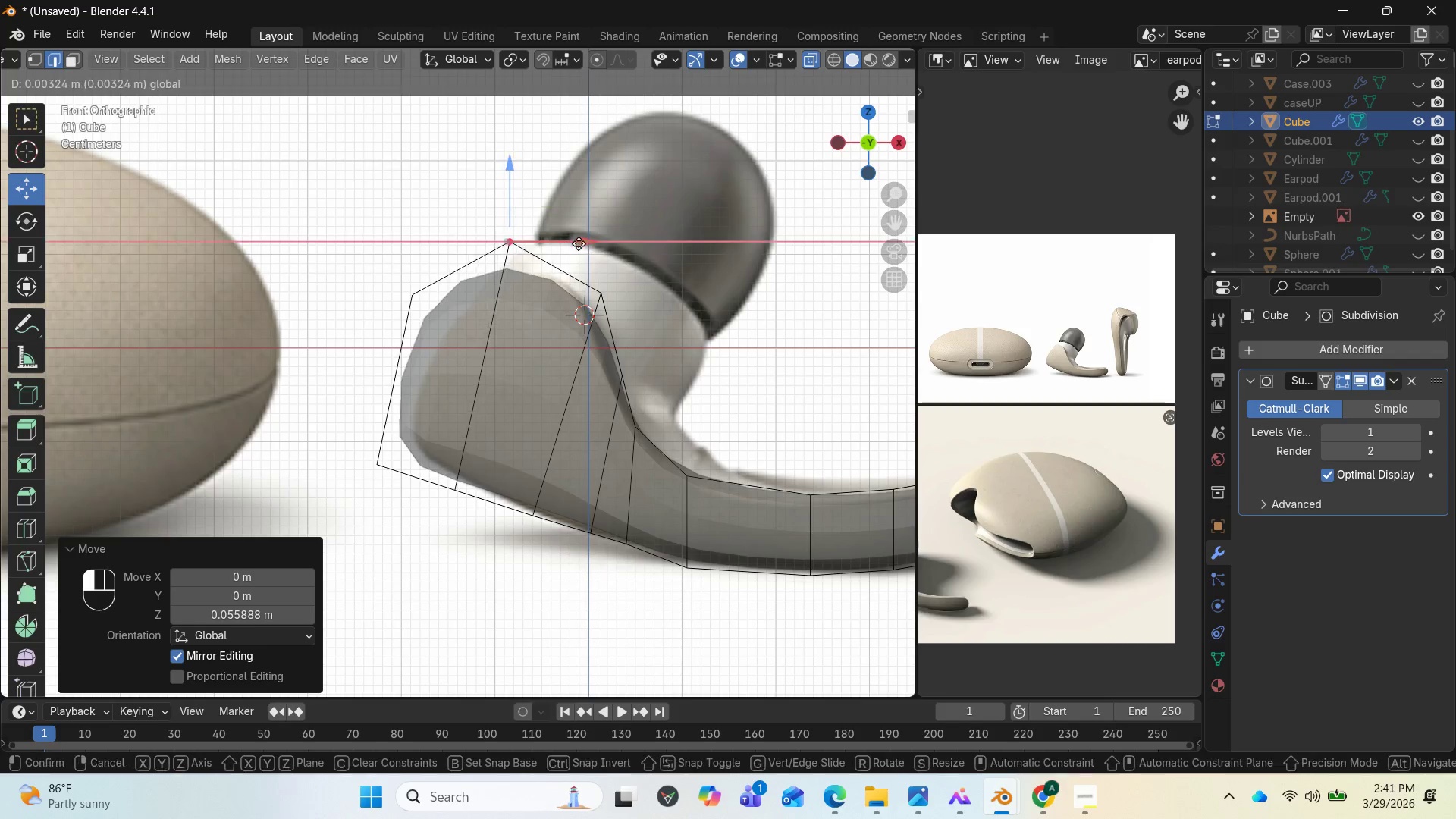 
left_click_drag(start_coordinate=[569, 243], to_coordinate=[597, 246])
 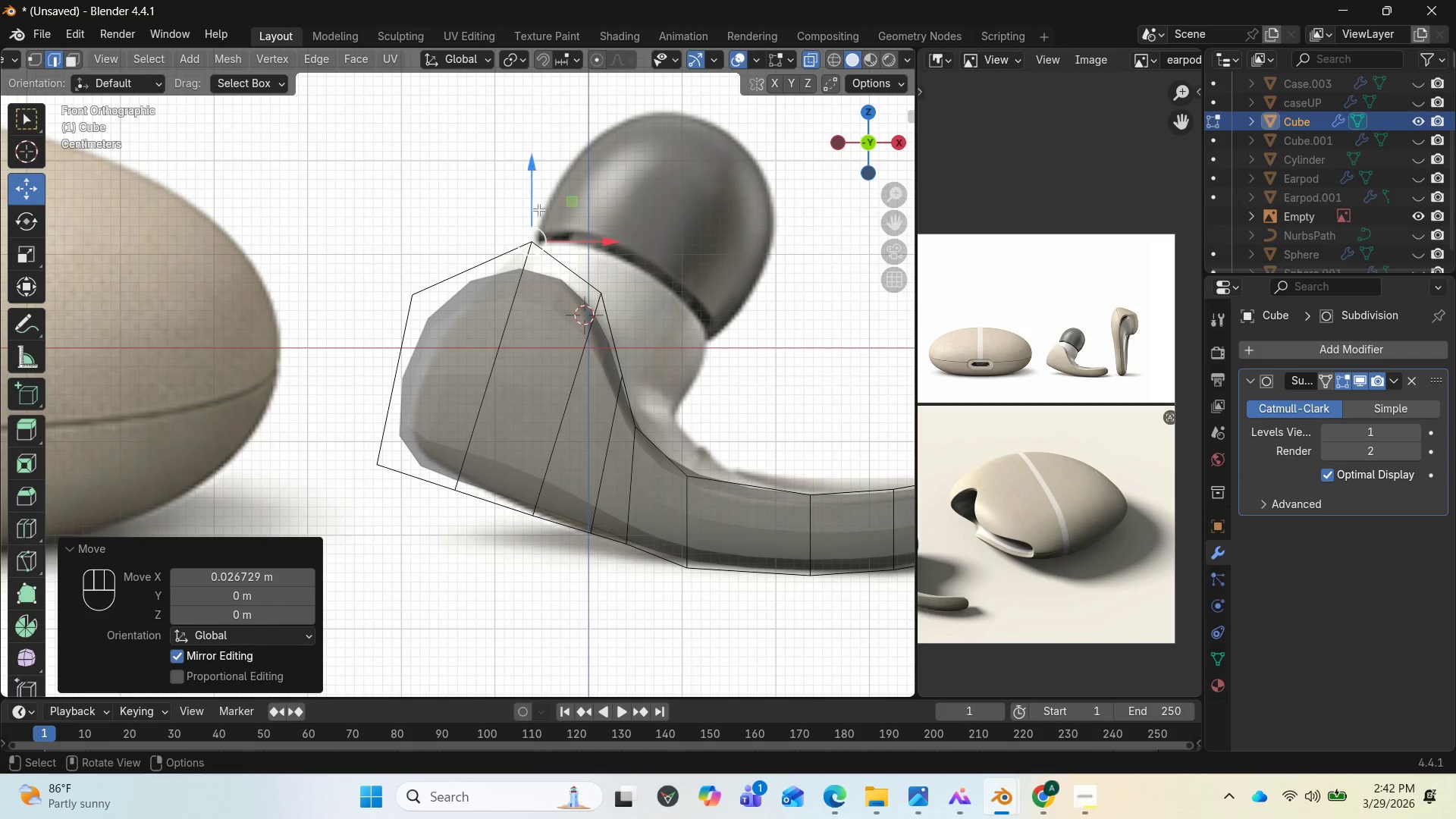 
left_click_drag(start_coordinate=[535, 168], to_coordinate=[533, 189])
 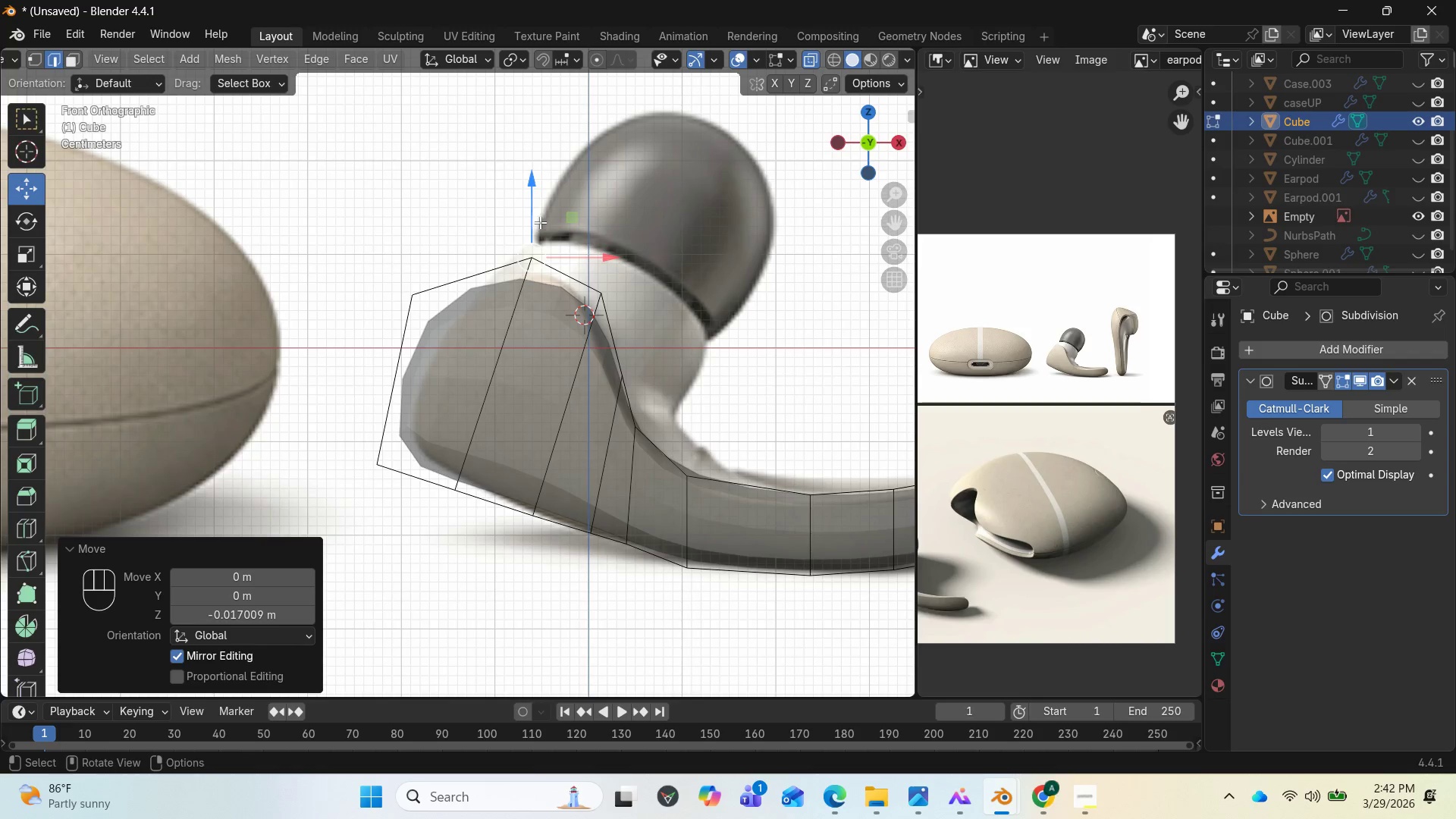 
left_click_drag(start_coordinate=[527, 204], to_coordinate=[532, 190])
 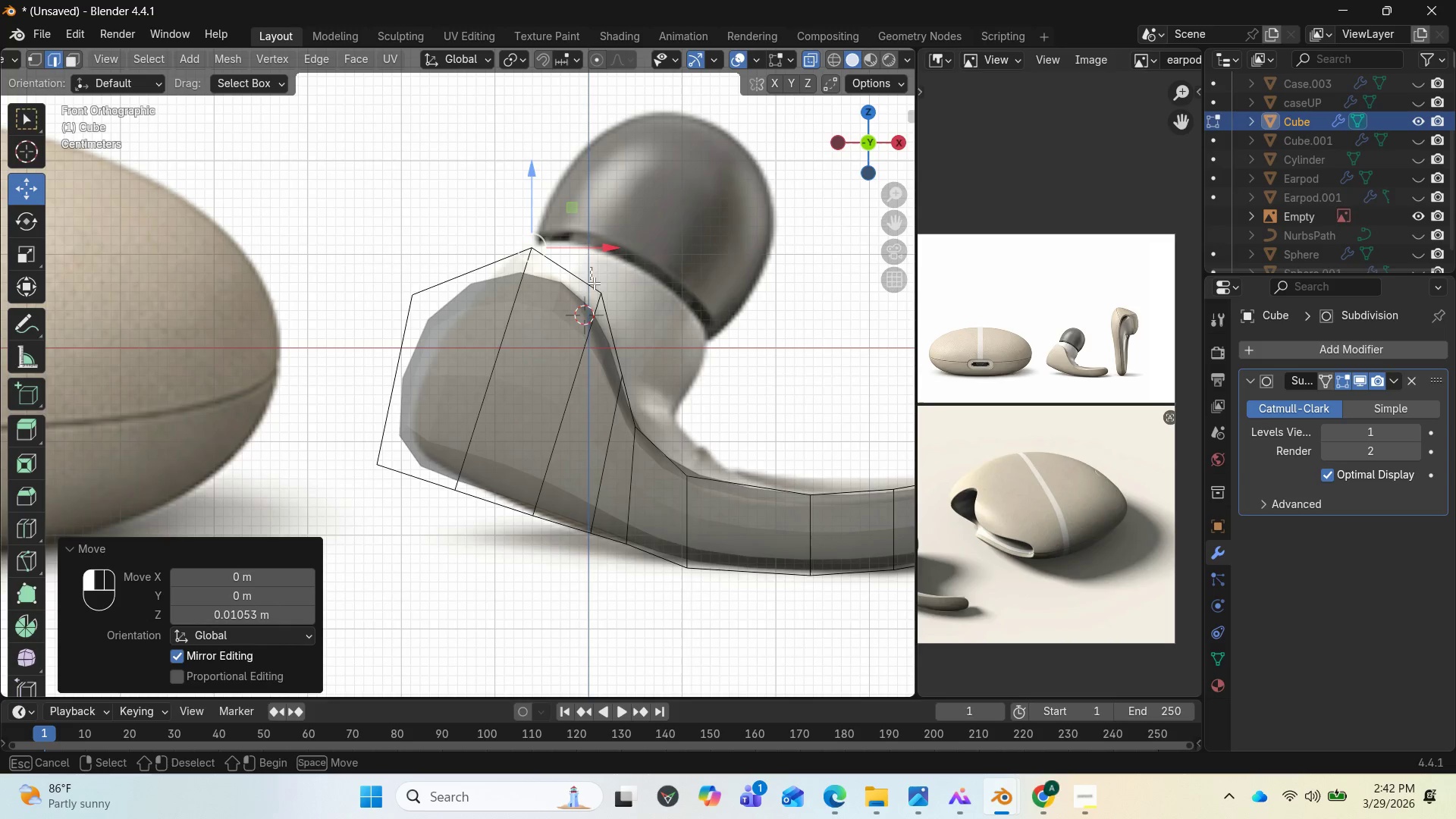 
left_click_drag(start_coordinate=[590, 267], to_coordinate=[623, 348])
 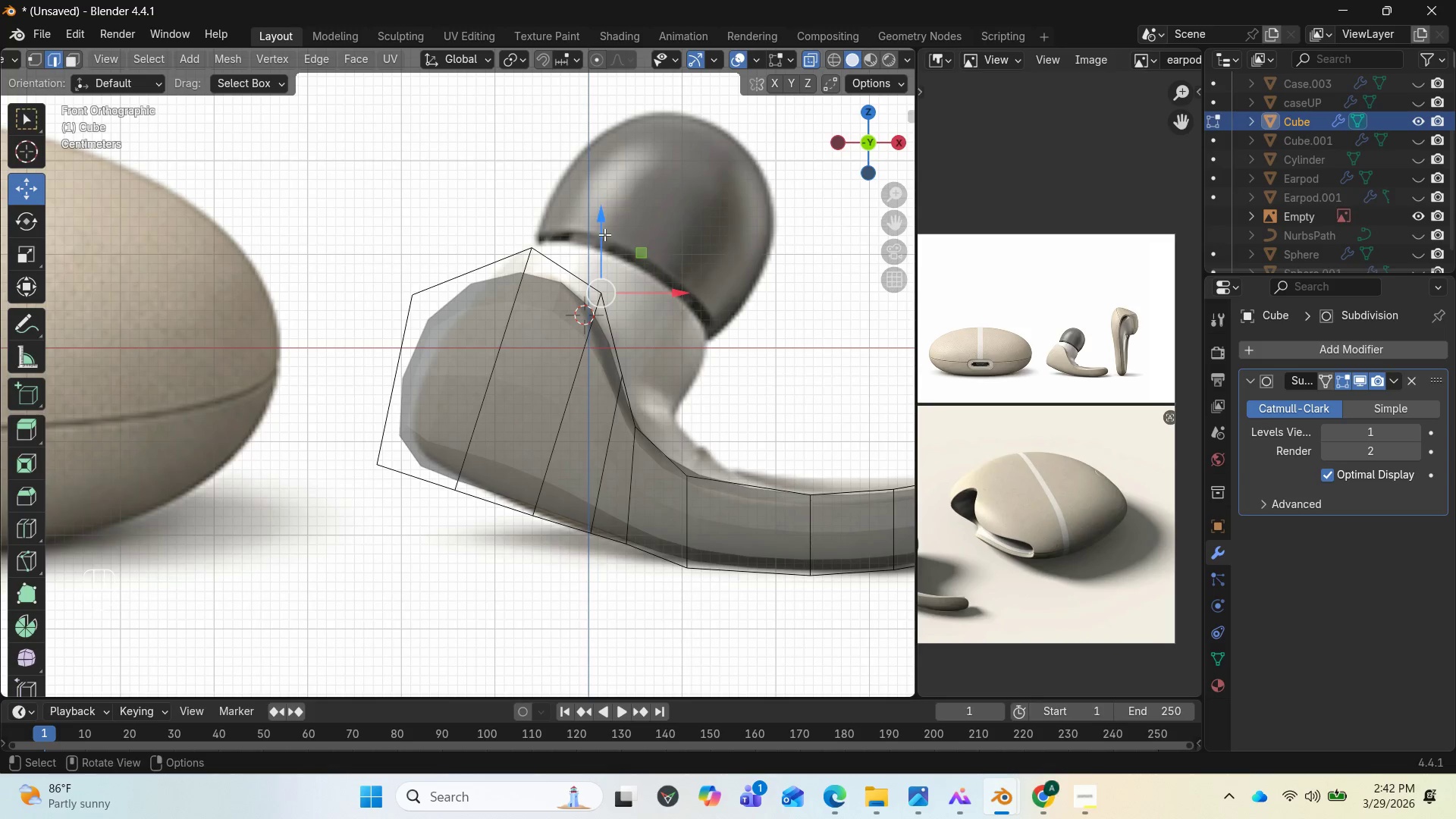 
left_click_drag(start_coordinate=[604, 234], to_coordinate=[601, 248])
 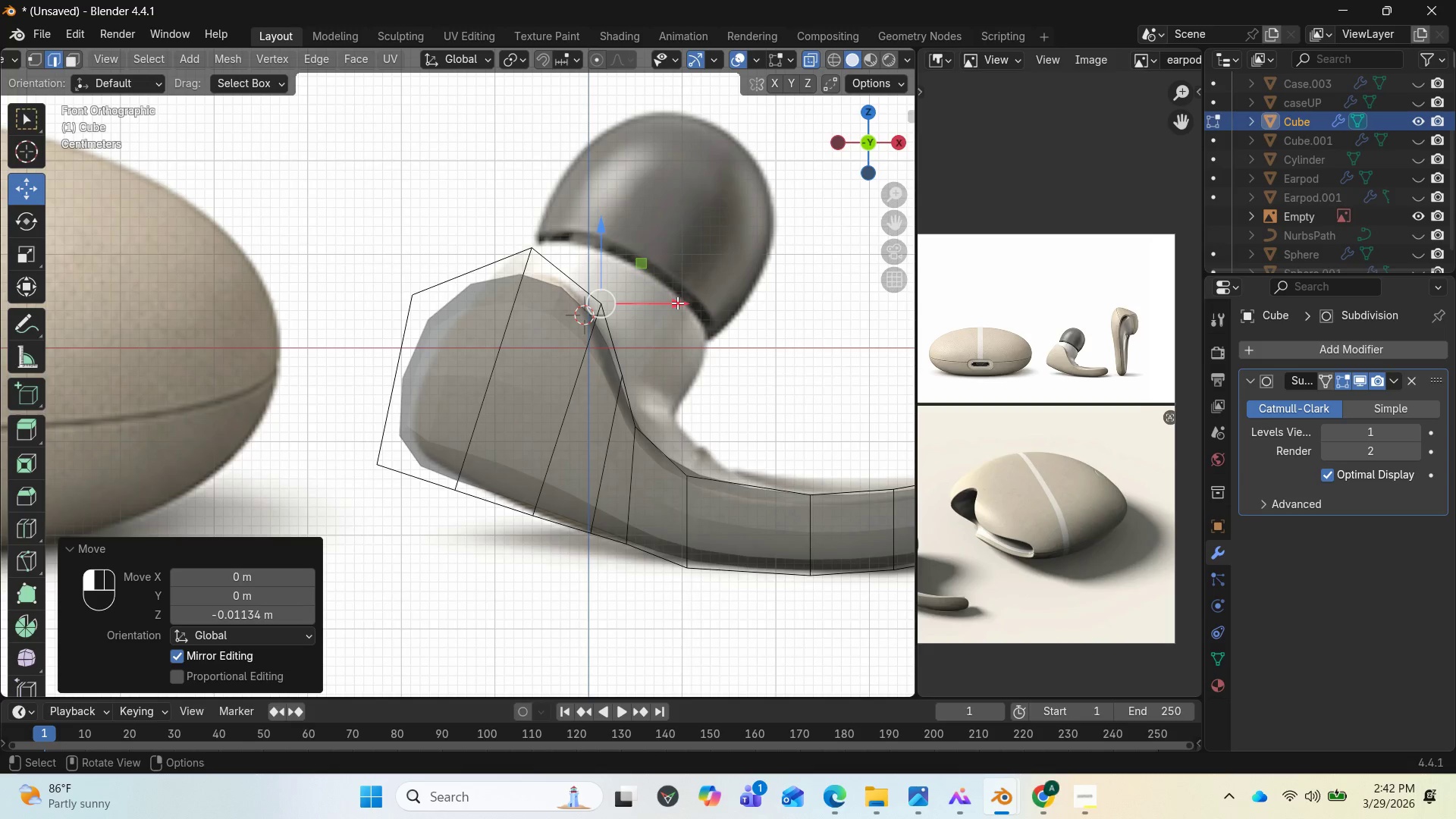 
left_click_drag(start_coordinate=[677, 303], to_coordinate=[664, 301])
 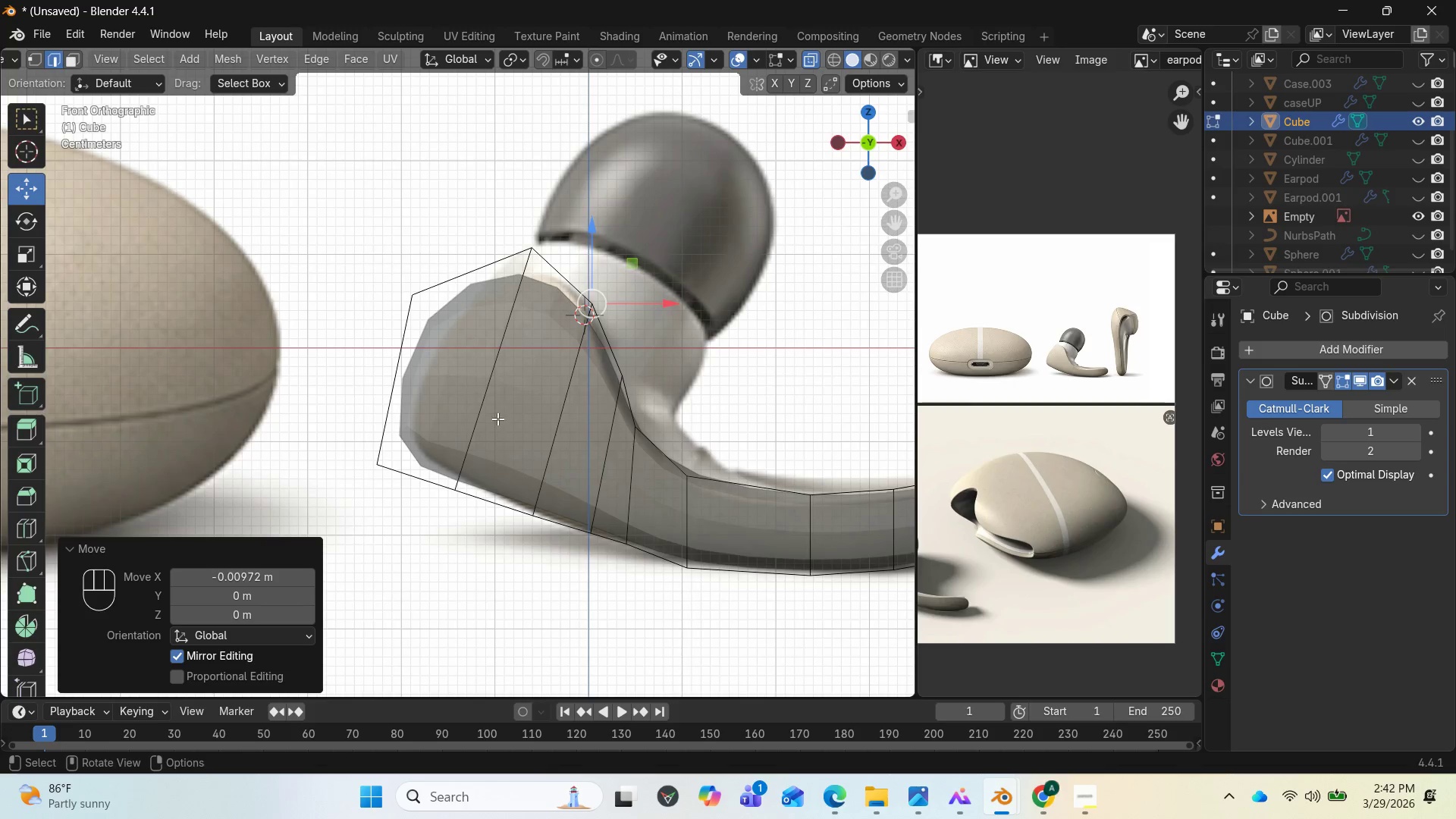 
key(Control+R)
 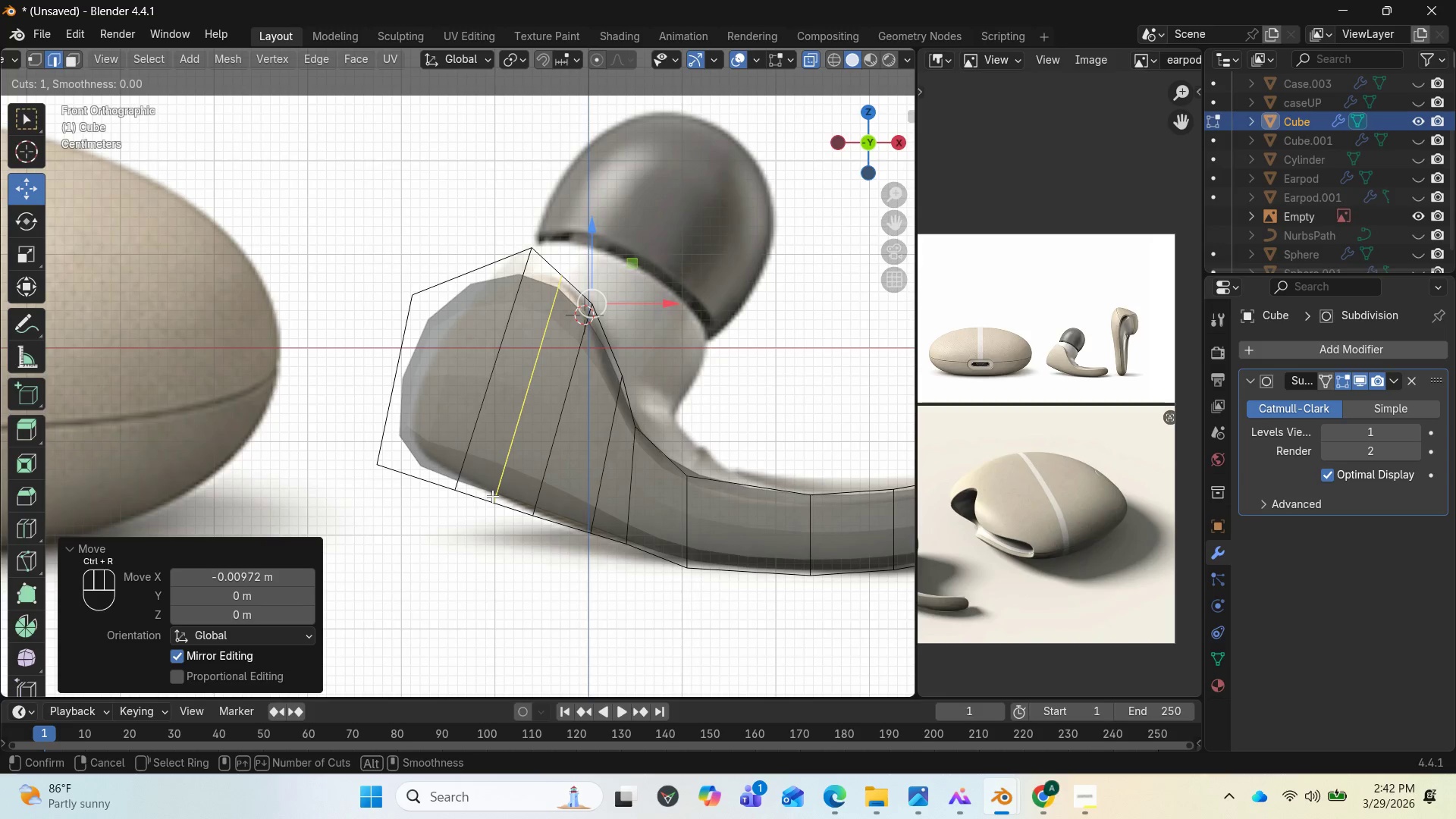 
left_click([492, 496])
 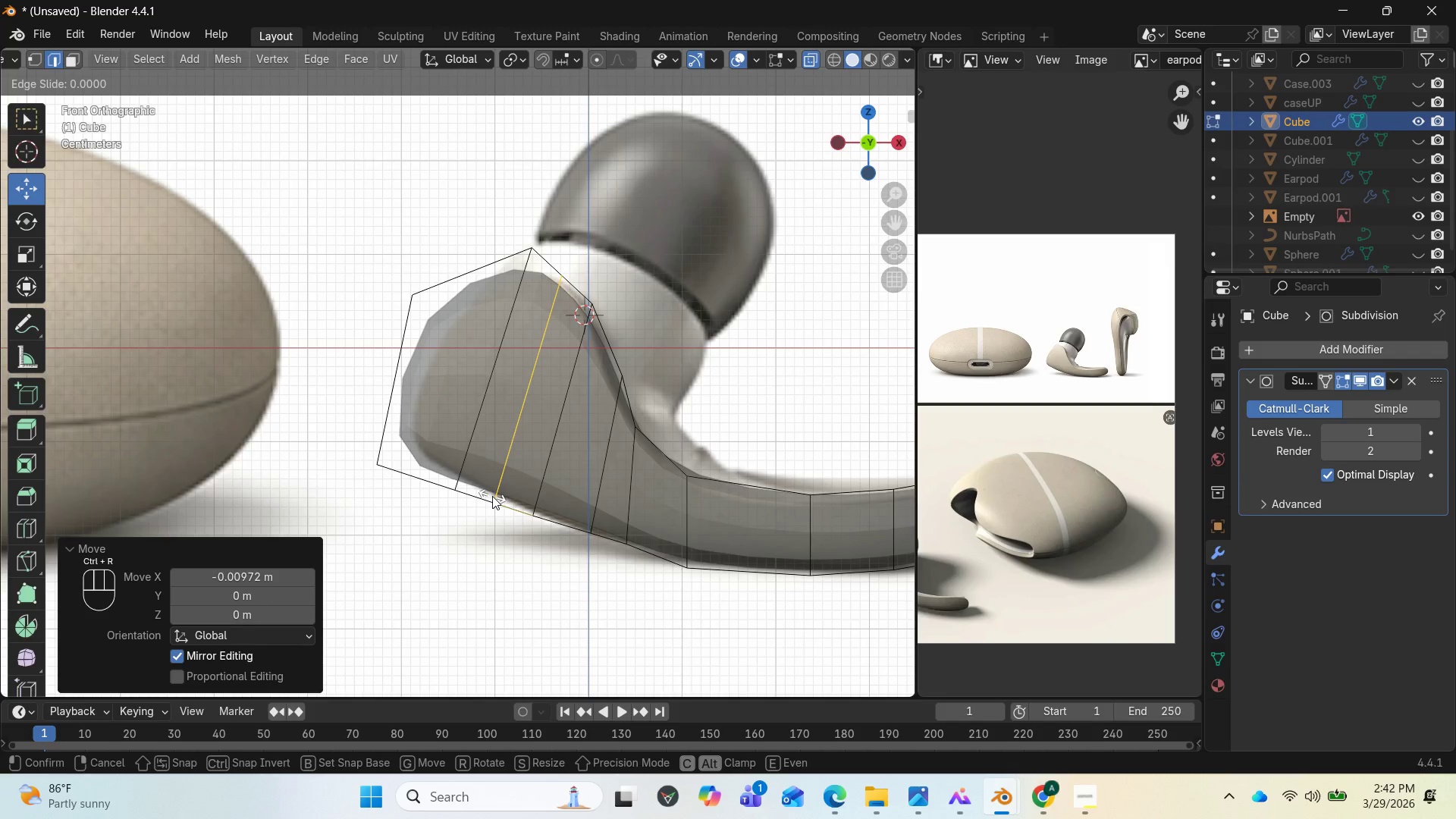 
left_click([492, 496])
 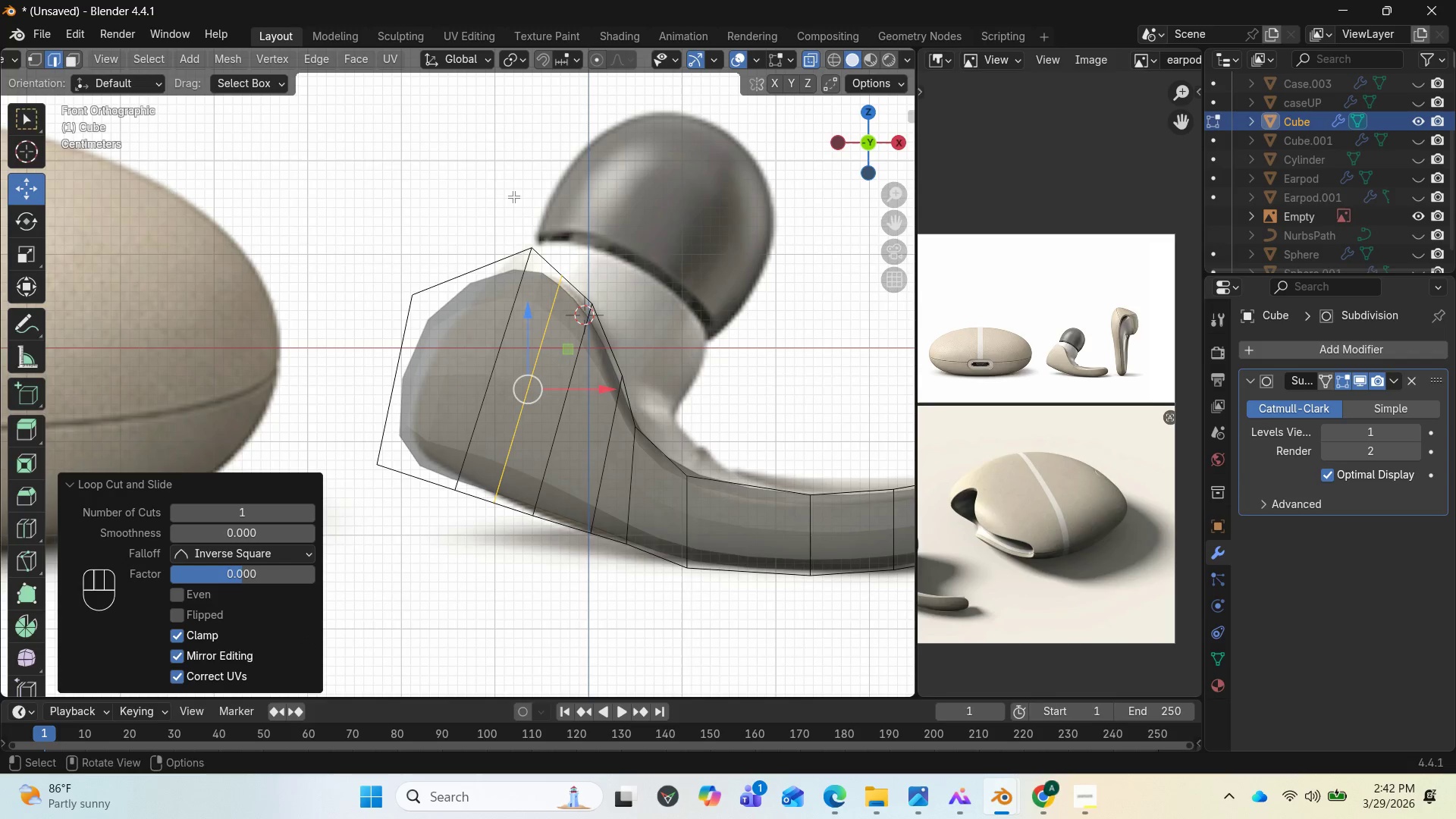 
left_click_drag(start_coordinate=[513, 199], to_coordinate=[544, 272])
 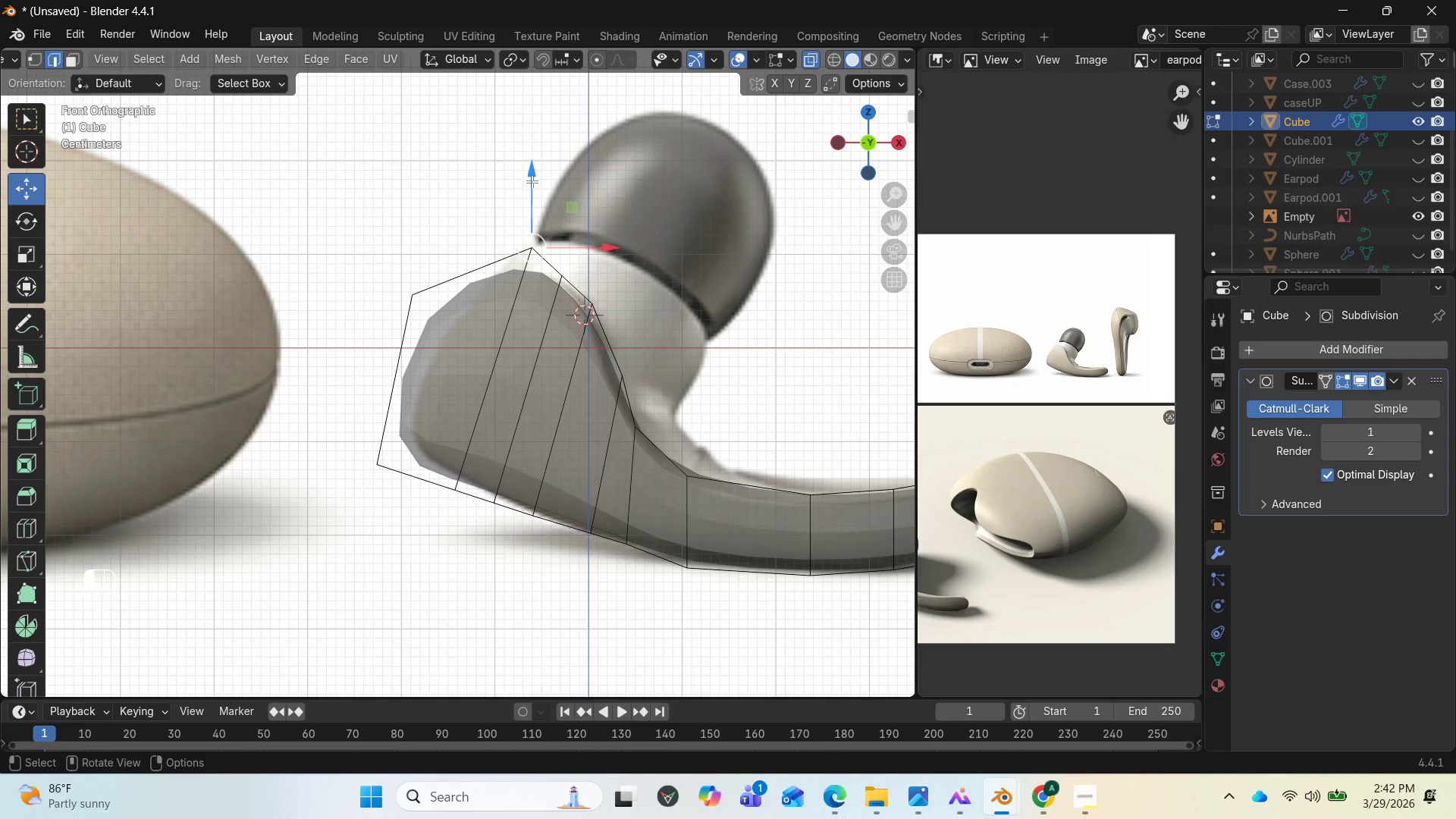 
left_click_drag(start_coordinate=[532, 180], to_coordinate=[529, 199])
 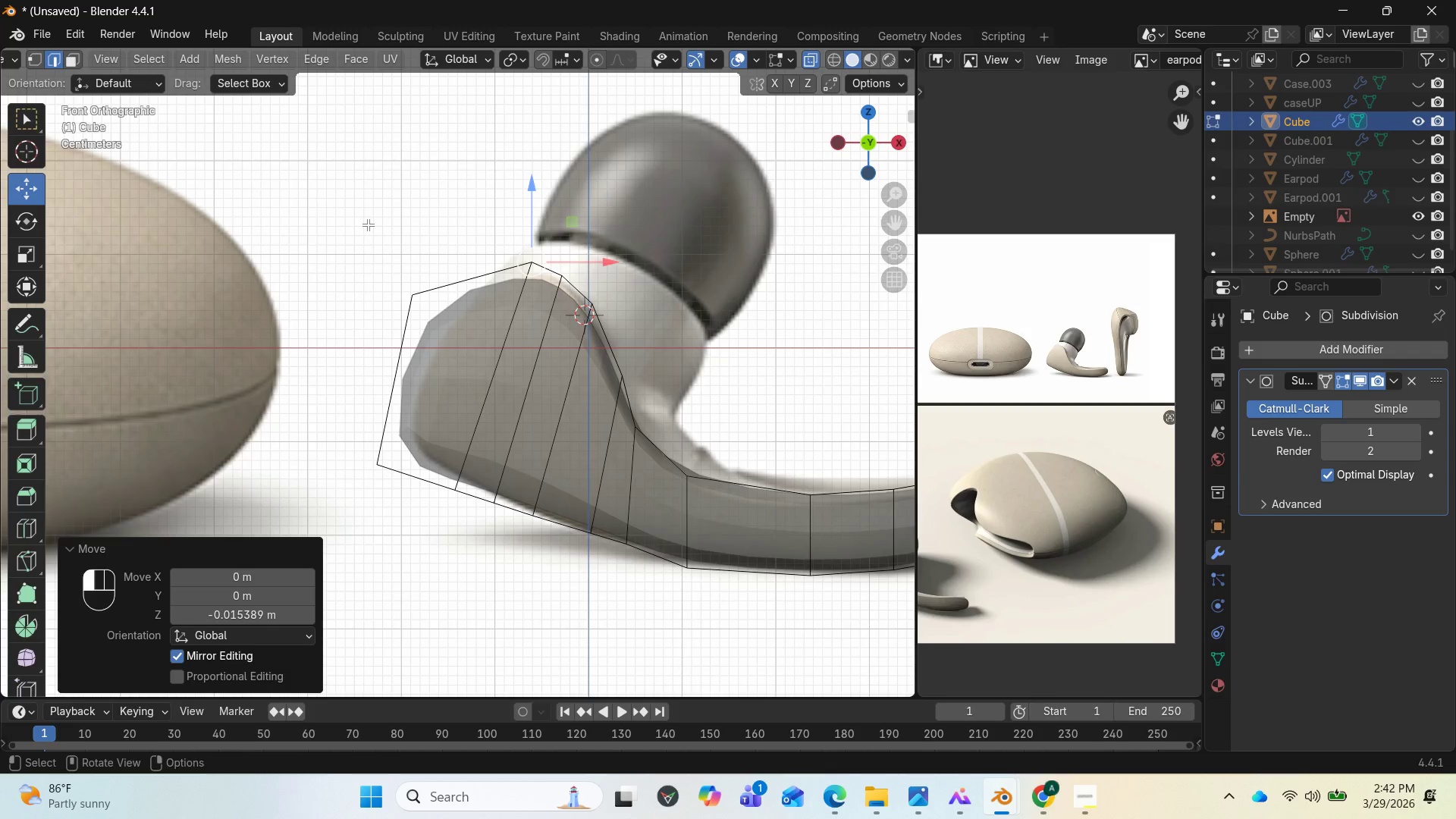 
left_click_drag(start_coordinate=[368, 224], to_coordinate=[431, 544])
 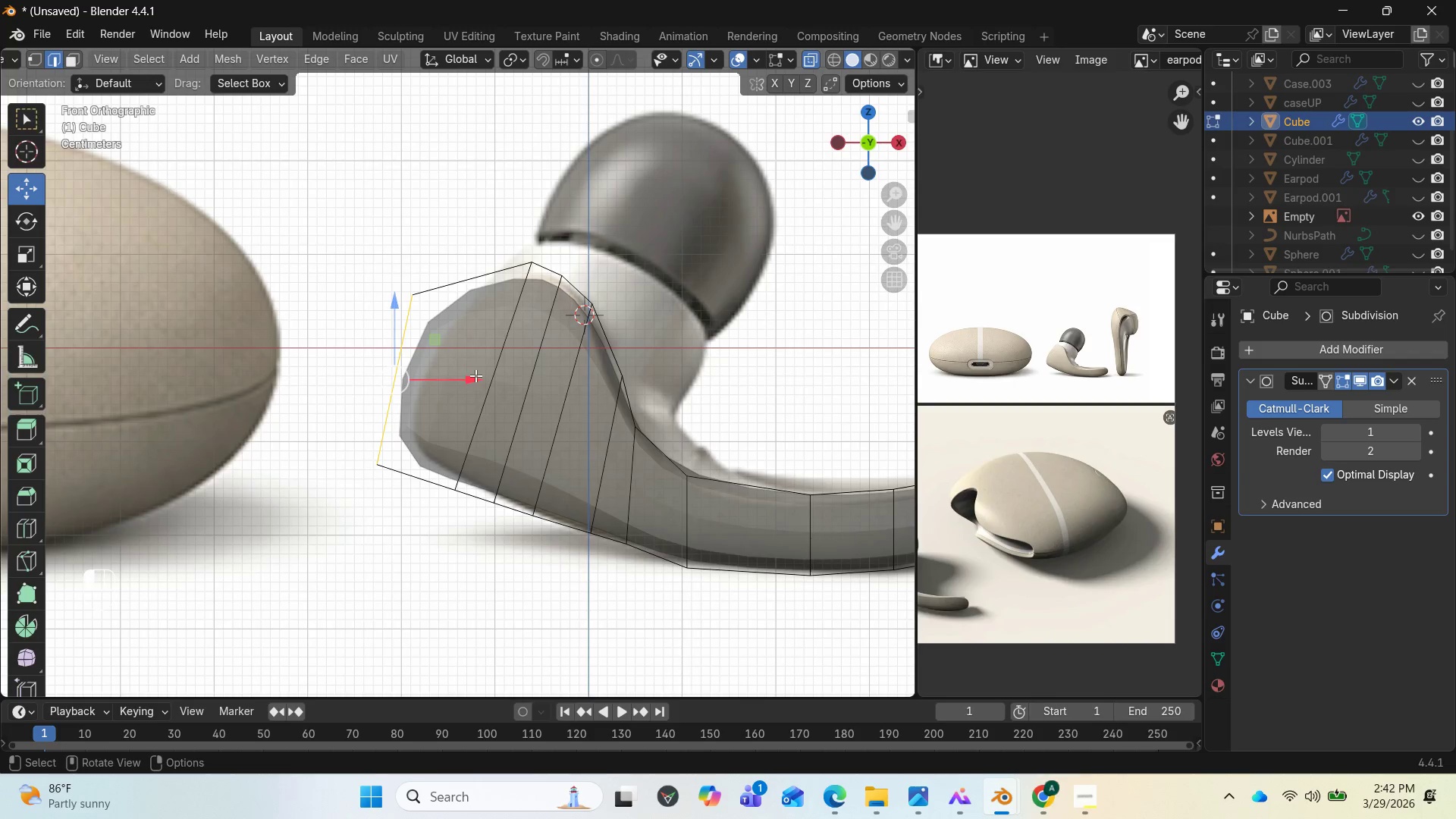 
left_click_drag(start_coordinate=[475, 375], to_coordinate=[500, 382])
 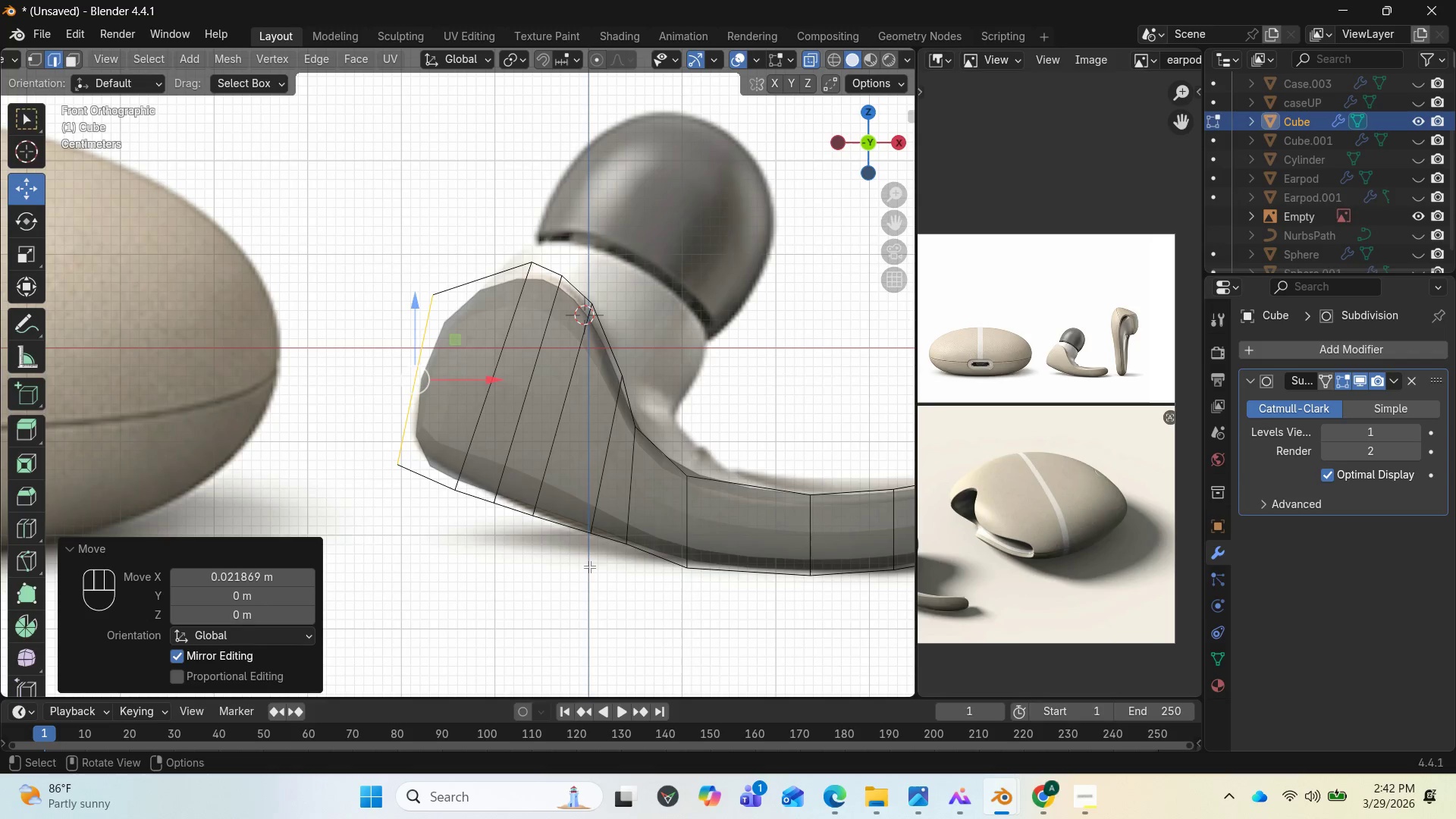 
key(R)
 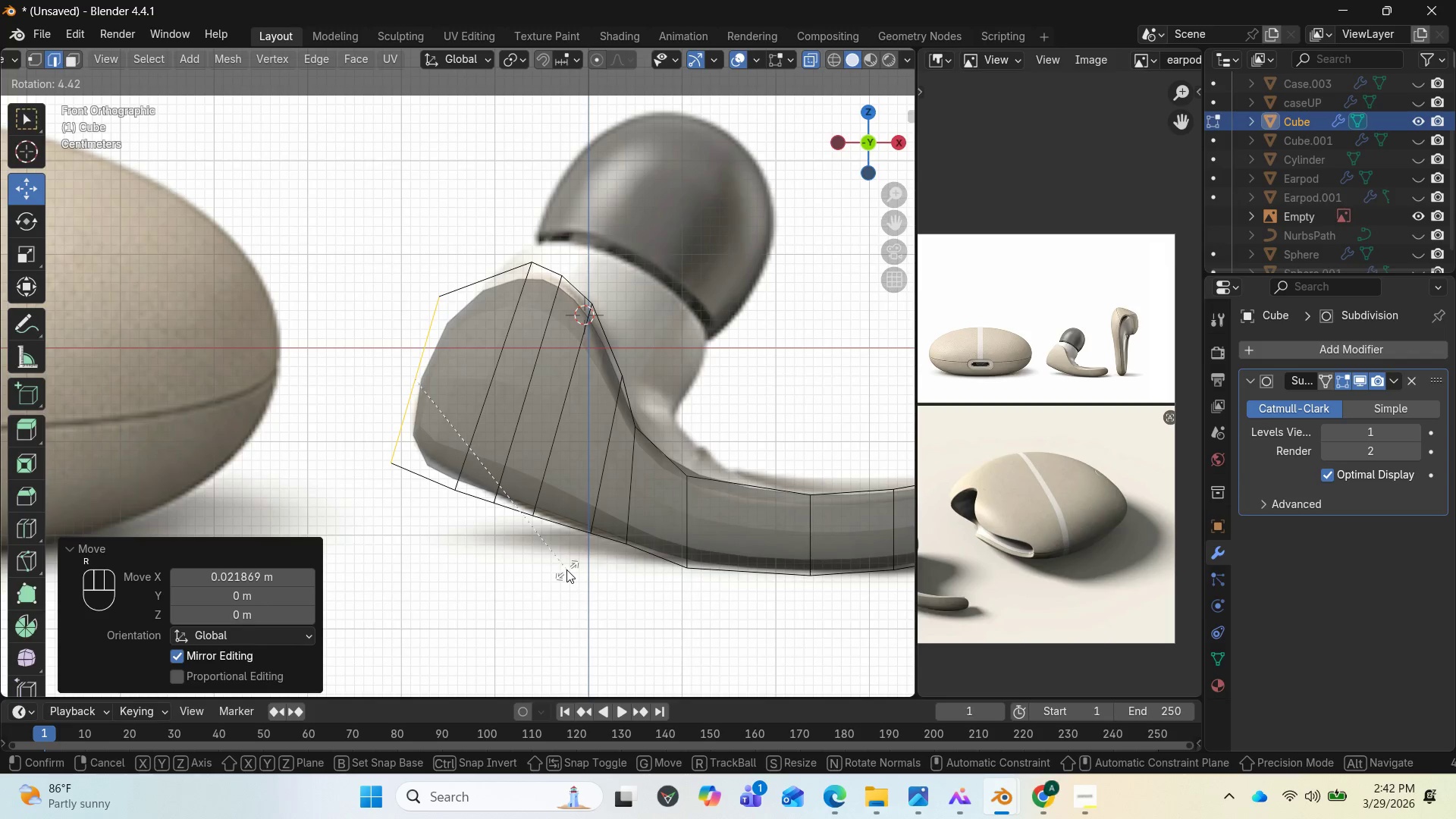 
left_click([566, 570])
 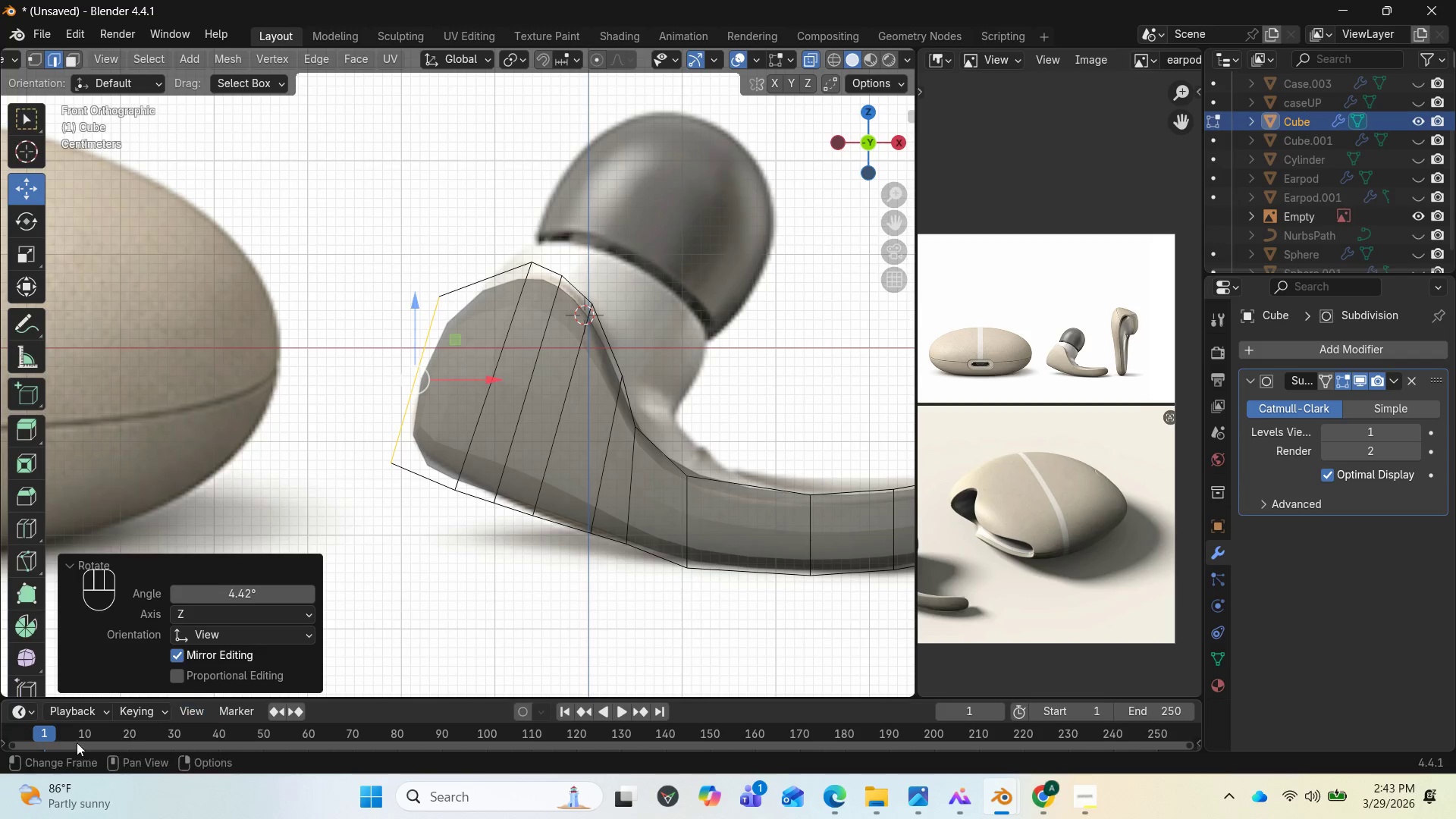 
wait(48.58)
 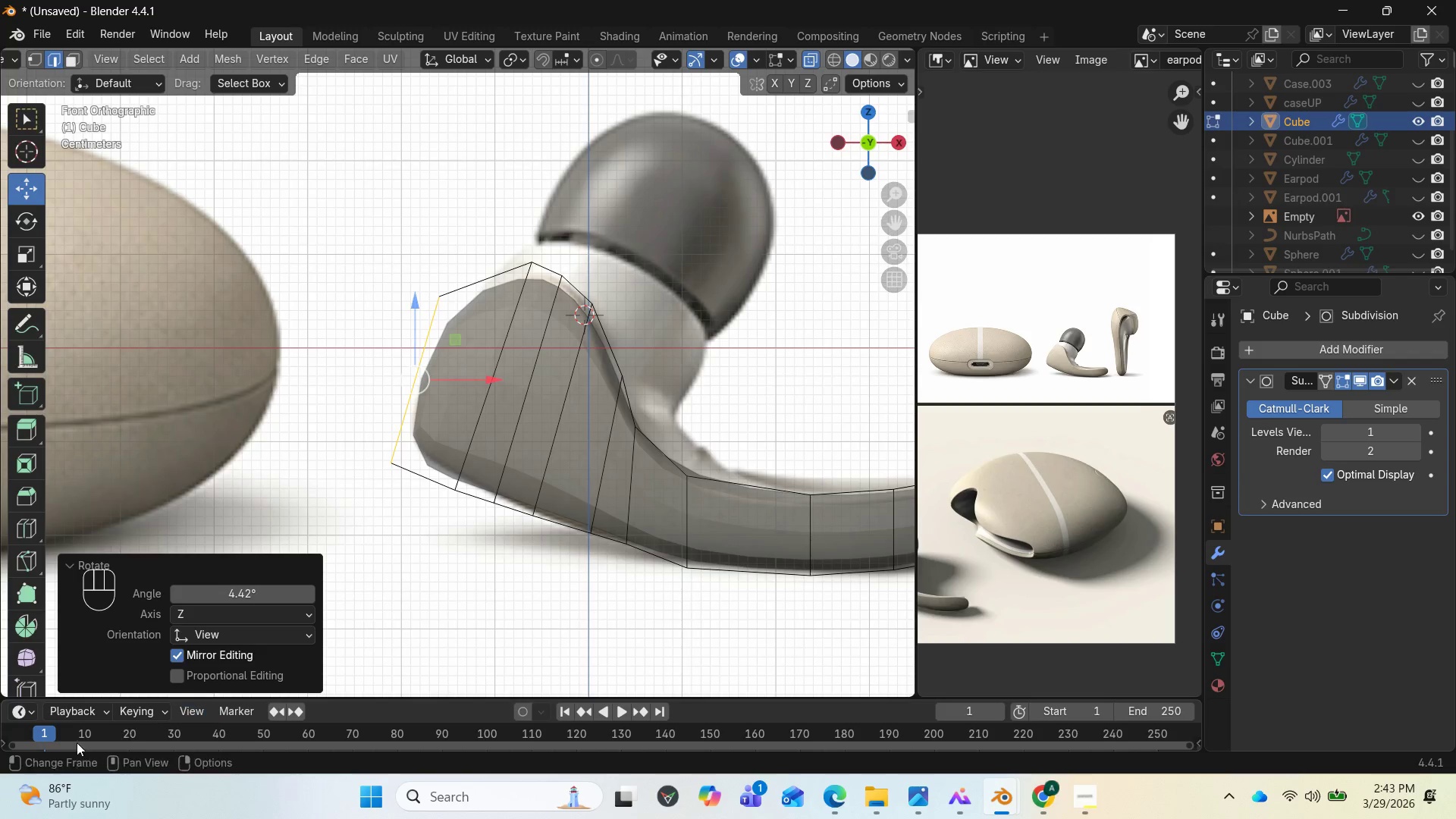 
left_click([530, 797])
 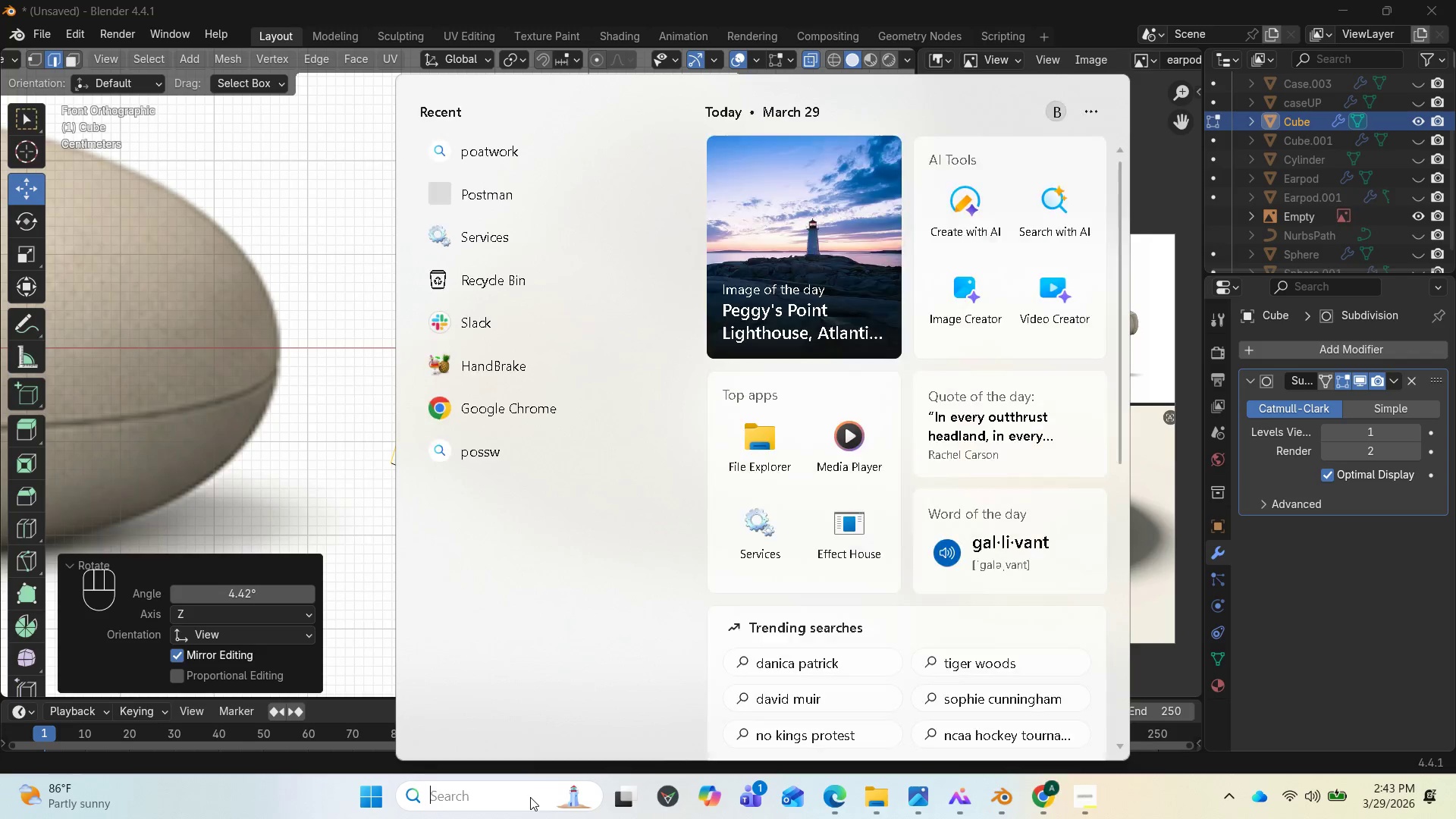 
type(se)
 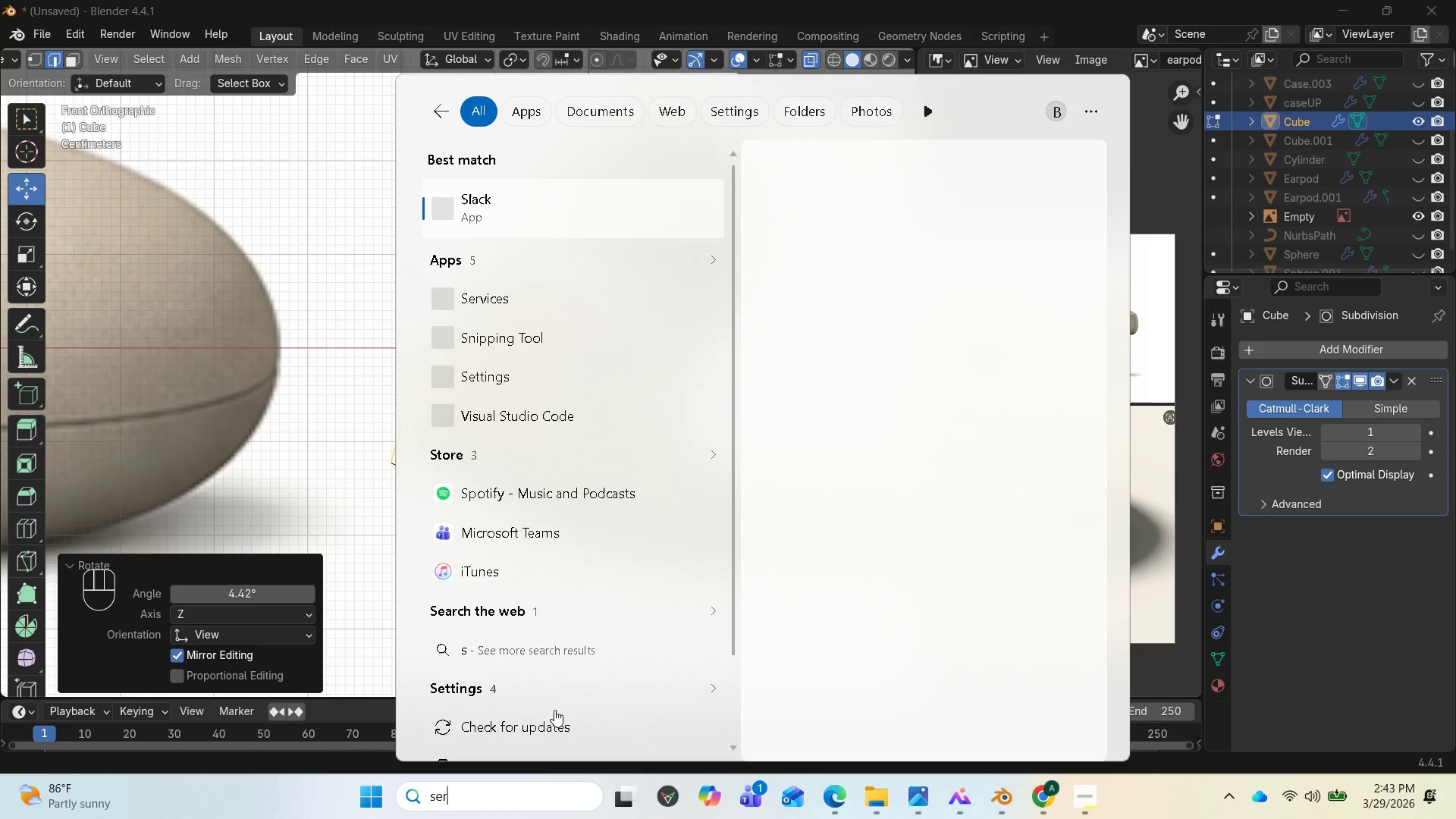 
key(R)
 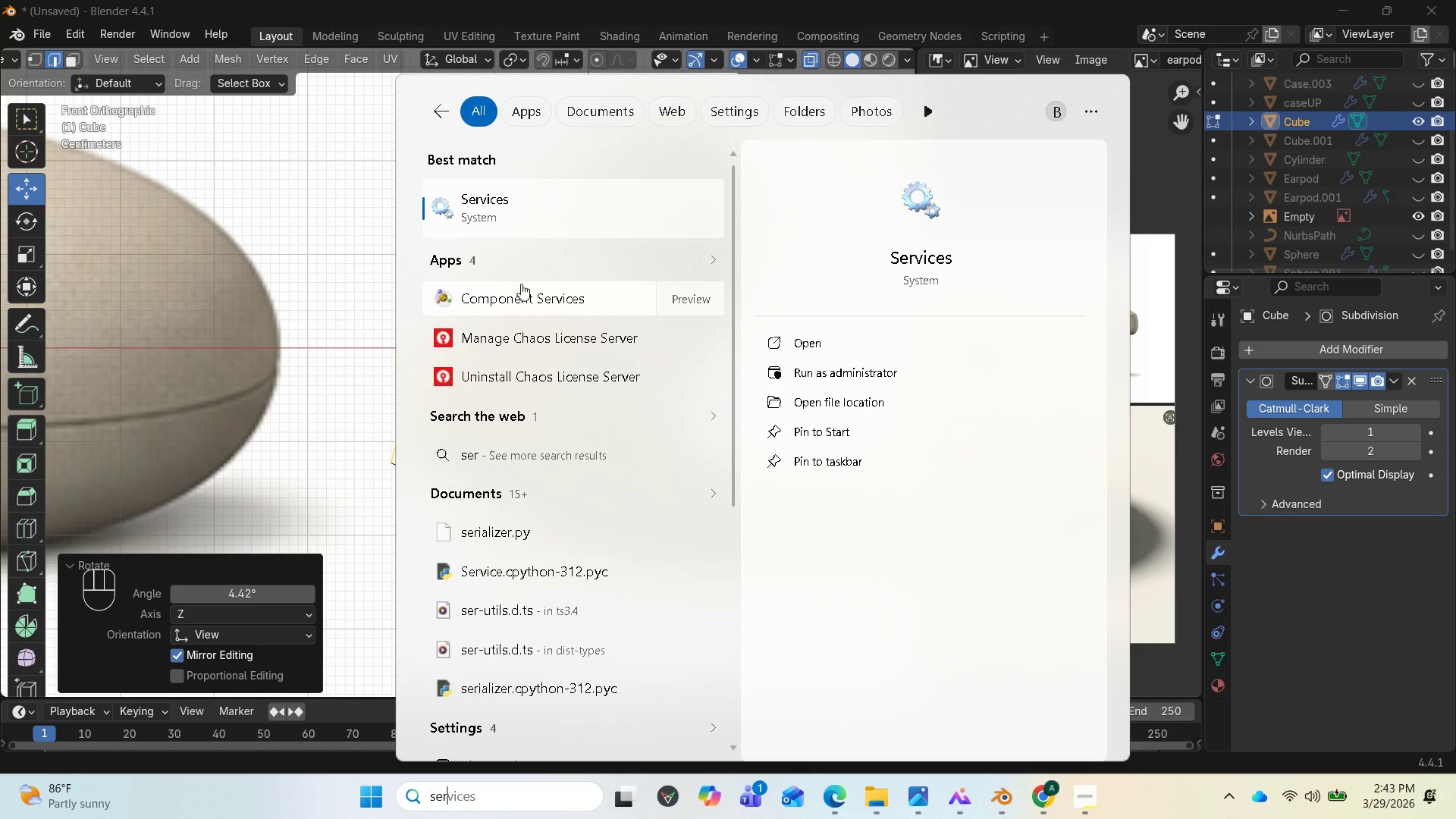 
left_click([516, 200])
 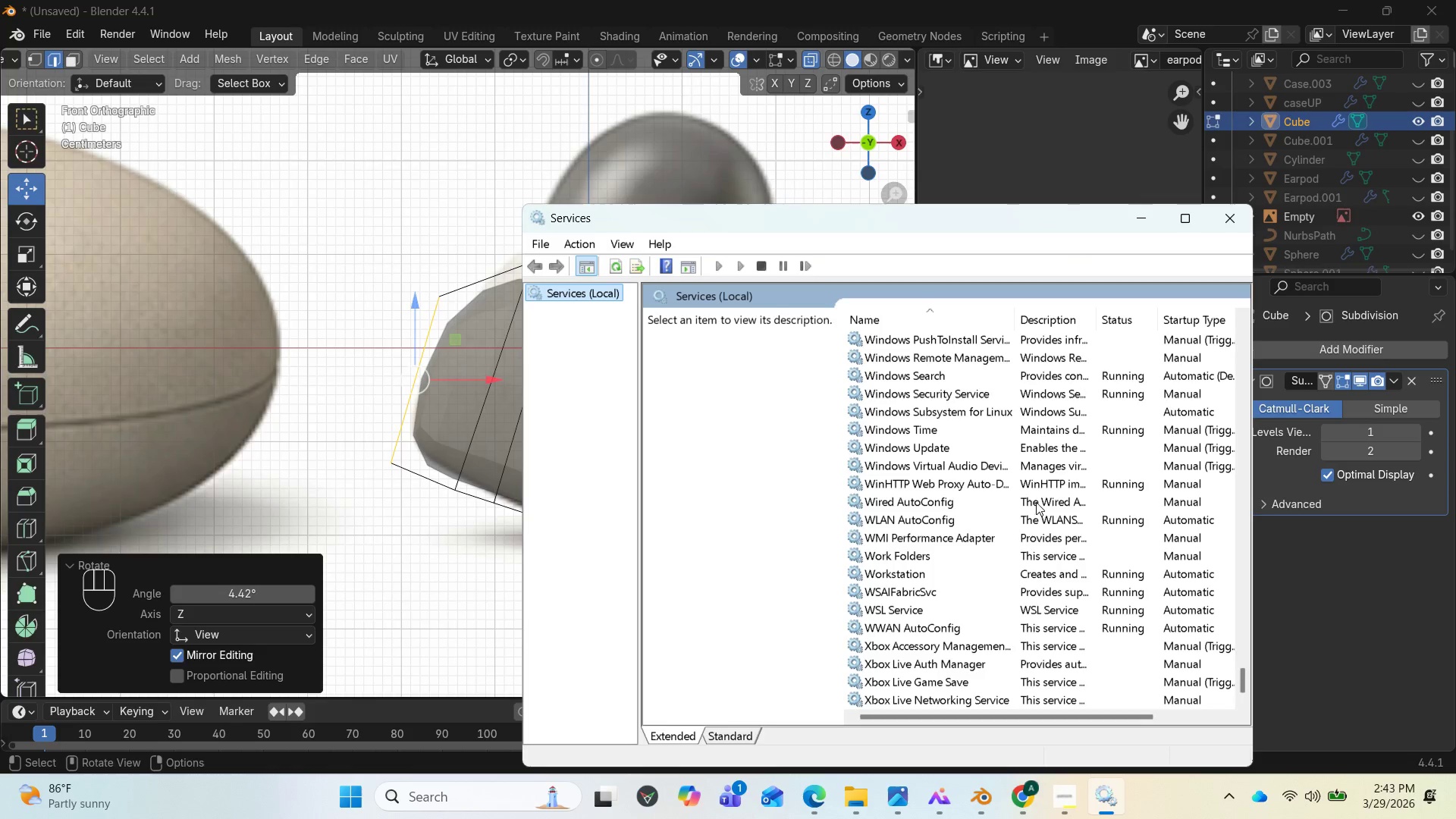 
wait(12.17)
 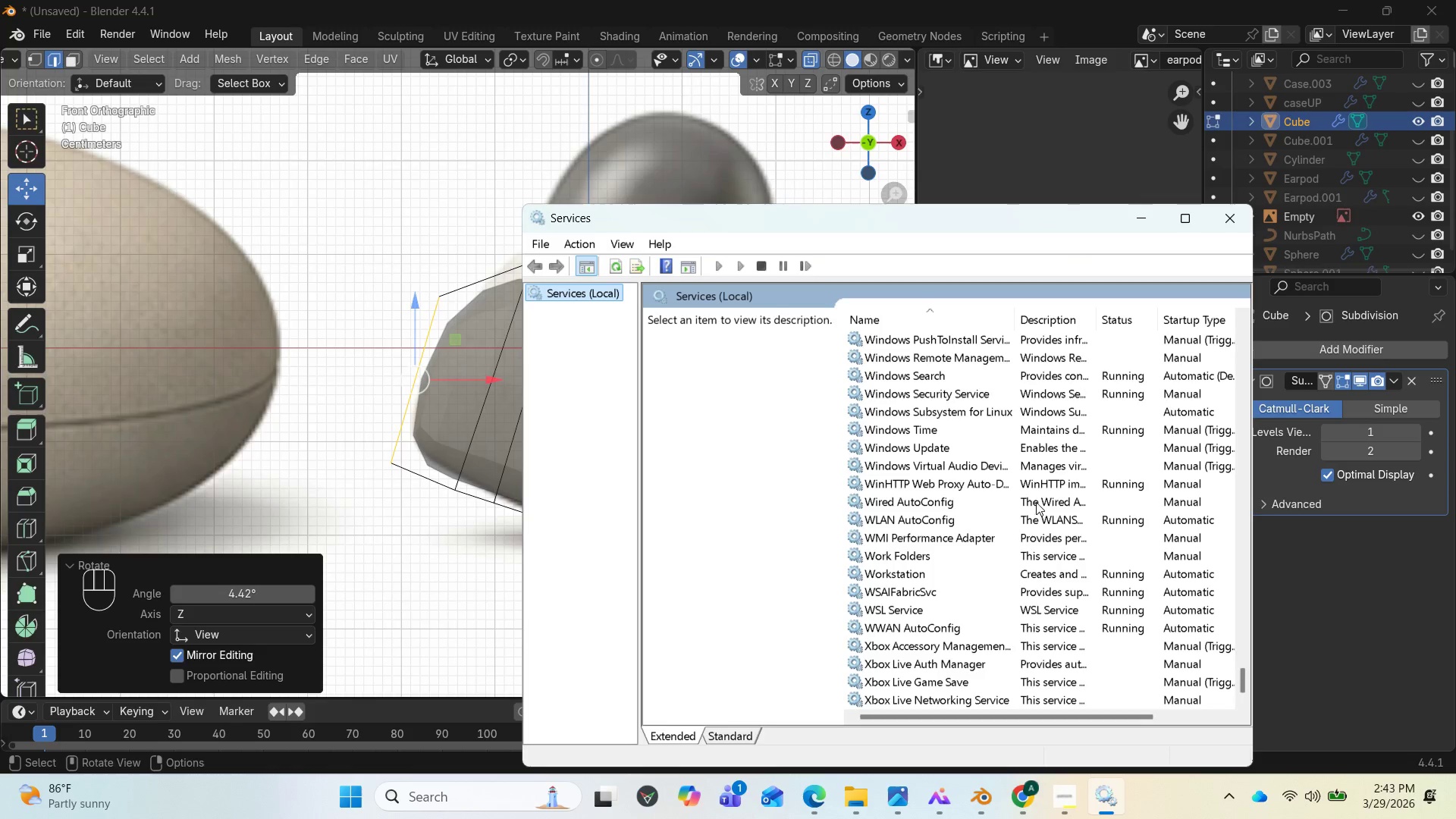 
left_click_drag(start_coordinate=[868, 155], to_coordinate=[655, 149])
 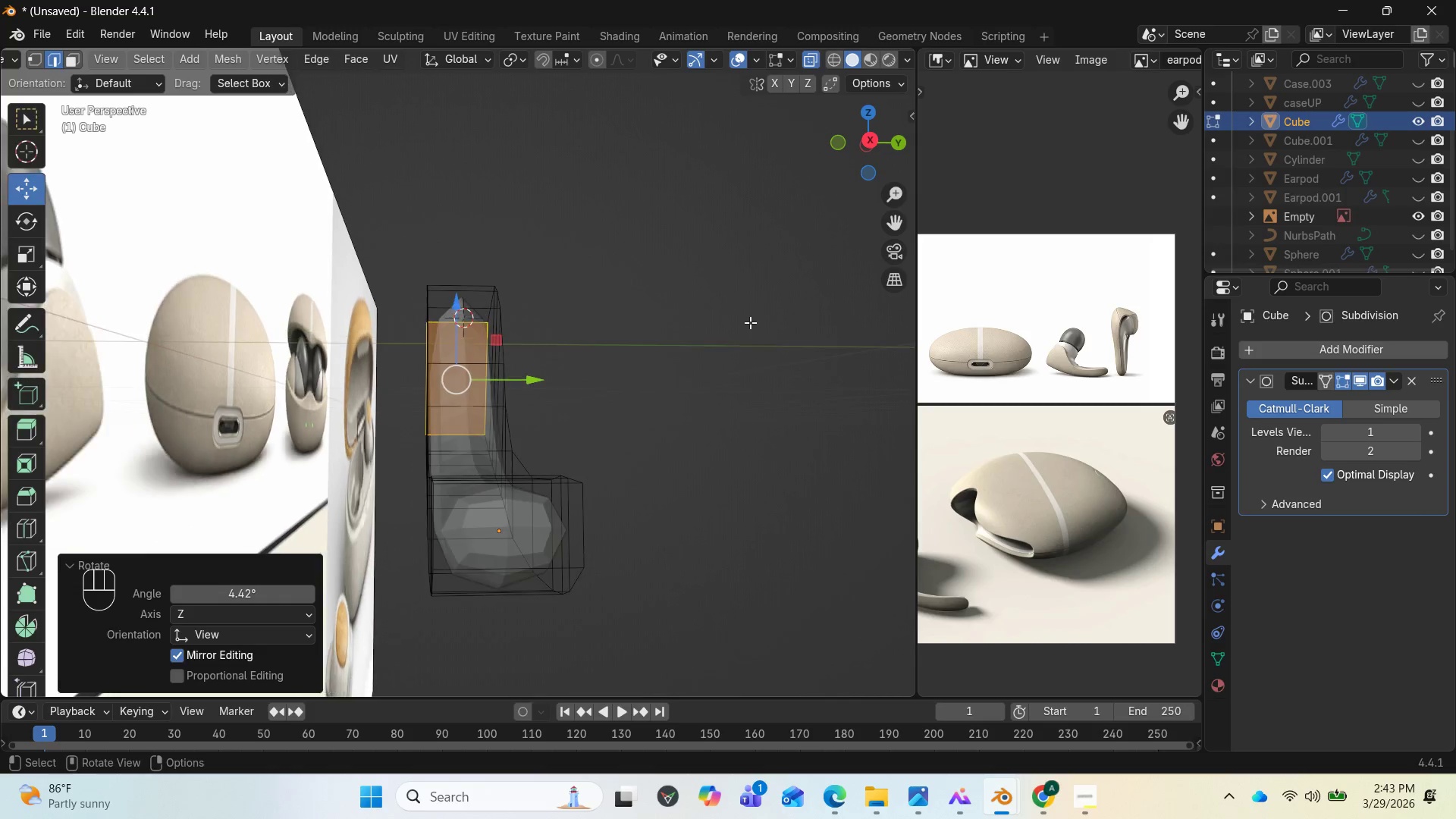 
scroll: coordinate [742, 325], scroll_direction: down, amount: 3.0
 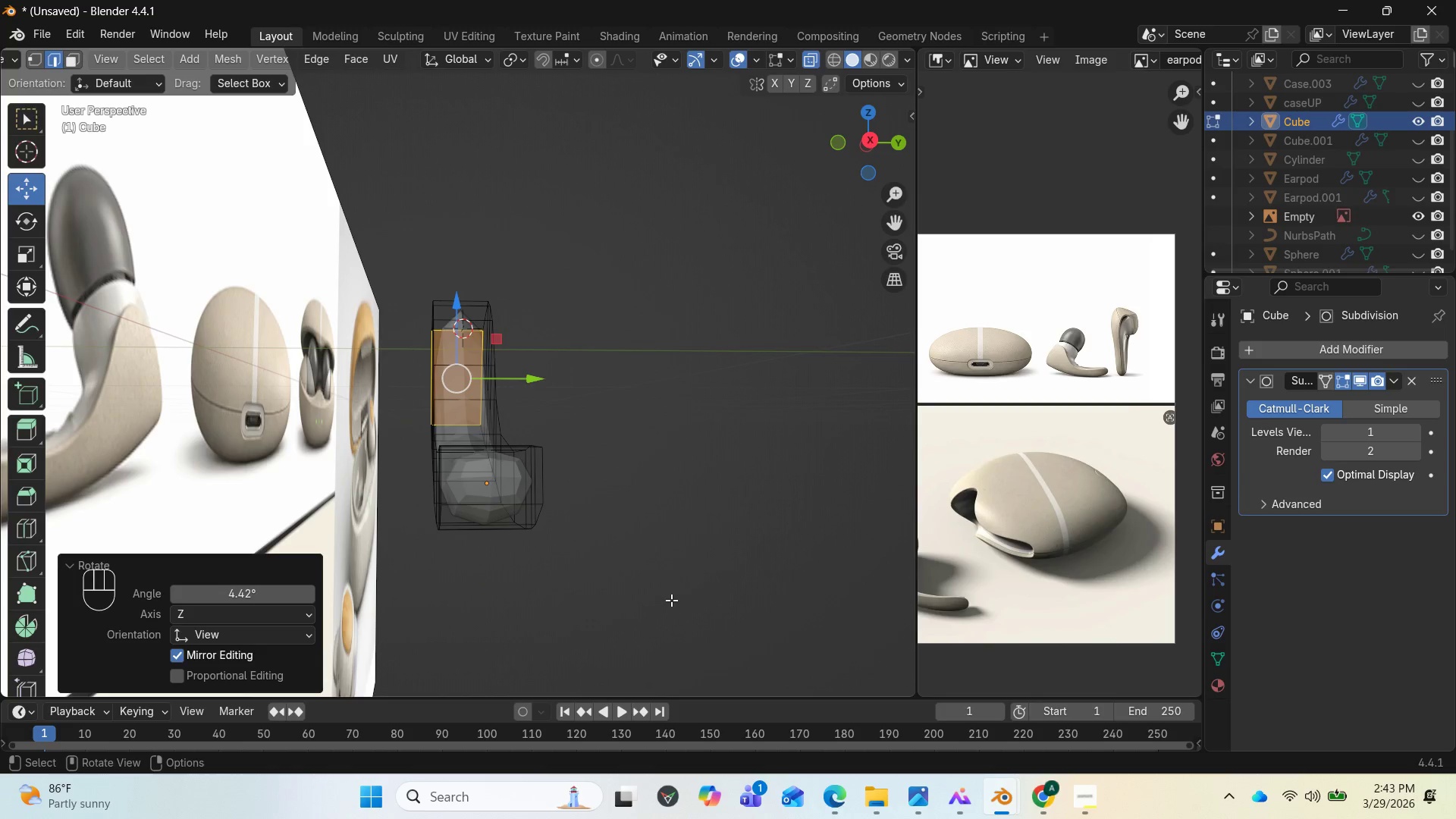 
key(PageDown)
 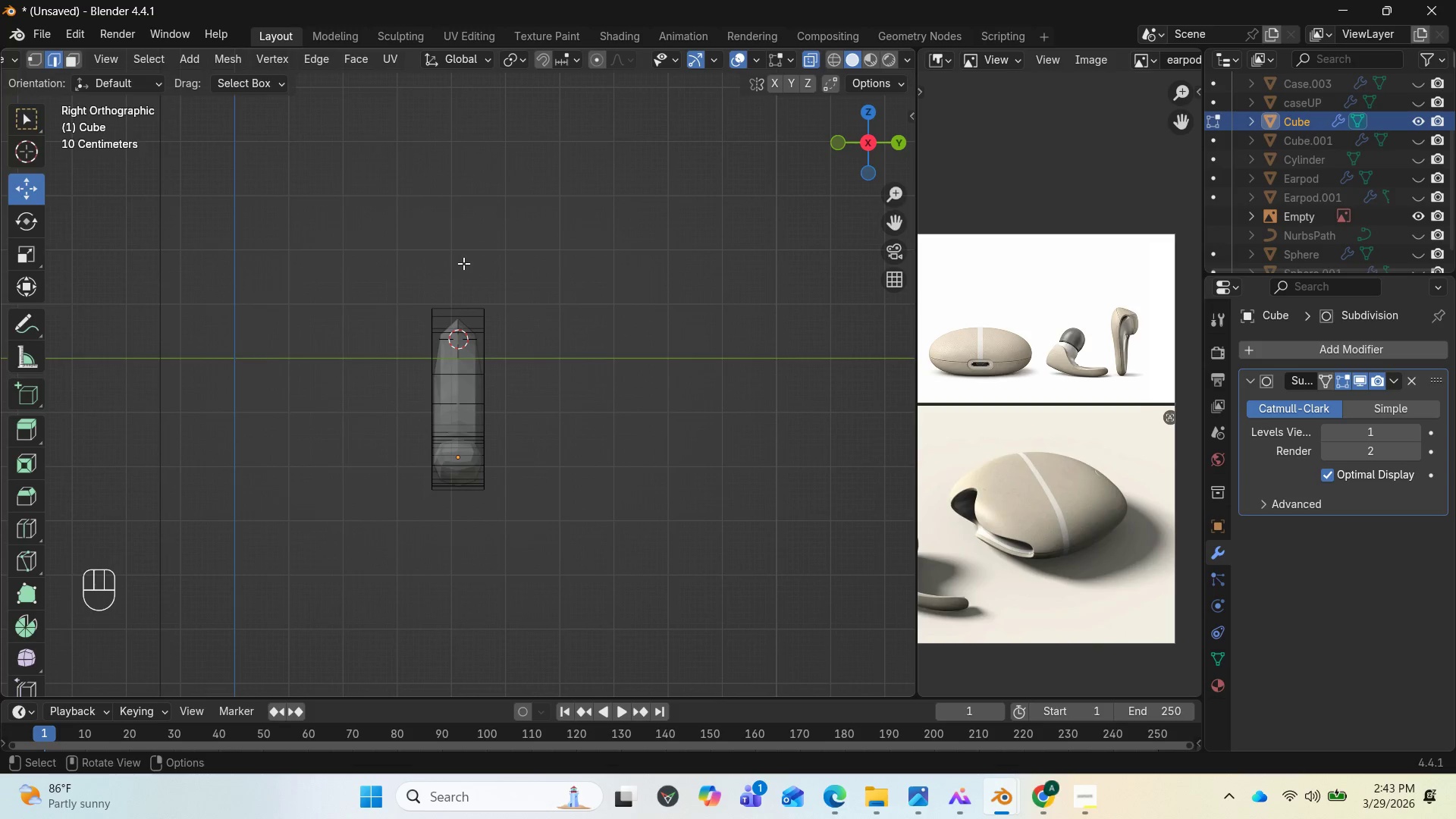 
left_click_drag(start_coordinate=[458, 260], to_coordinate=[563, 599])
 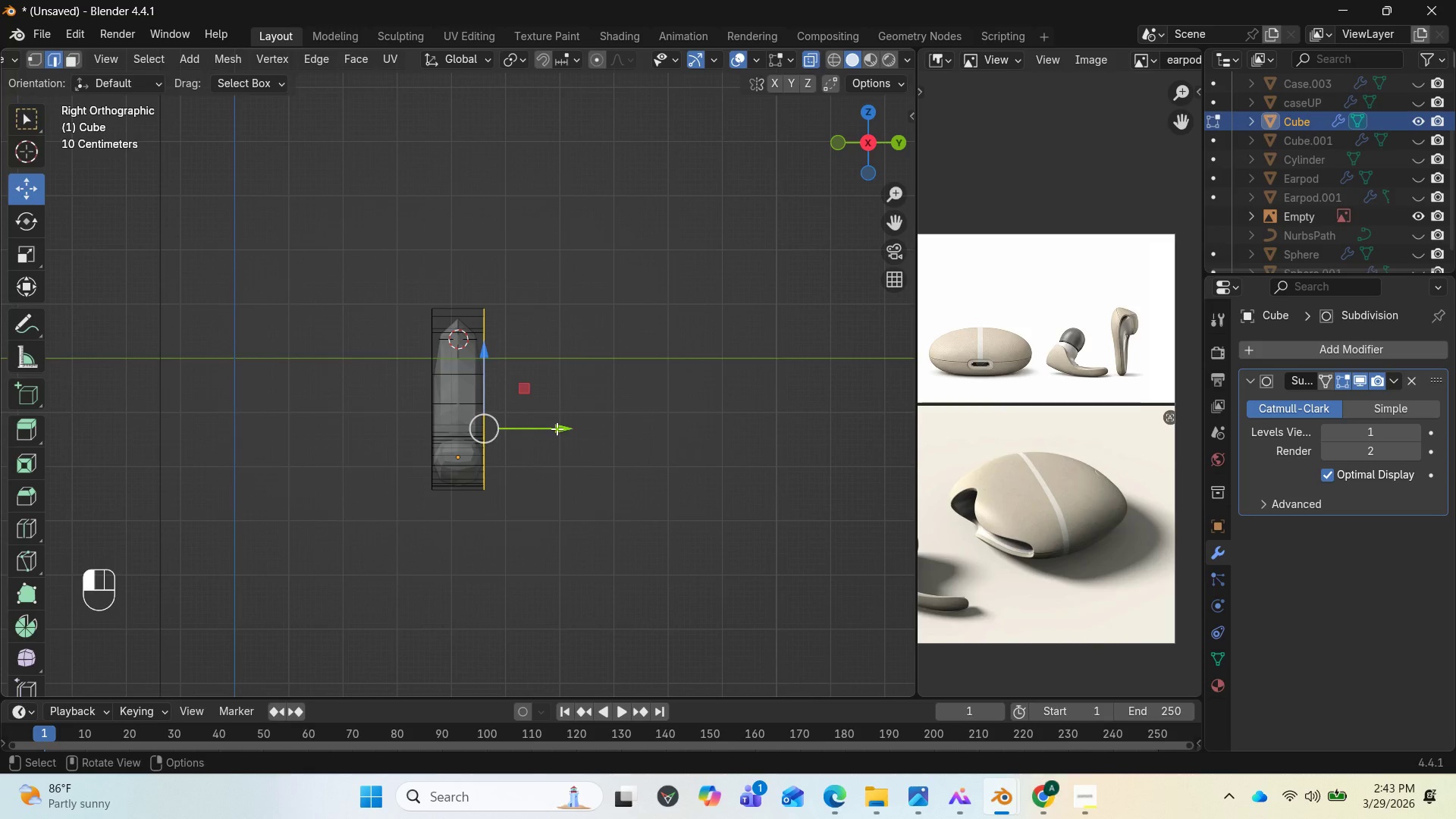 
left_click_drag(start_coordinate=[557, 428], to_coordinate=[670, 441])
 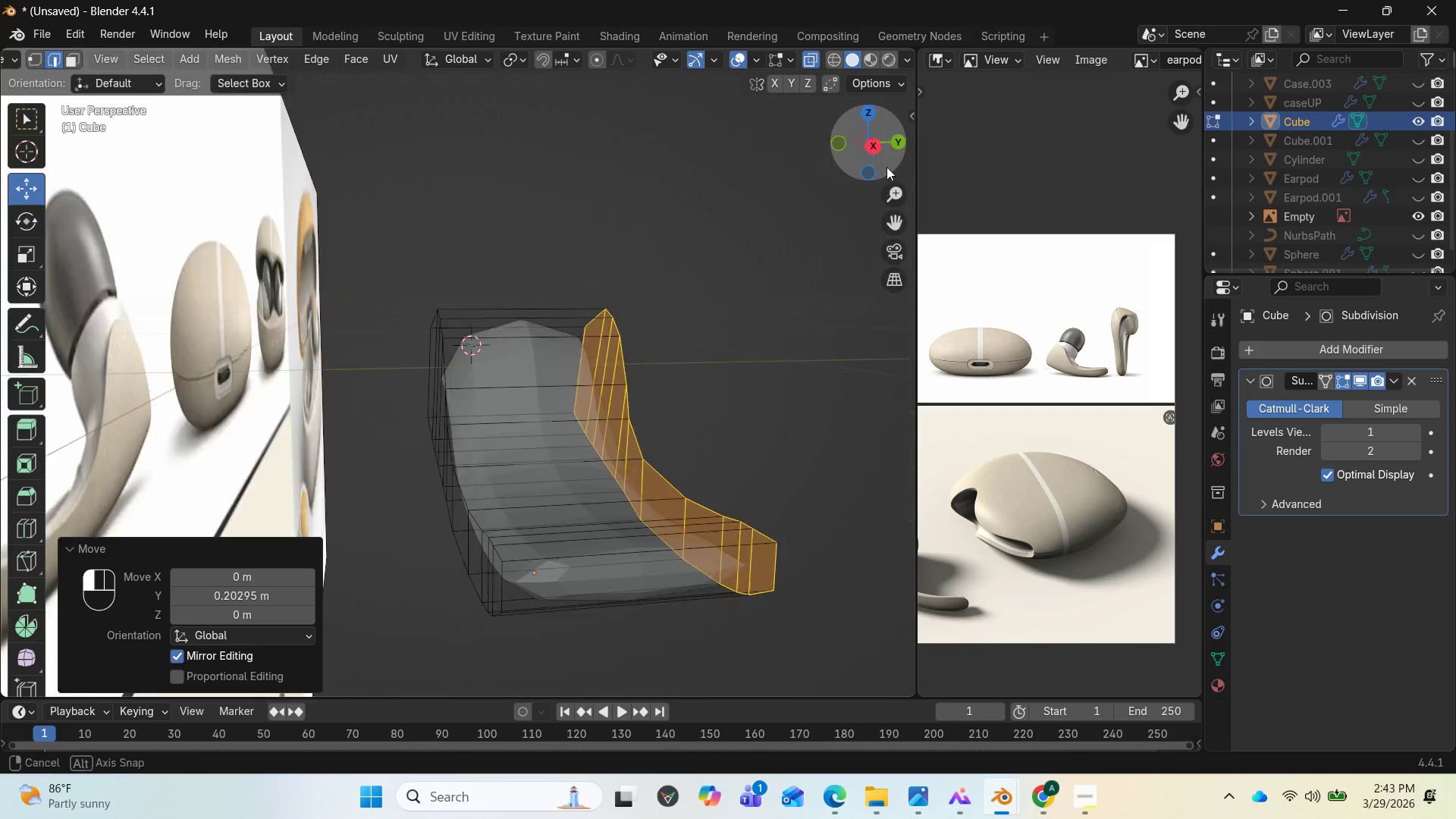 
left_click_drag(start_coordinate=[847, 142], to_coordinate=[891, 146])
 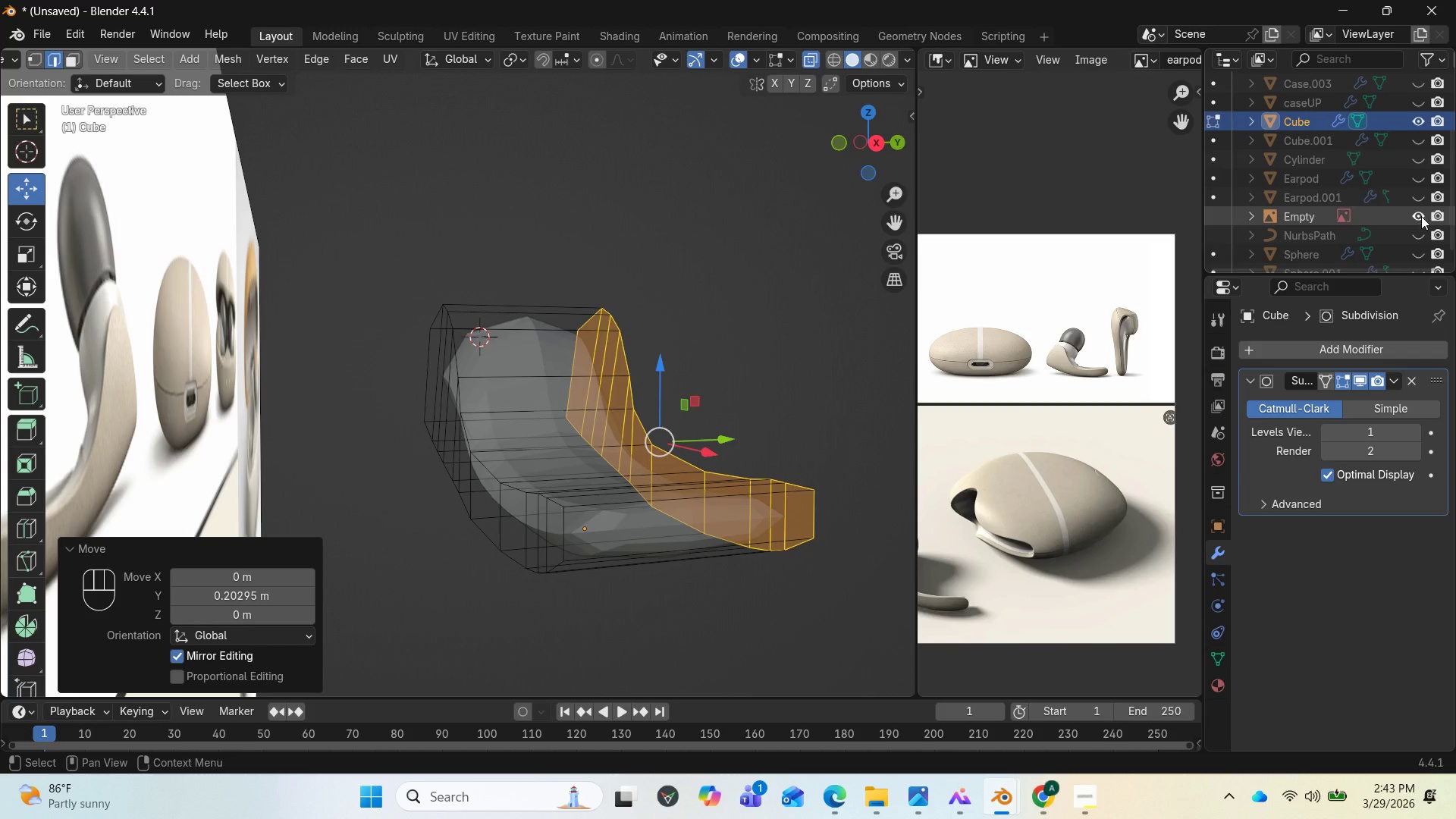 
scroll: coordinate [1416, 251], scroll_direction: down, amount: 2.0
 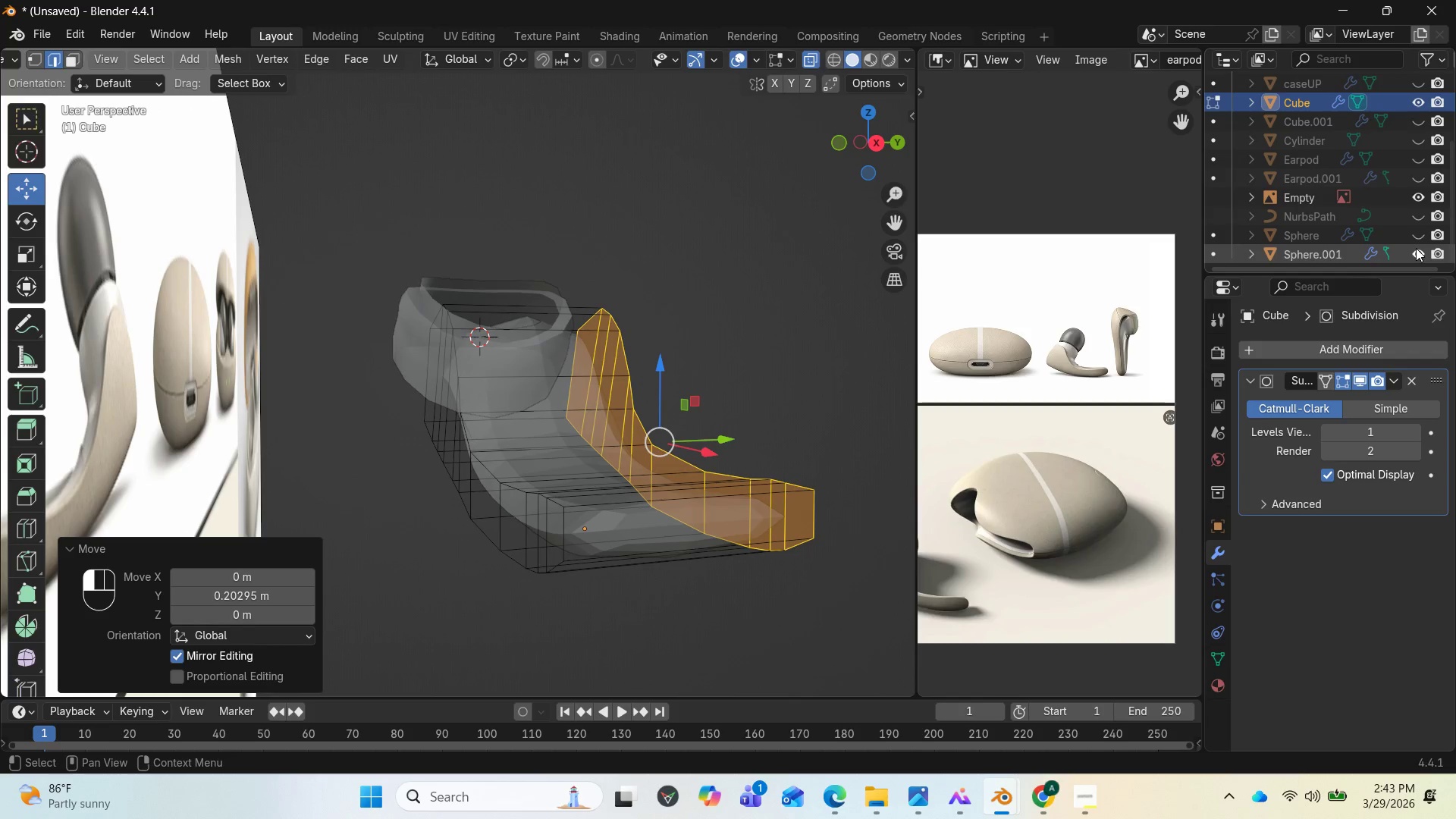 
left_click([1416, 248])
 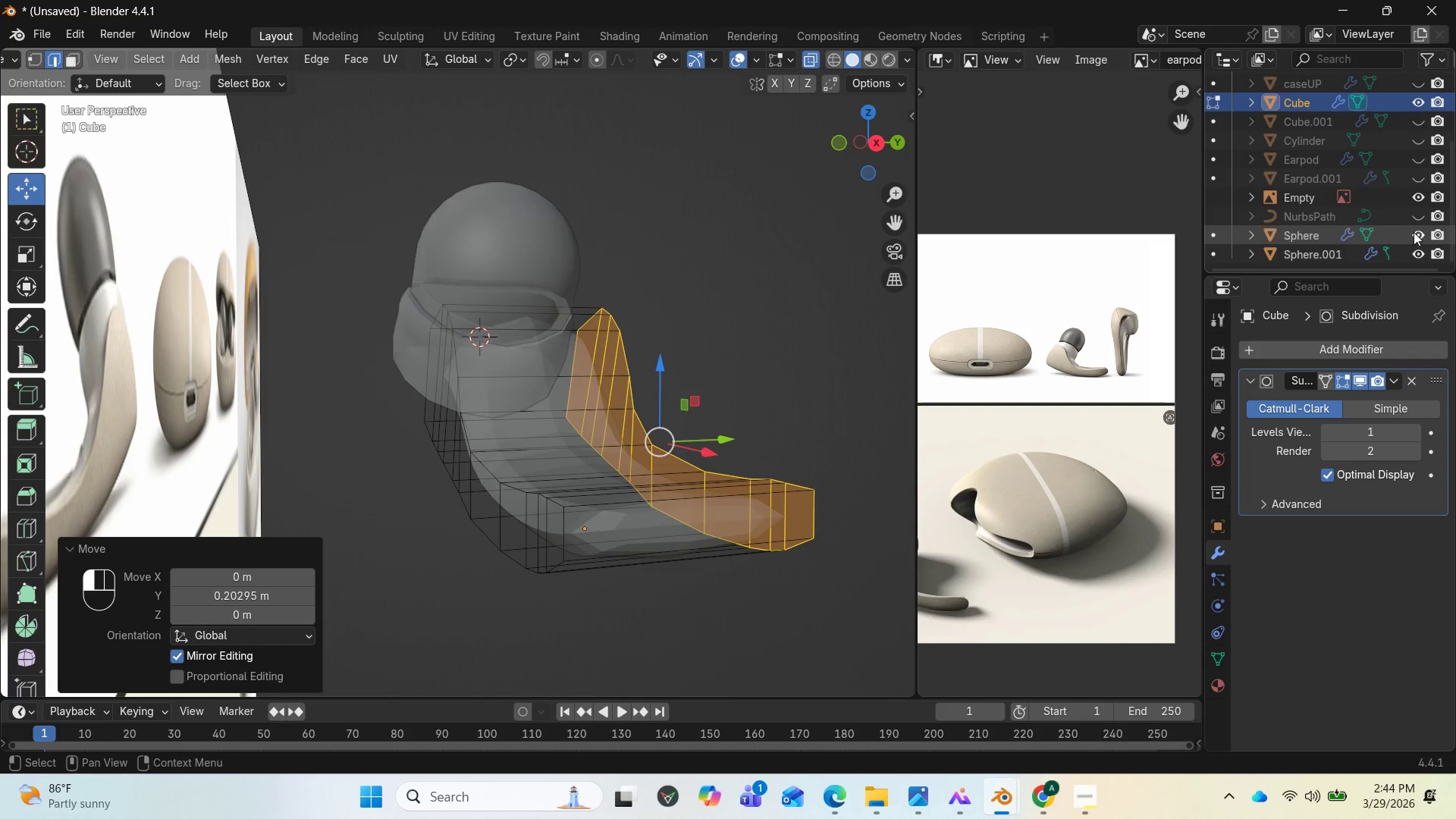 
left_click([1414, 232])
 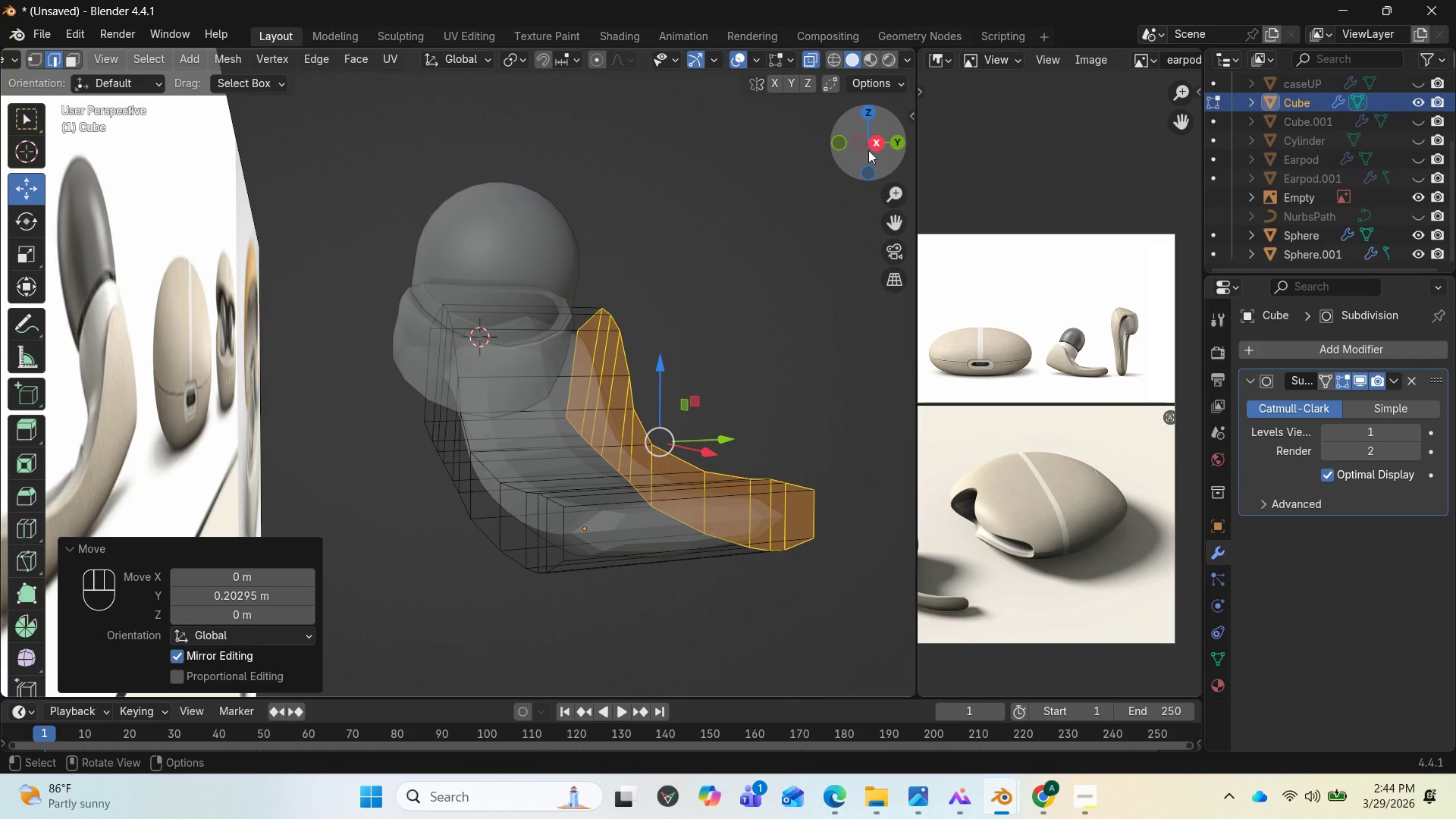 
left_click_drag(start_coordinate=[868, 149], to_coordinate=[114, 124])
 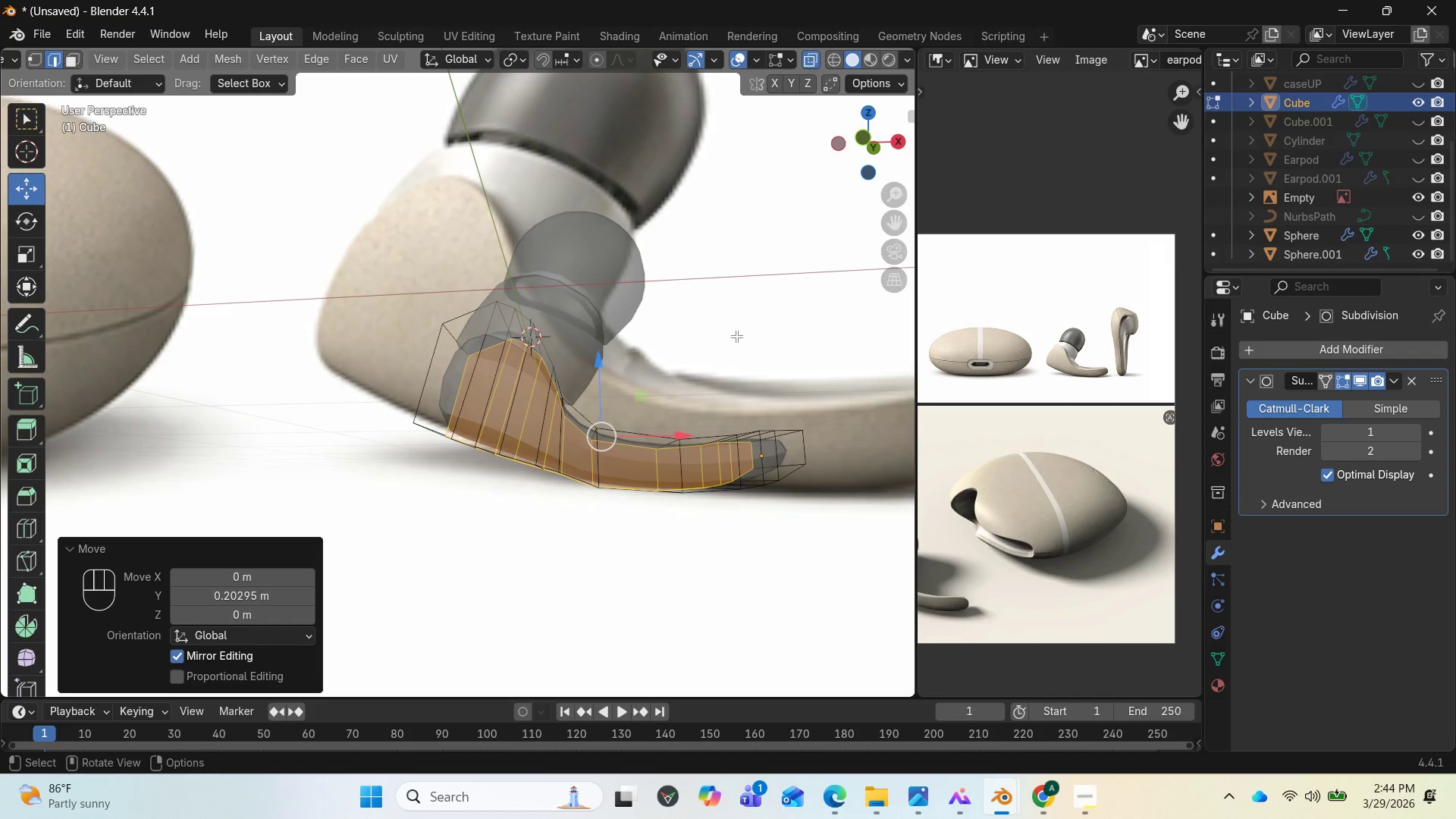 
key(End)
 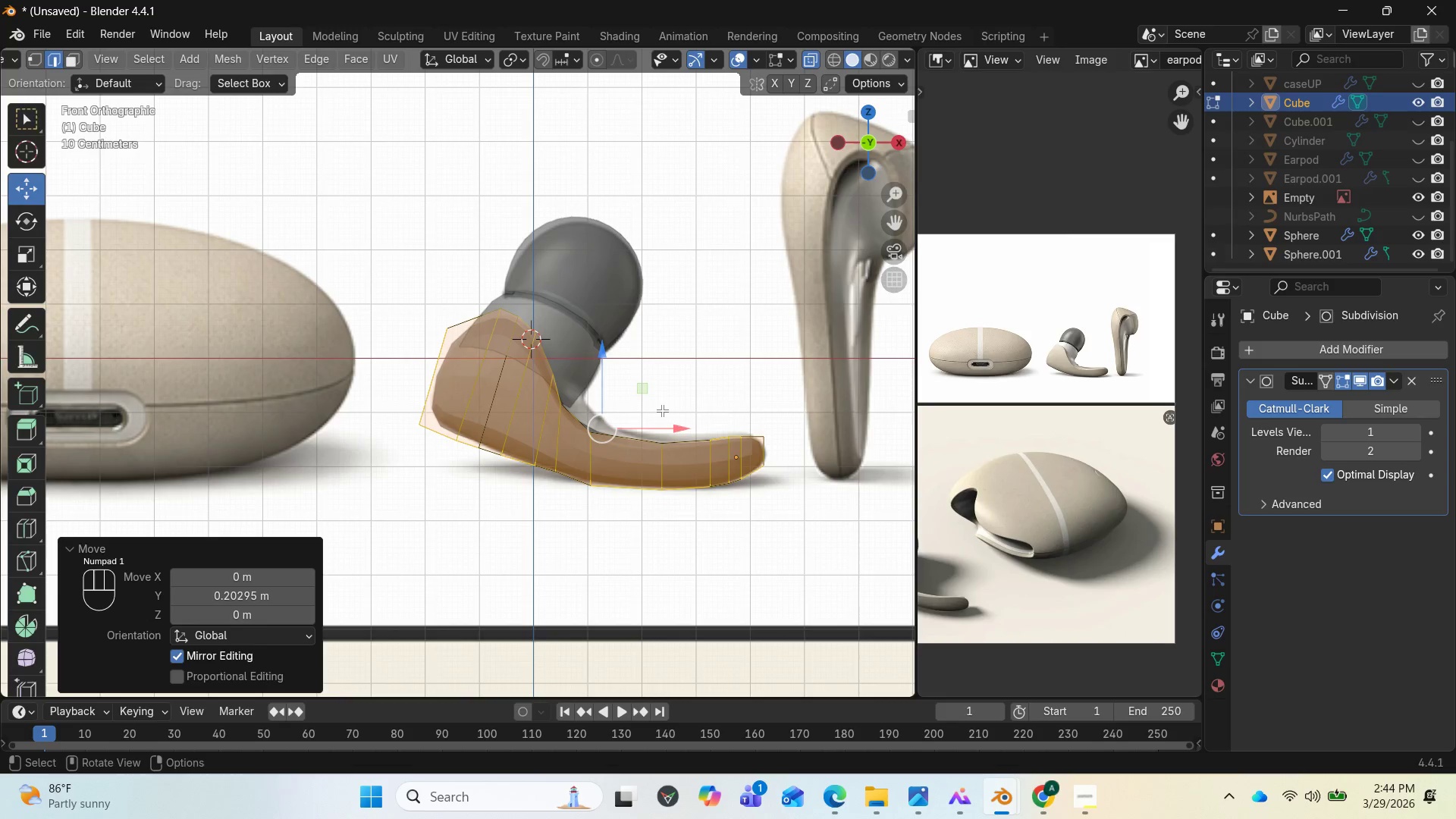 
scroll: coordinate [673, 410], scroll_direction: up, amount: 4.0
 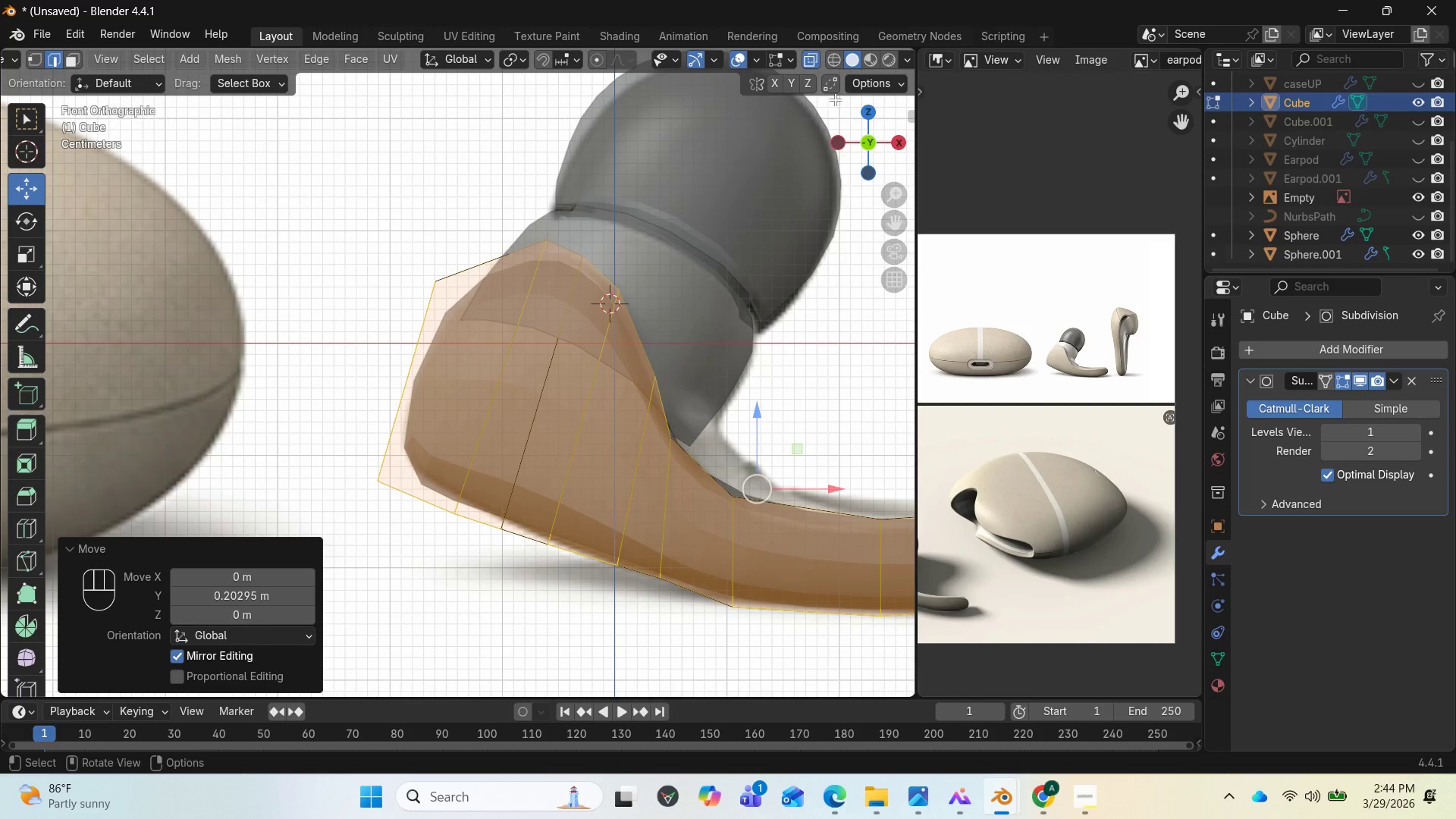 
left_click([811, 61])
 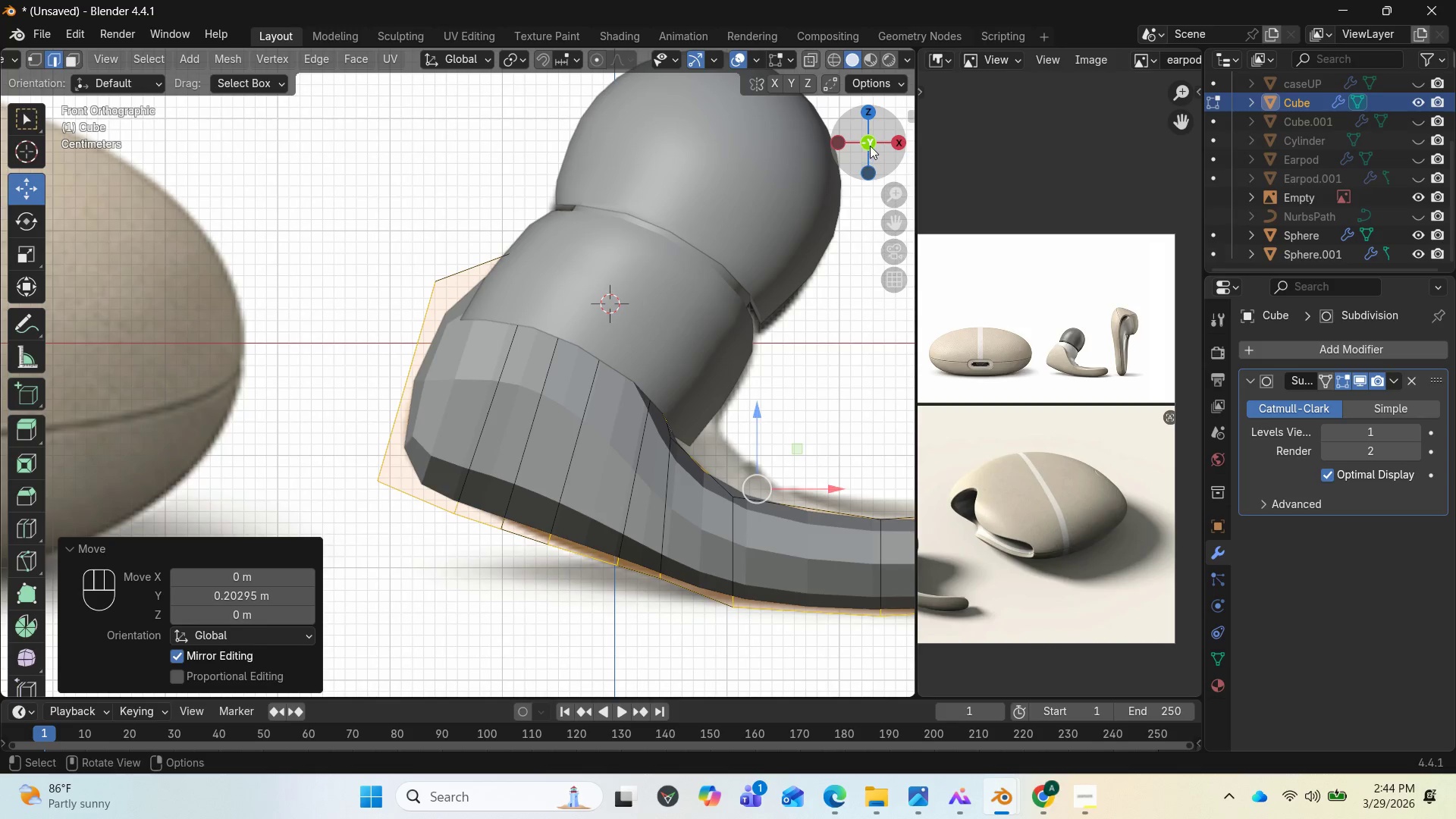 
left_click_drag(start_coordinate=[871, 145], to_coordinate=[658, 152])
 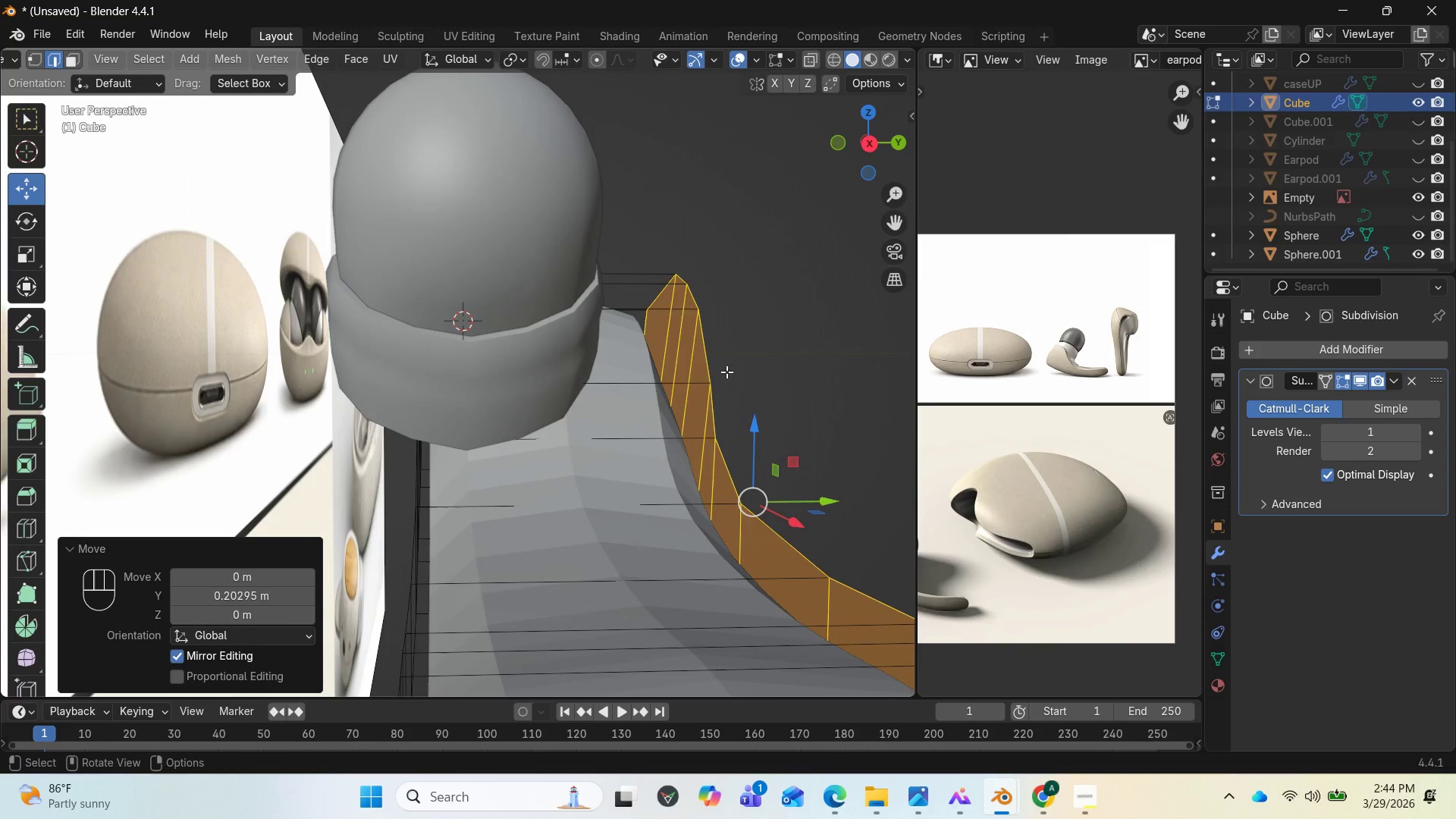 
scroll: coordinate [729, 373], scroll_direction: down, amount: 3.0
 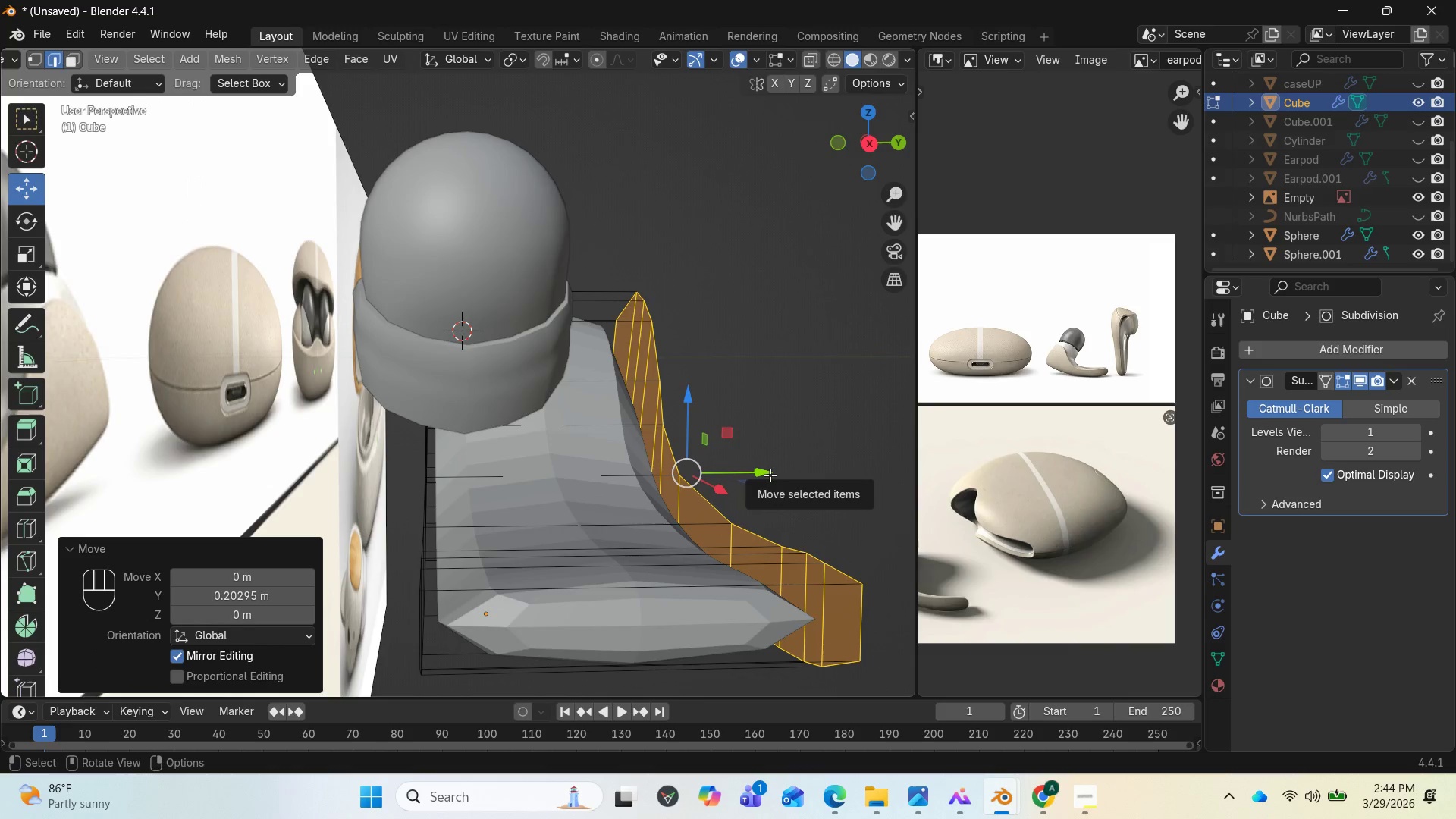 
key(A)
 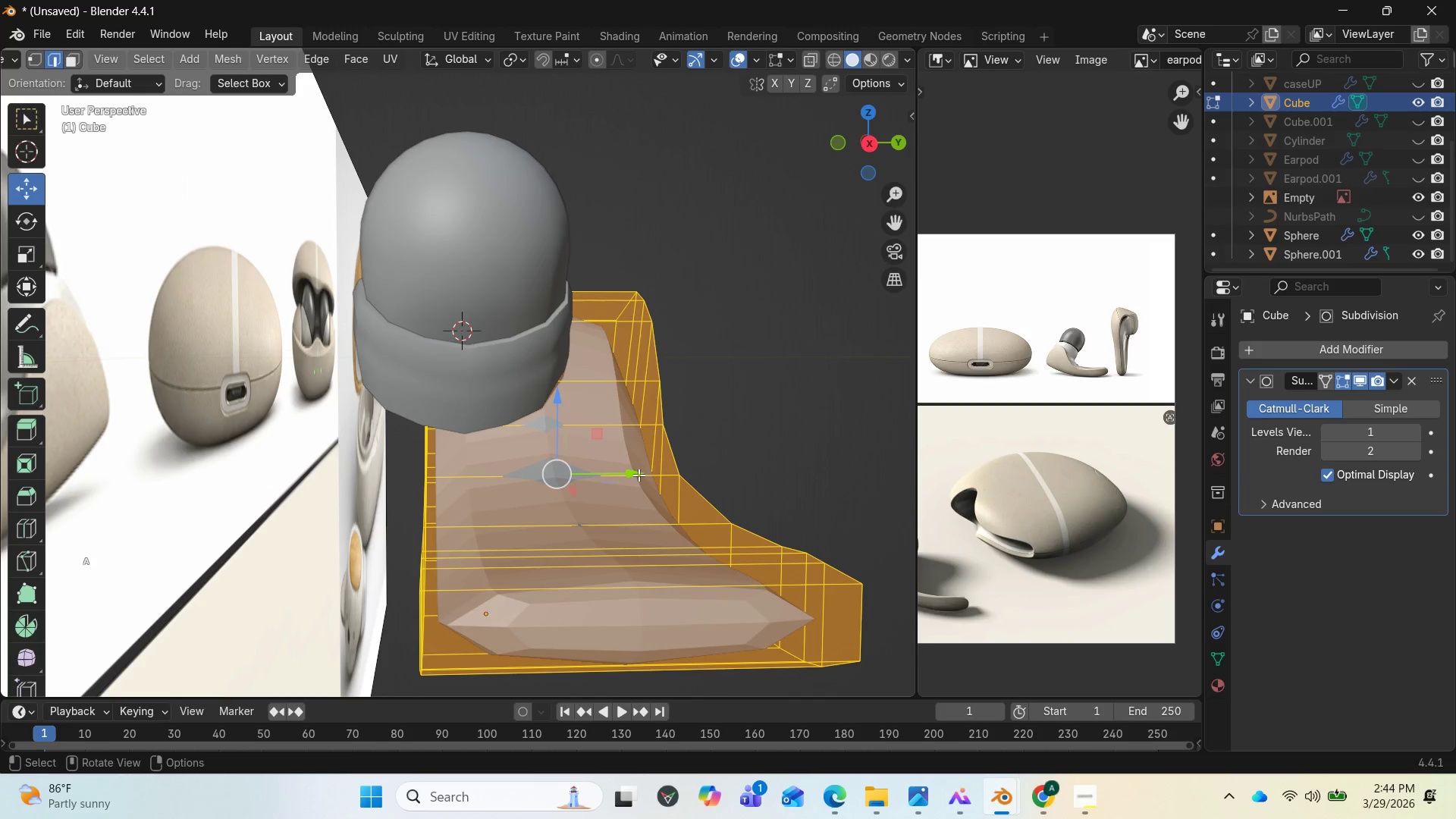 
left_click_drag(start_coordinate=[639, 475], to_coordinate=[551, 486])
 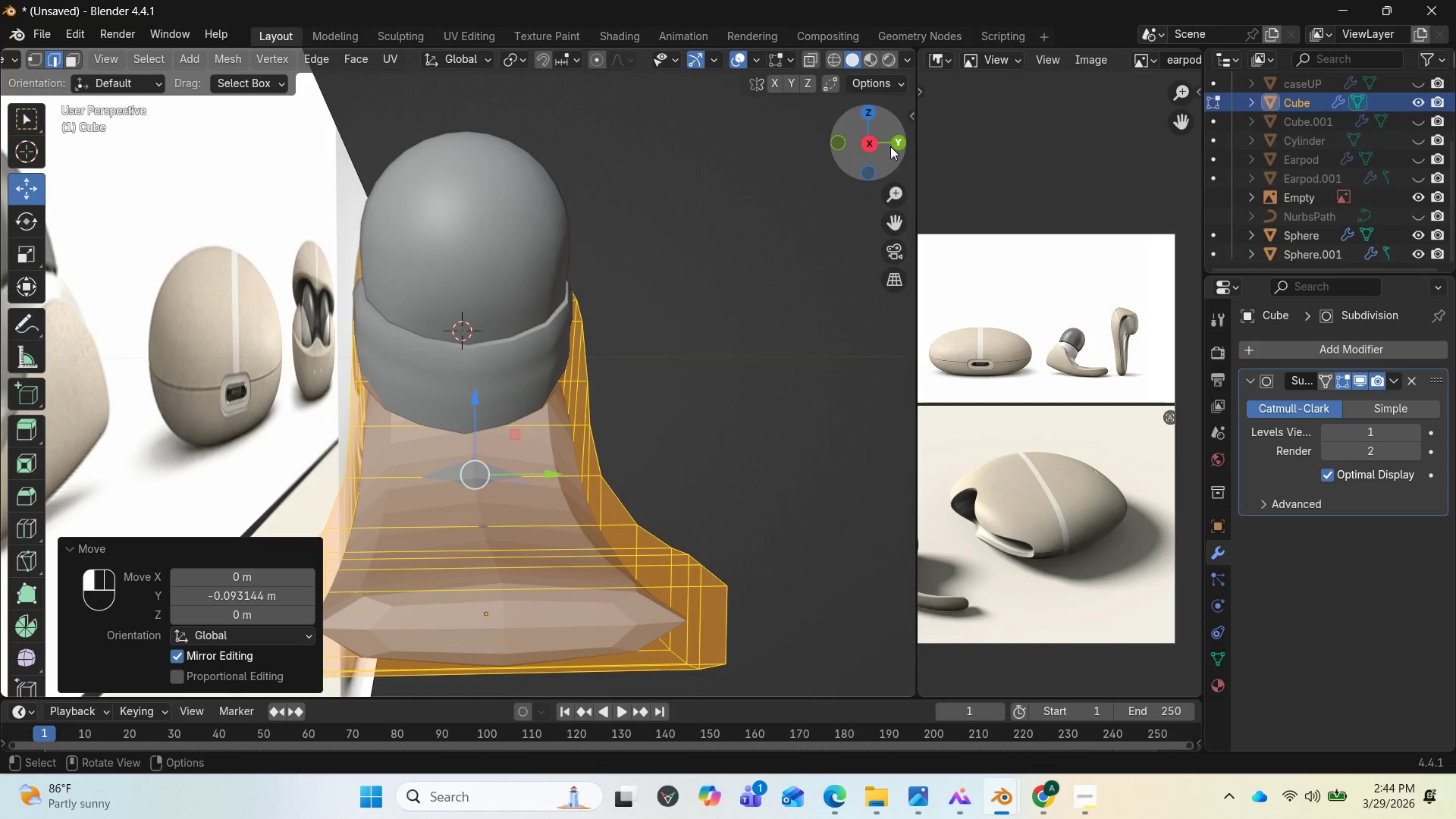 
left_click_drag(start_coordinate=[890, 146], to_coordinate=[13, 160])
 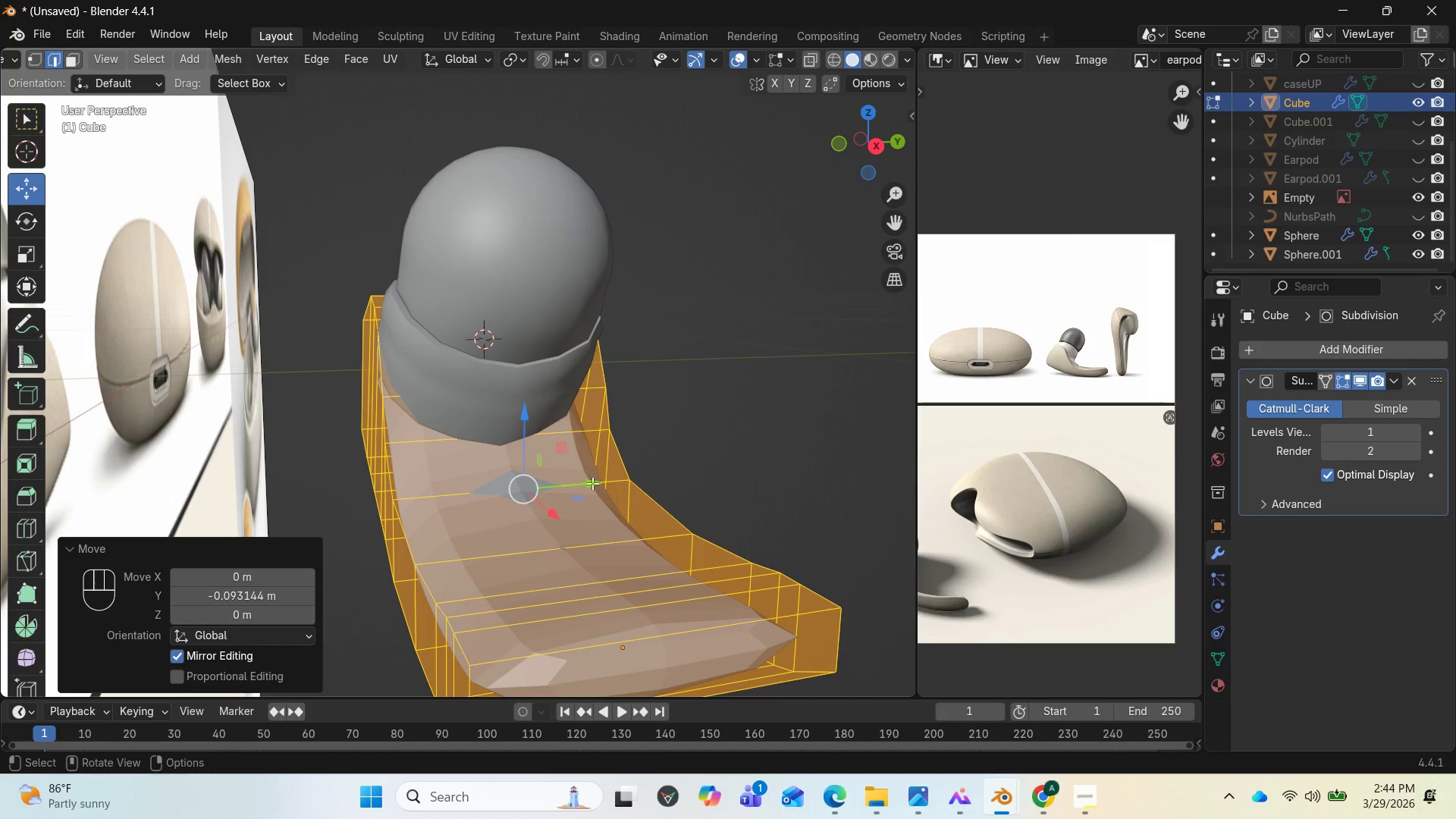 
left_click_drag(start_coordinate=[592, 483], to_coordinate=[582, 485])
 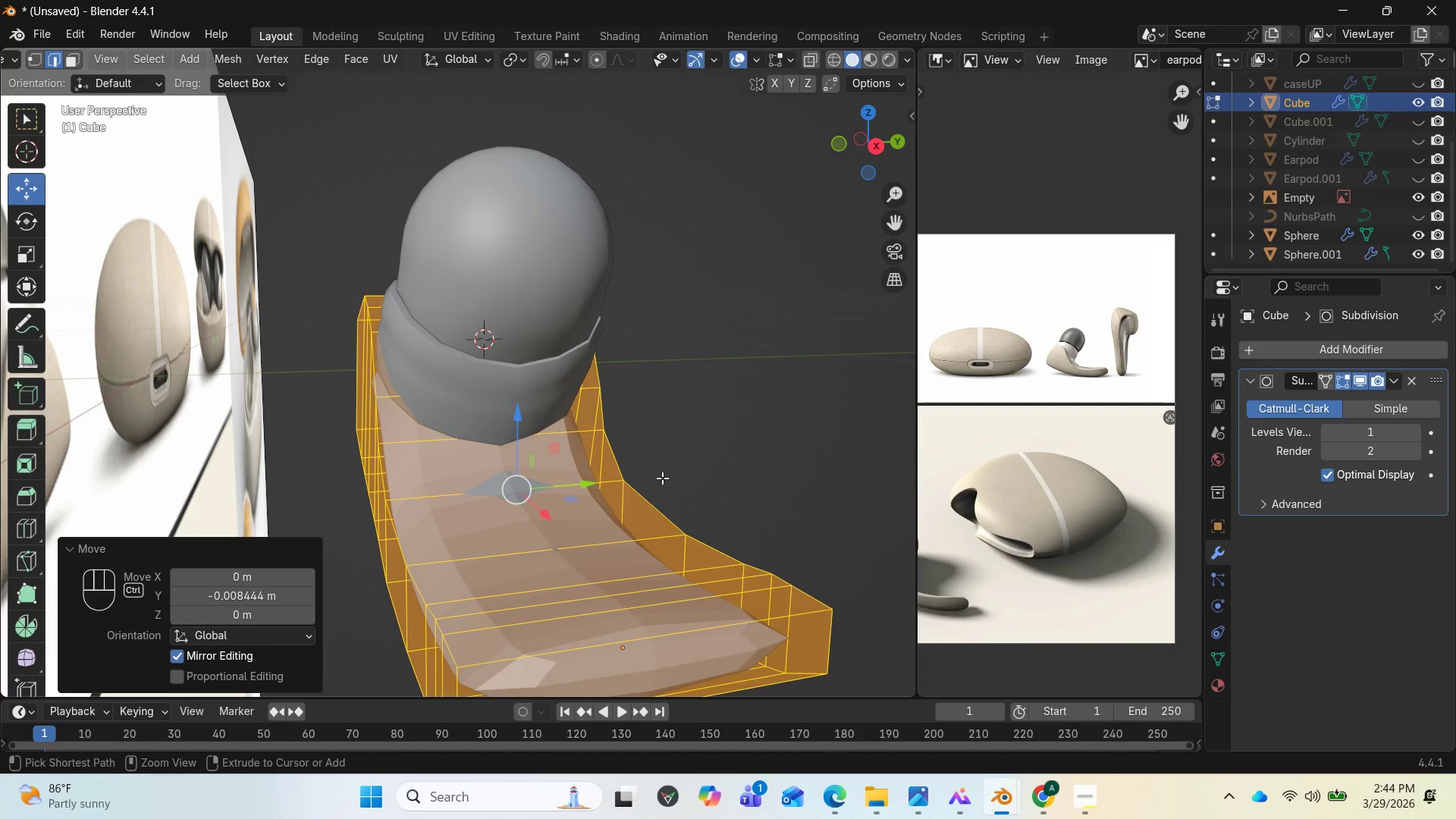 
hold_key(key=Z, duration=0.31)
 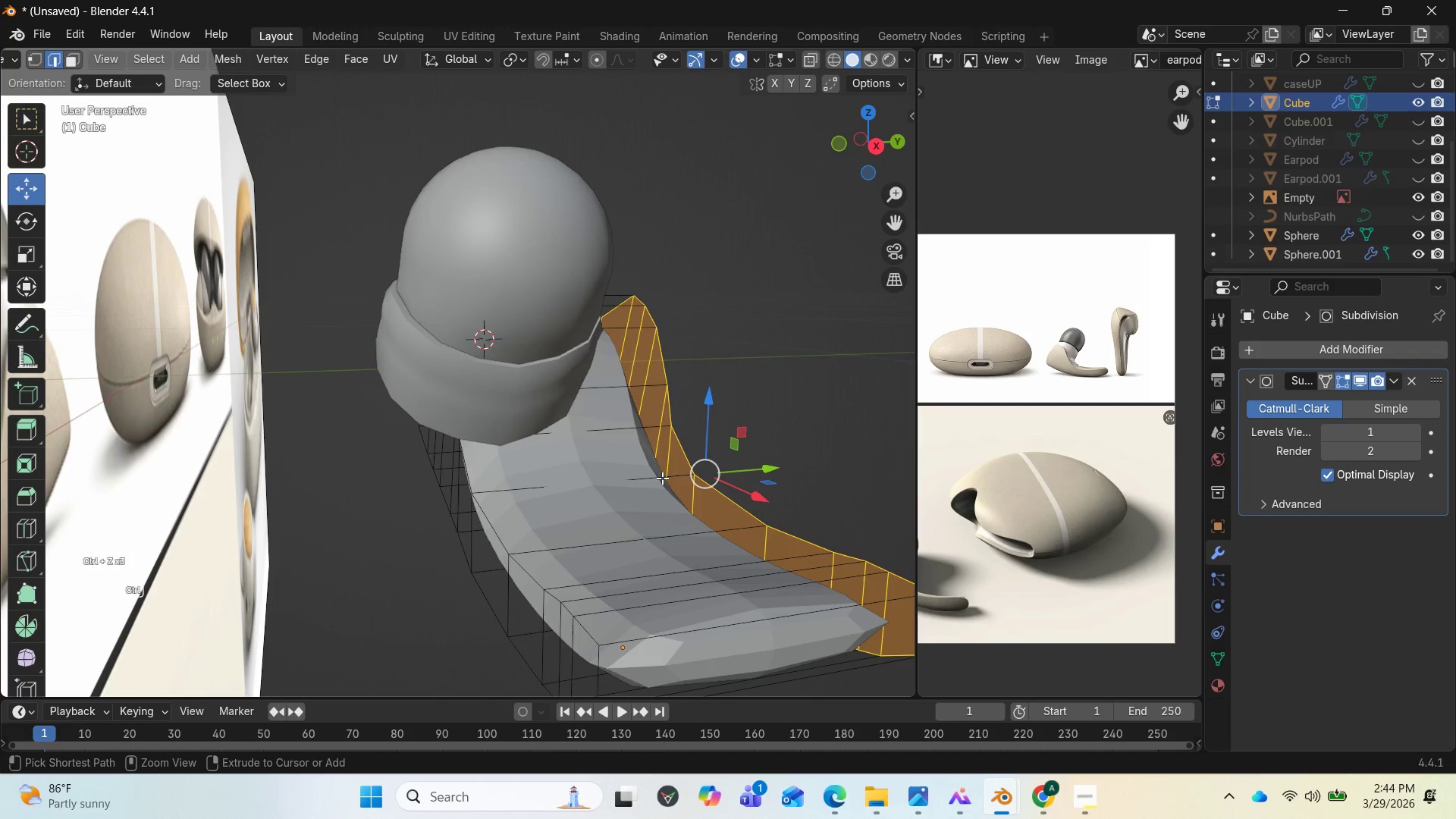 
key(Control+Z)
 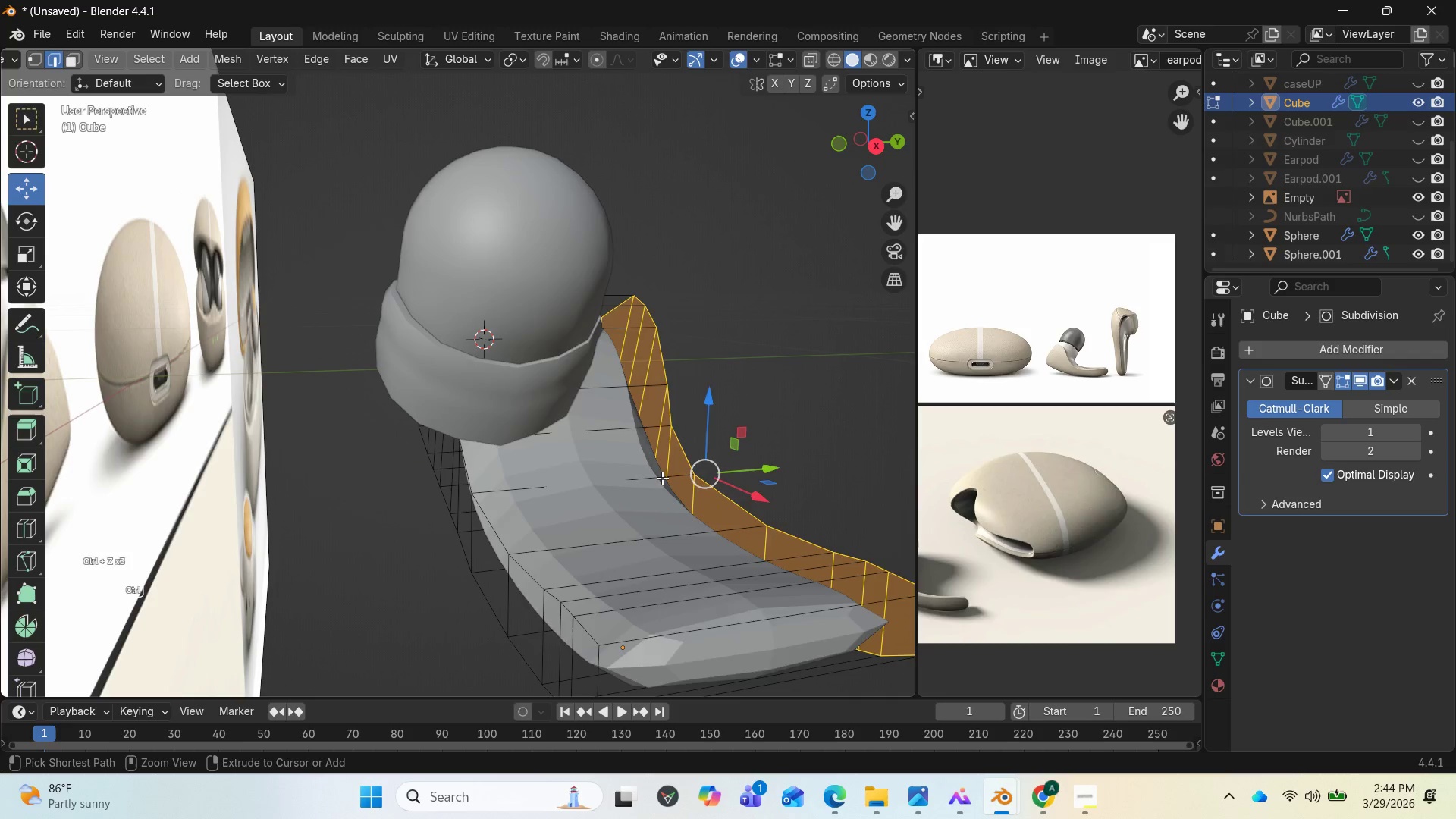 
key(Control+Z)
 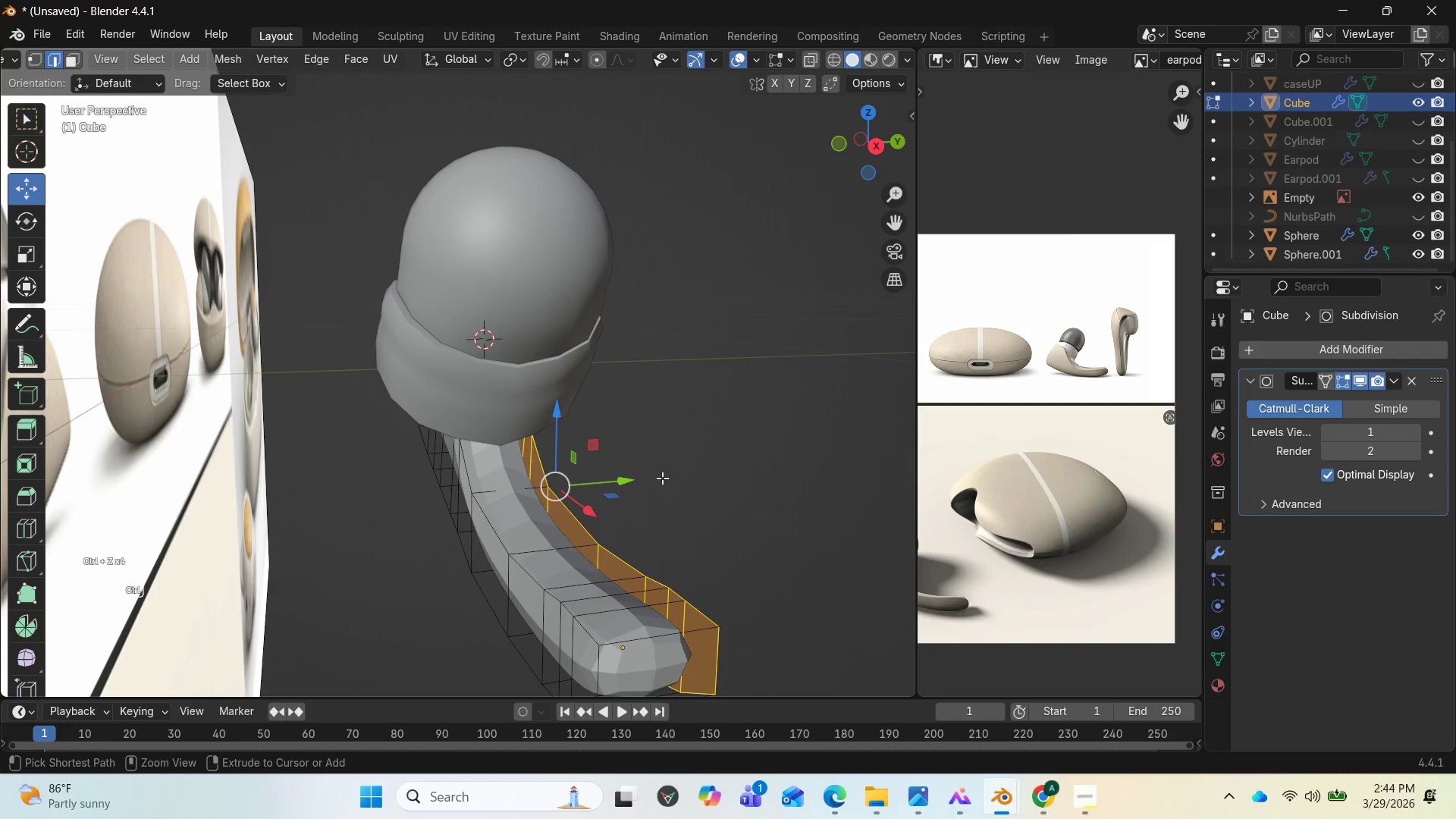 
key(Control+Z)
 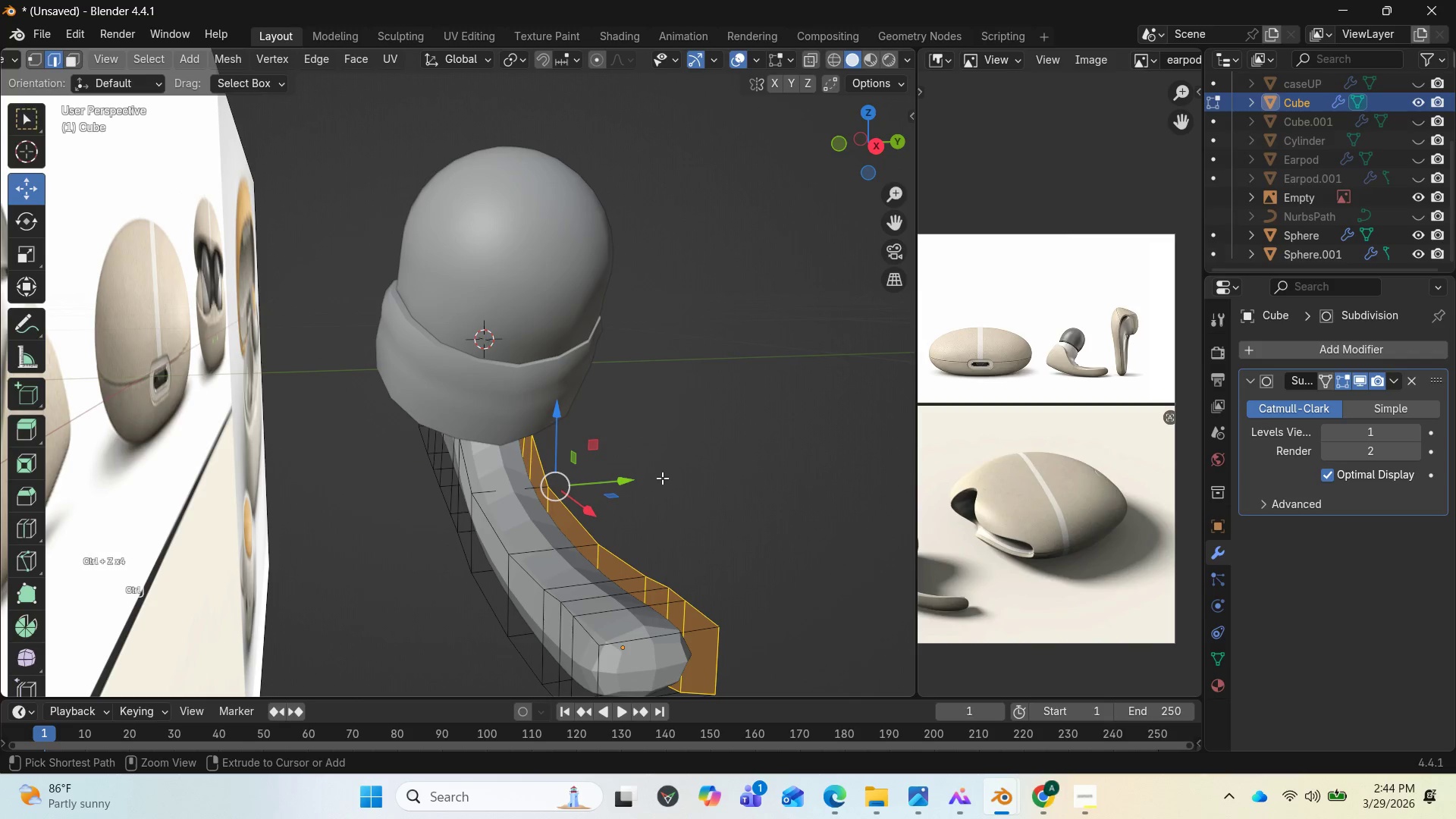 
key(Control+Z)
 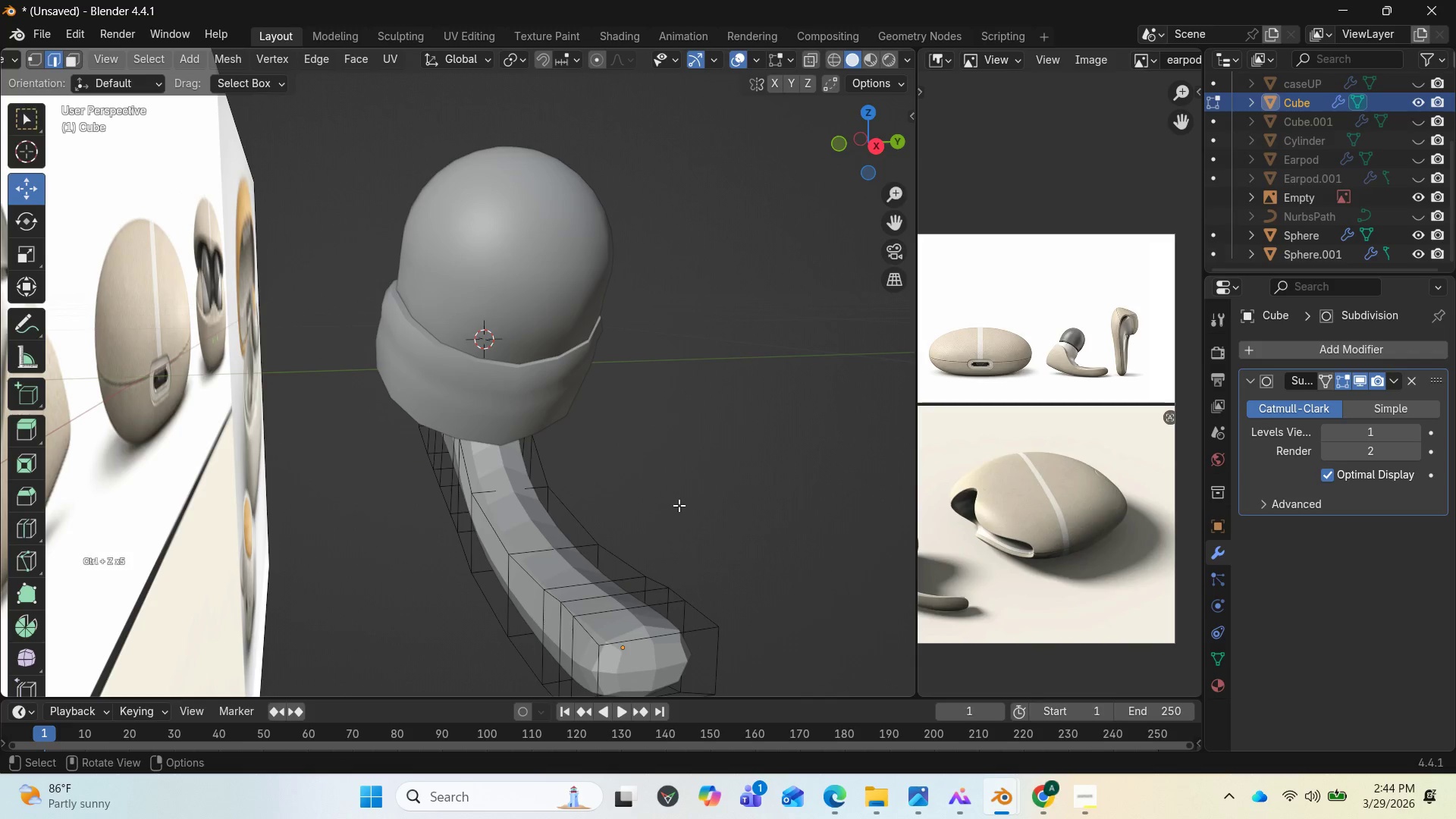 
type(asxty)
 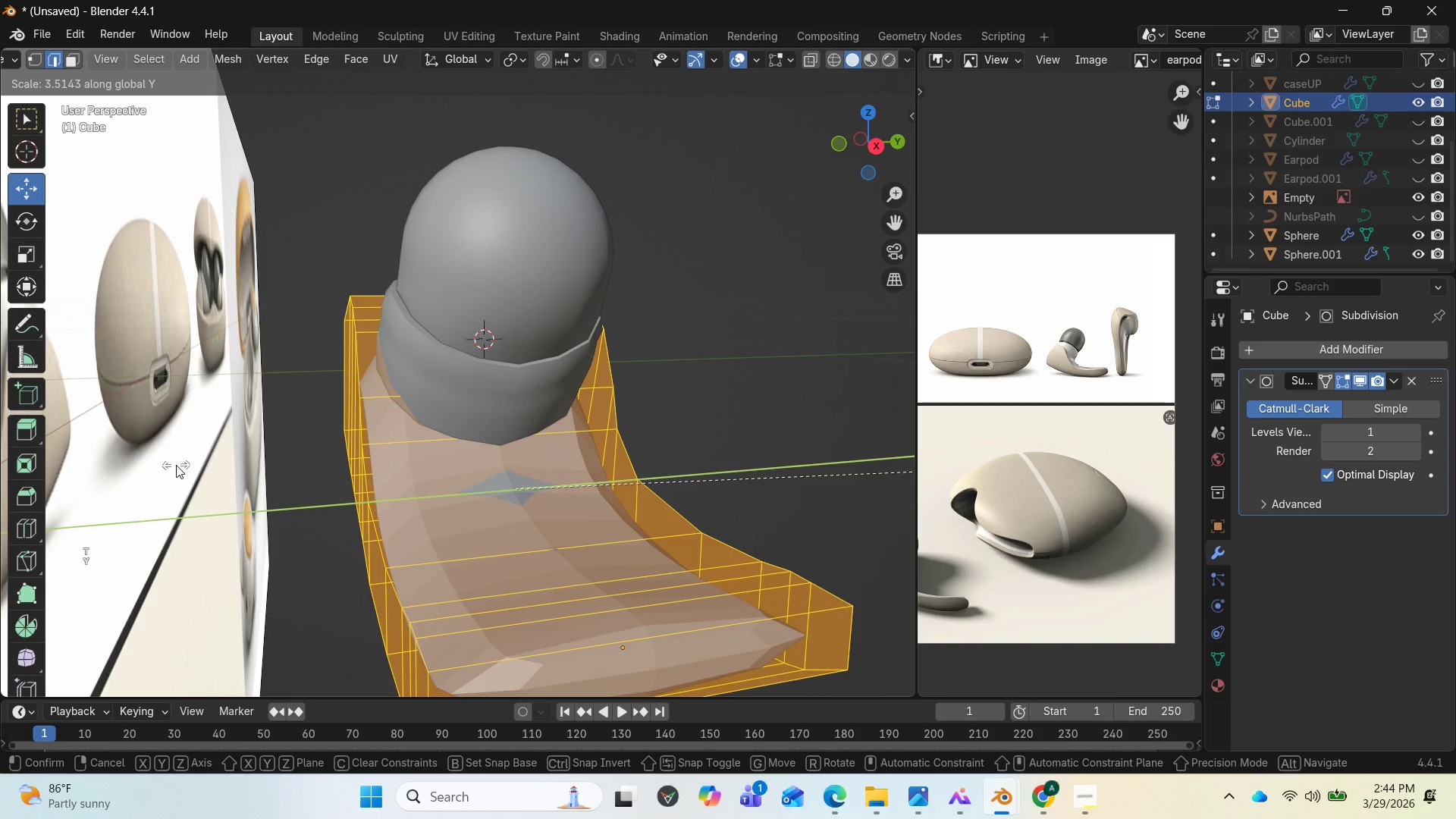 
left_click([176, 465])
 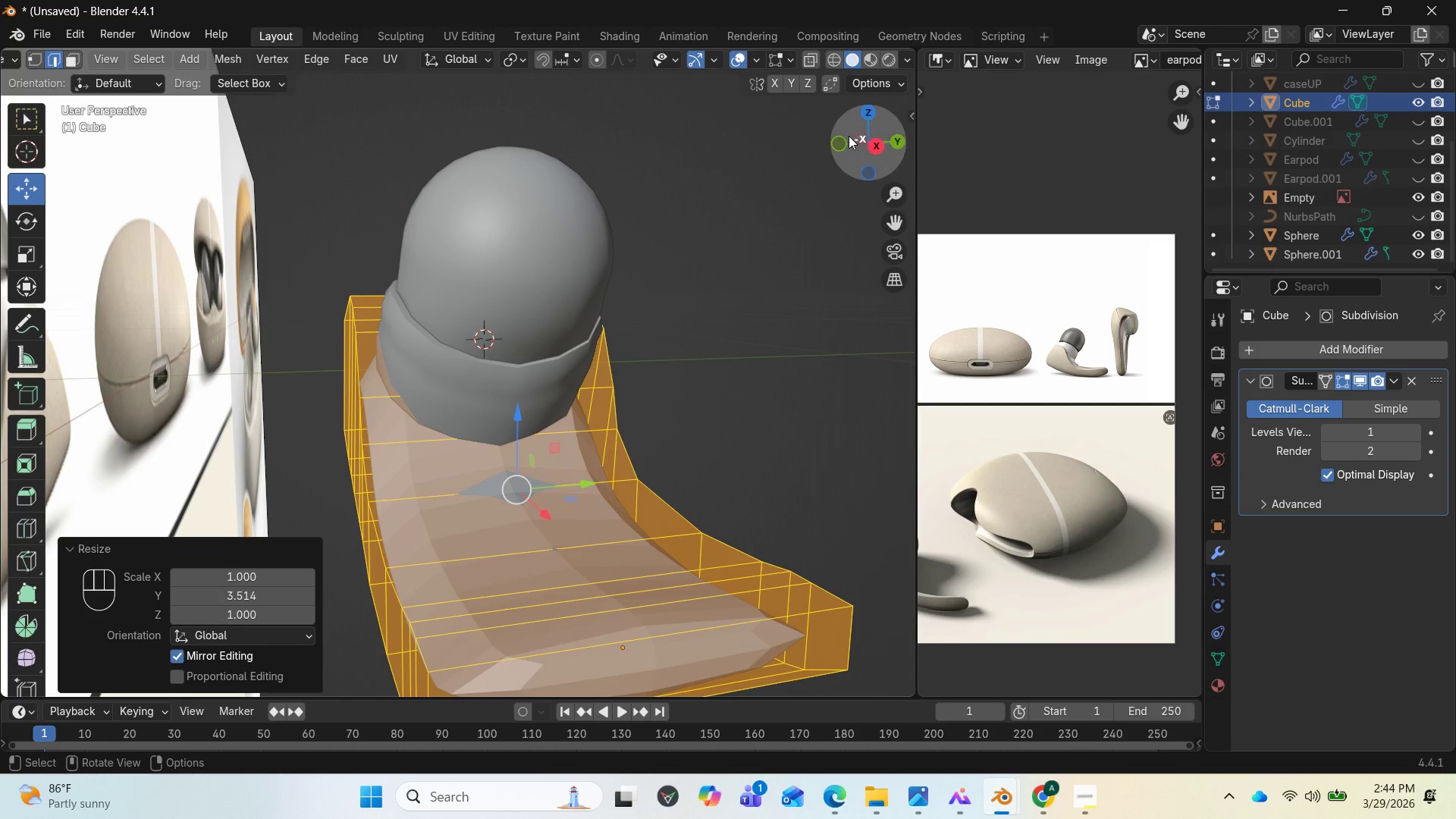 
left_click_drag(start_coordinate=[849, 135], to_coordinate=[6, 148])
 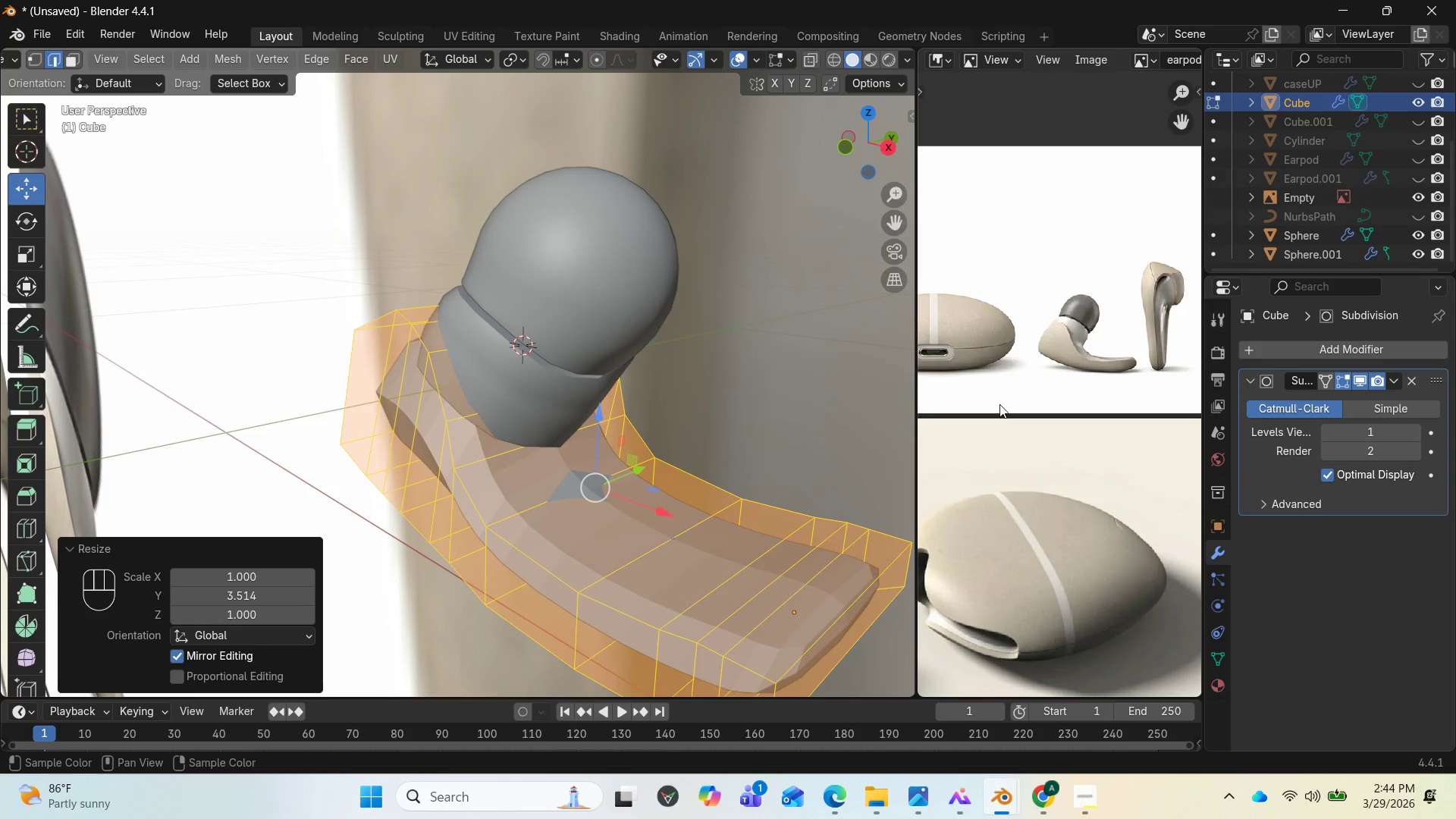 
scroll: coordinate [1025, 453], scroll_direction: up, amount: 9.0
 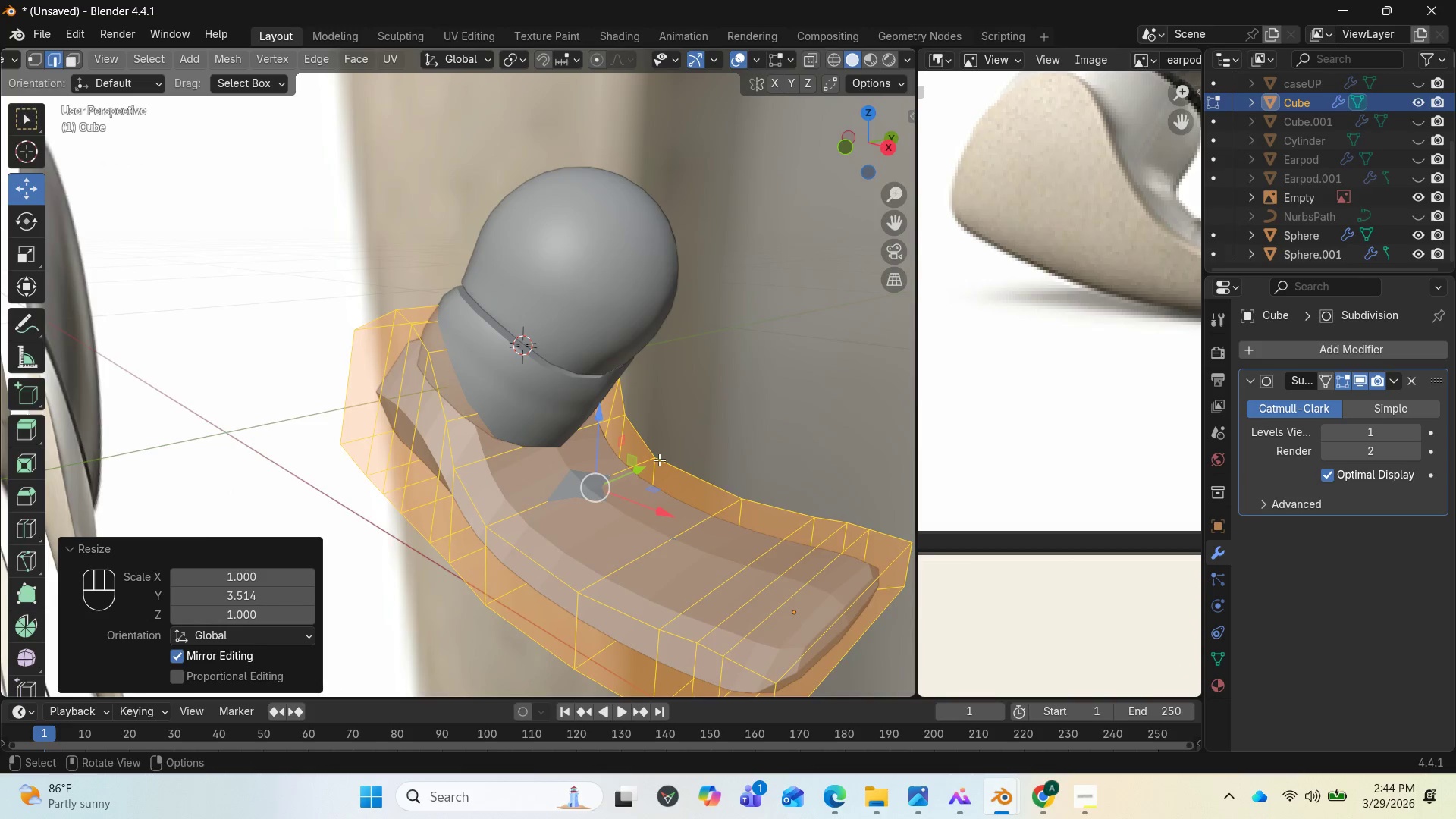 
scroll: coordinate [664, 459], scroll_direction: down, amount: 1.0
 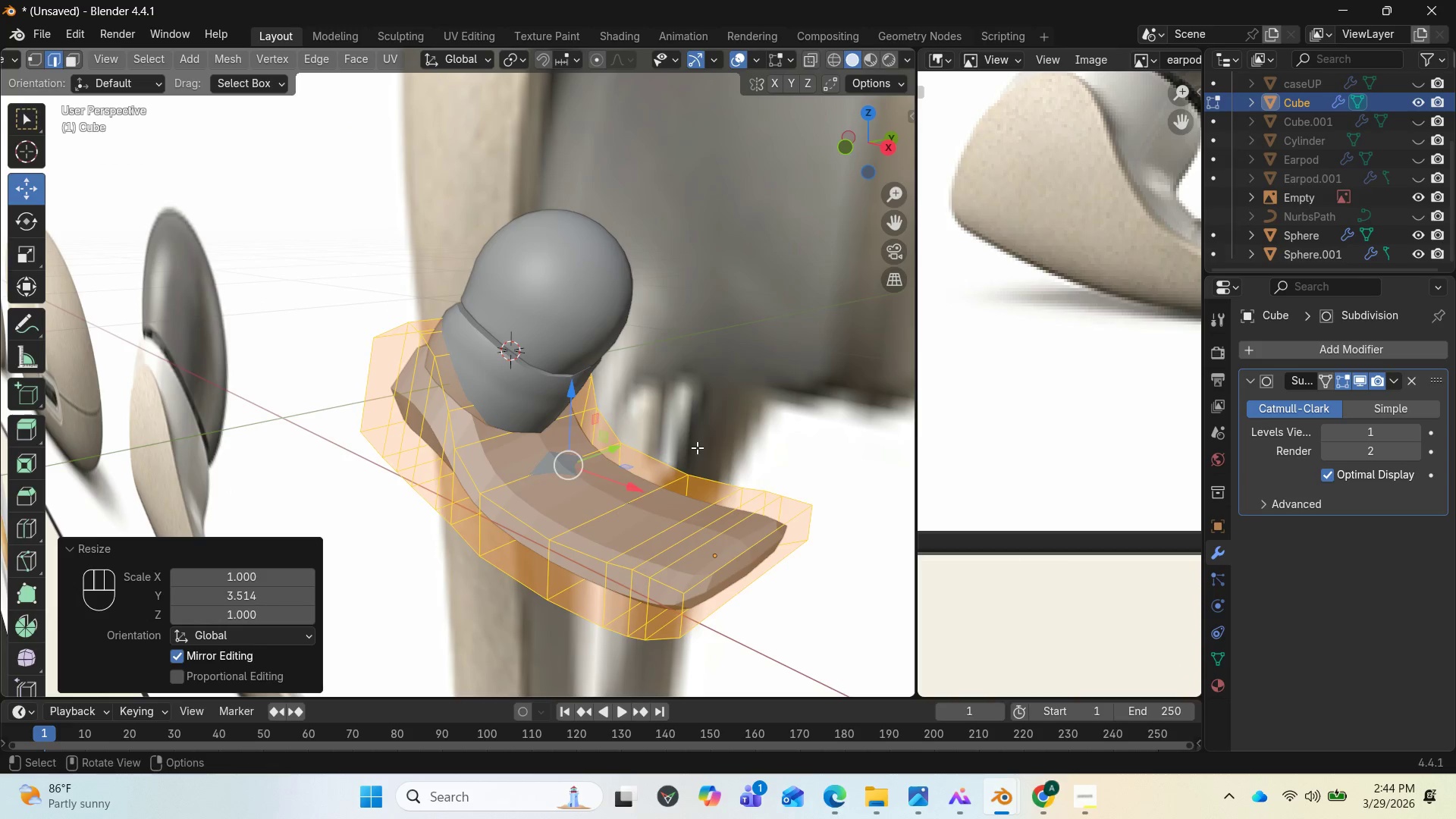 
type(sy)
 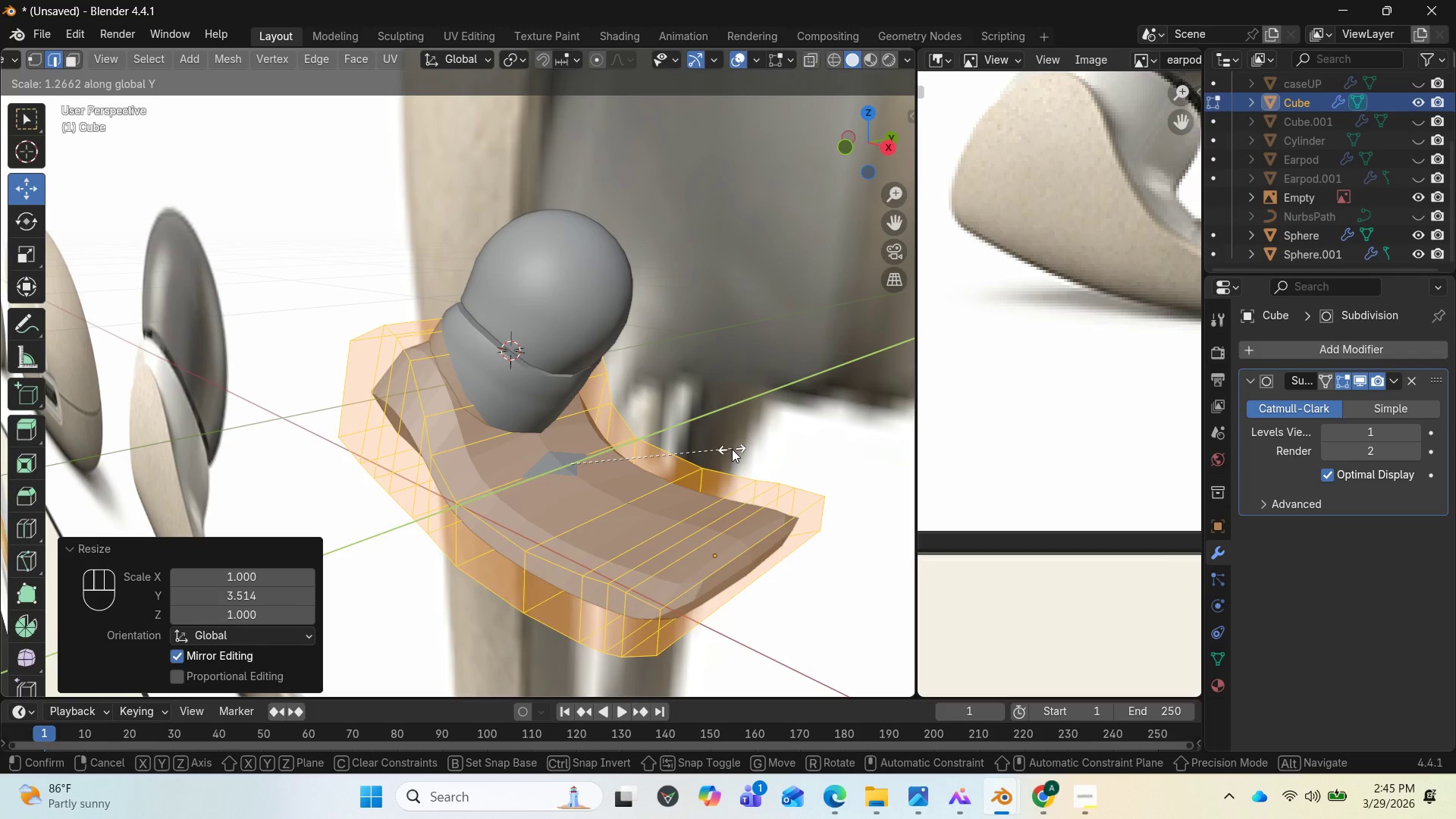 
wait(7.28)
 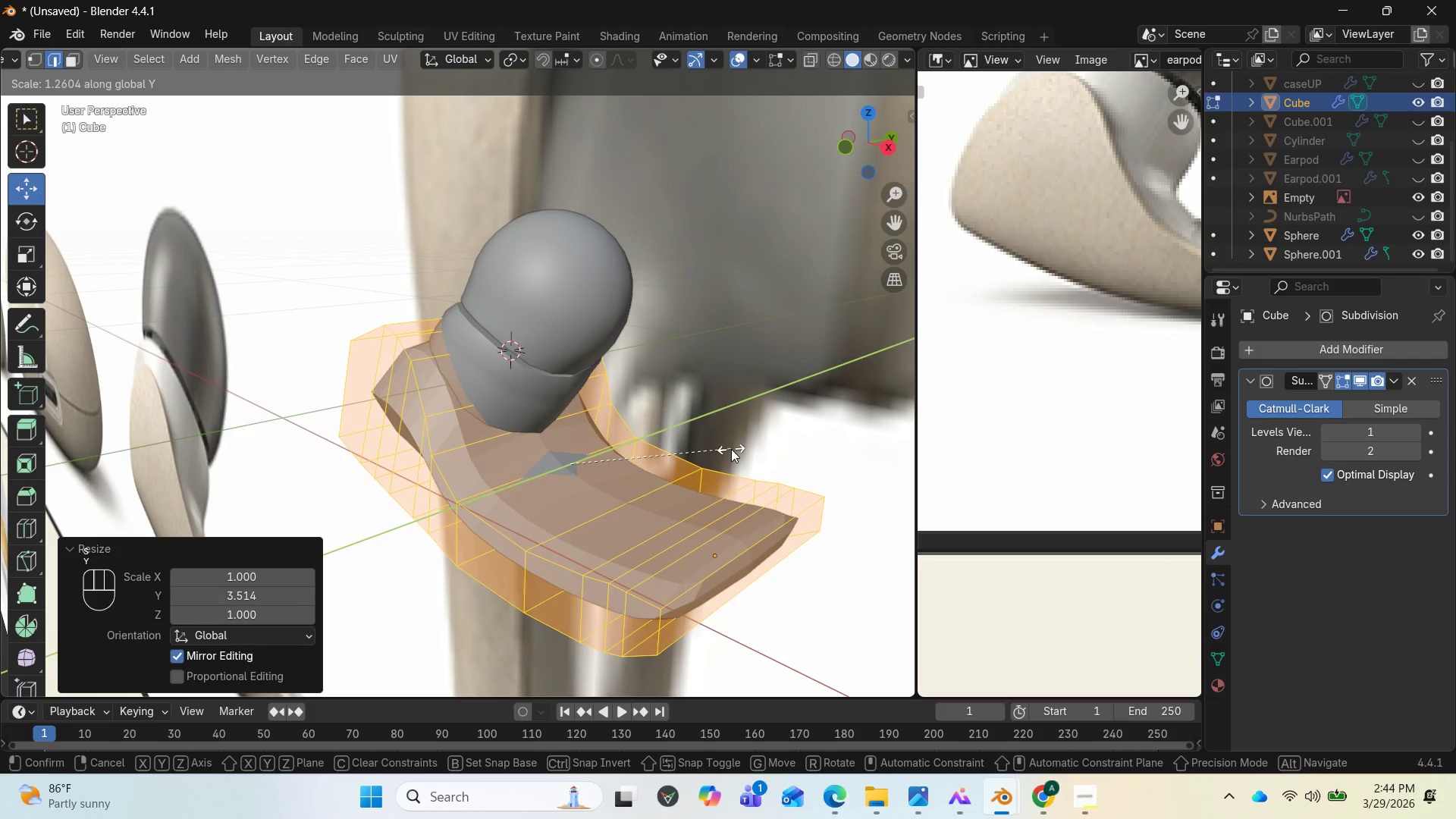 
left_click([732, 449])
 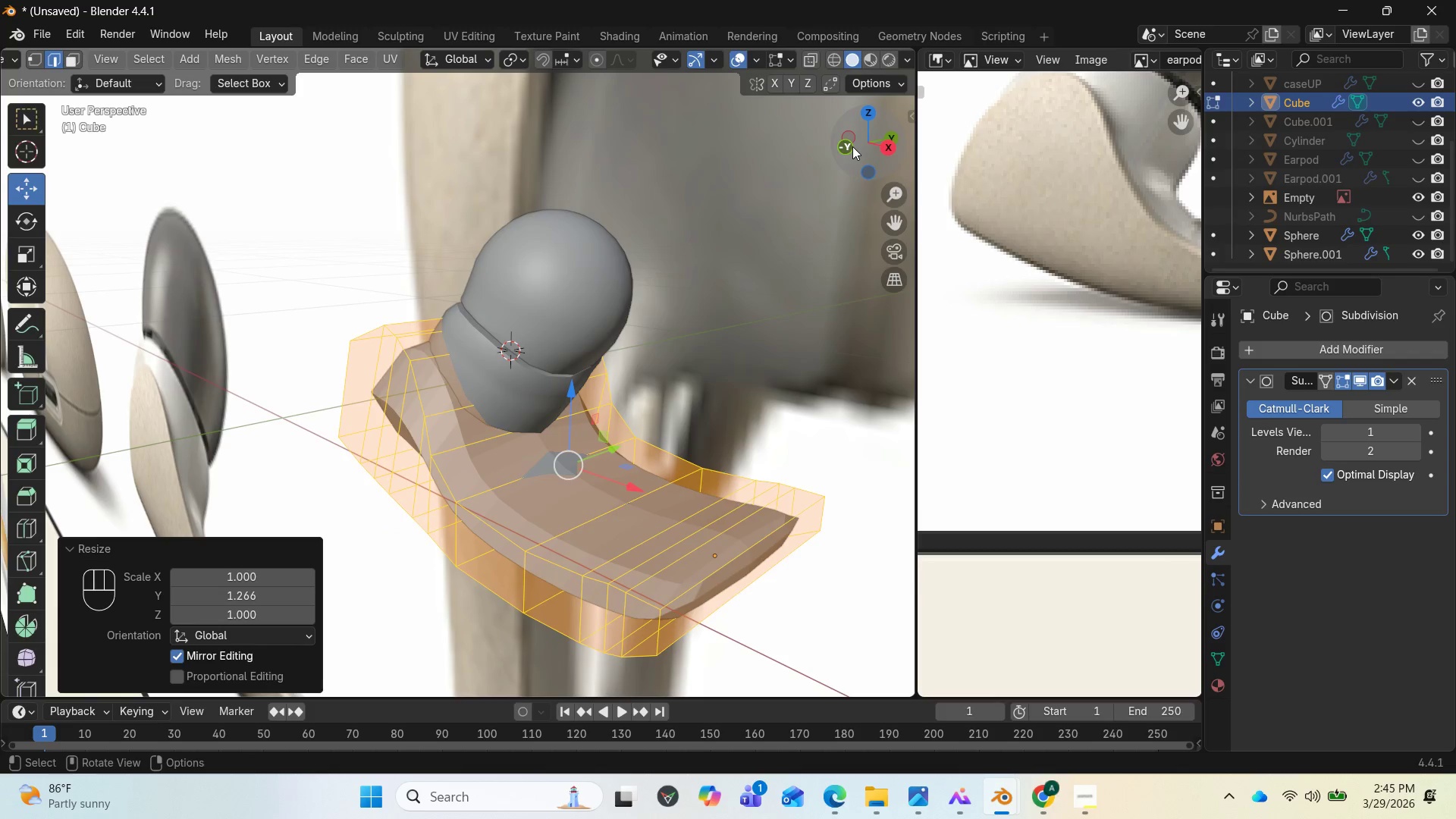 
left_click_drag(start_coordinate=[852, 146], to_coordinate=[42, 122])
 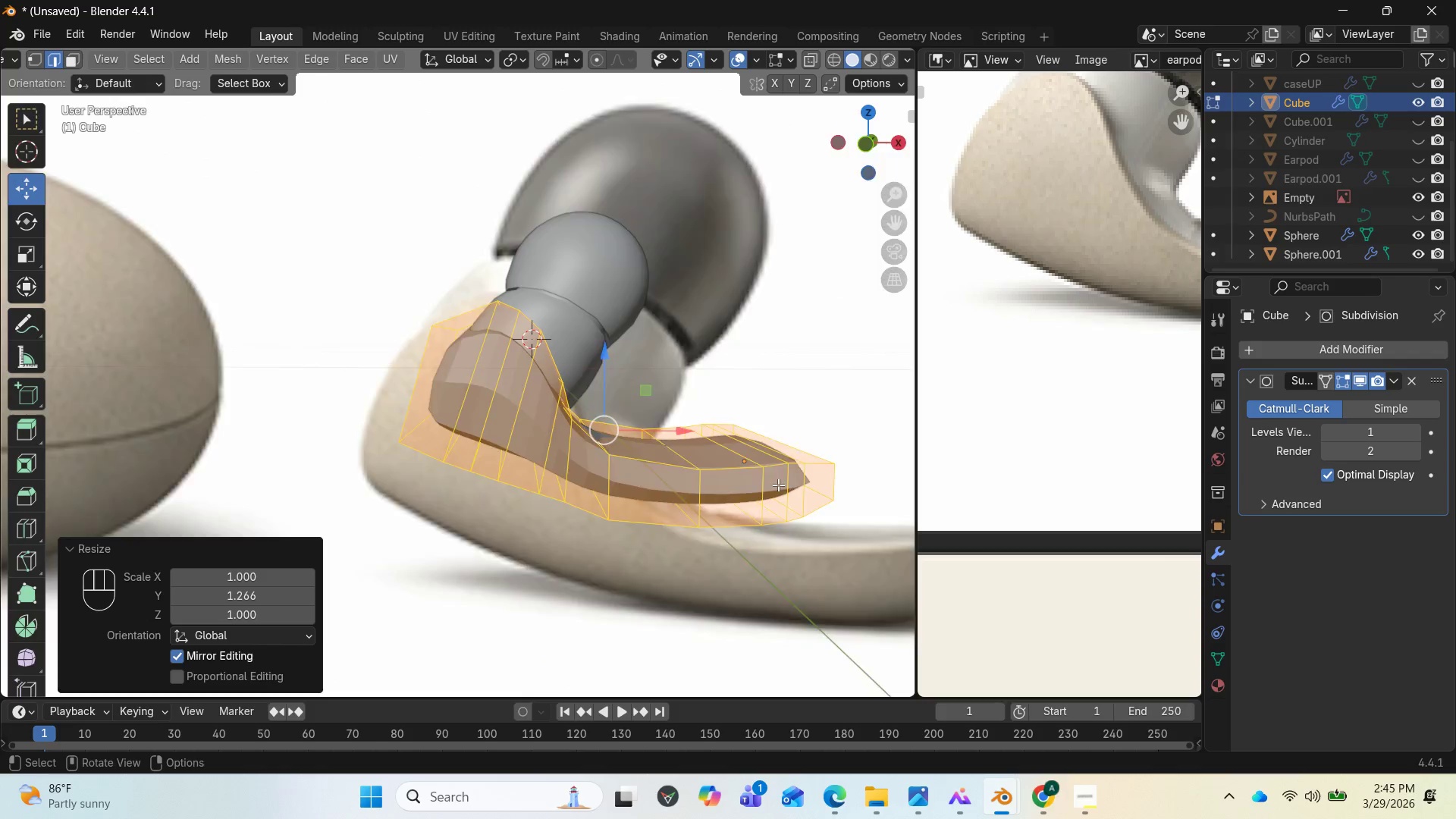 
key(End)
 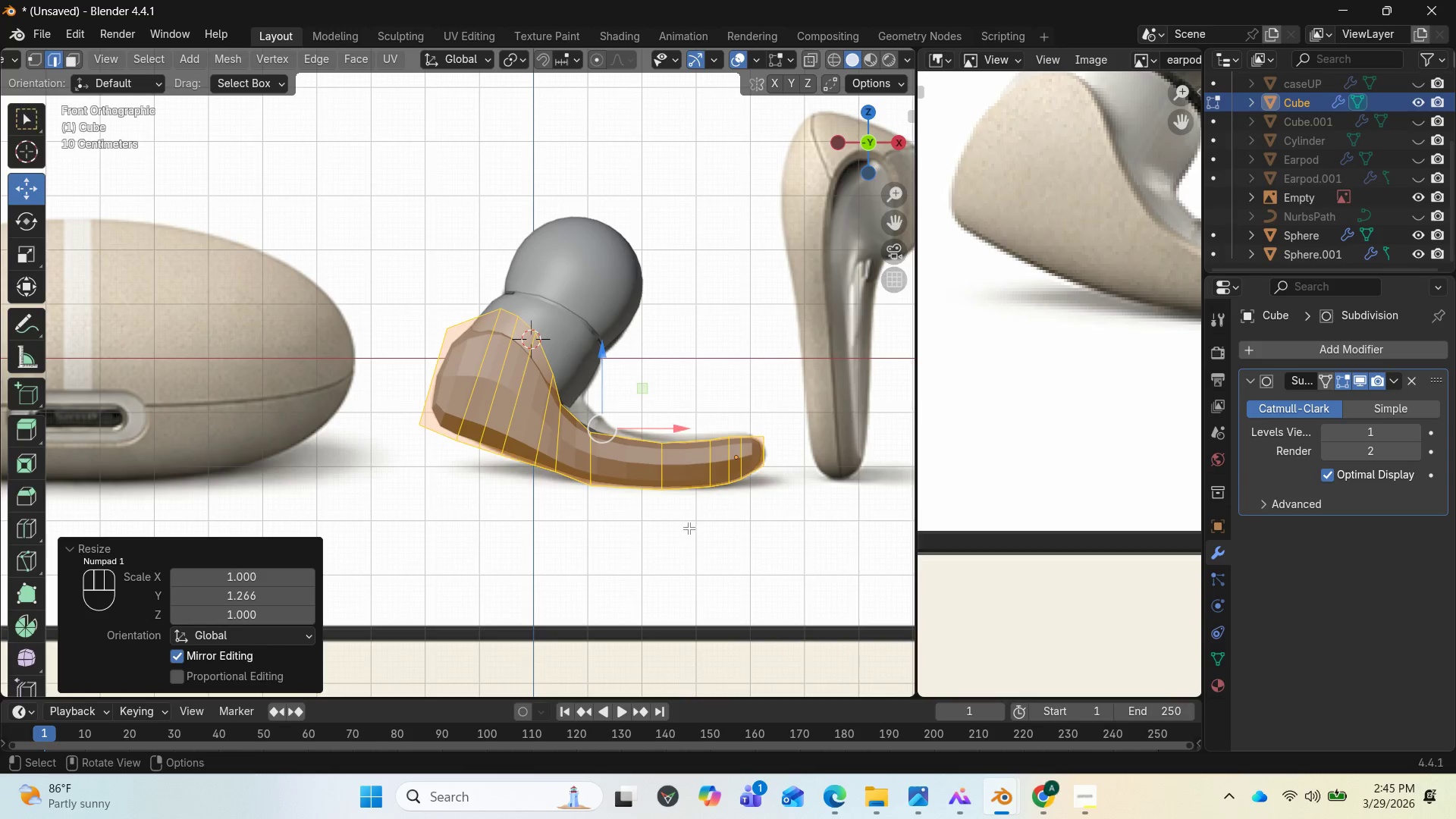 
left_click([601, 499])
 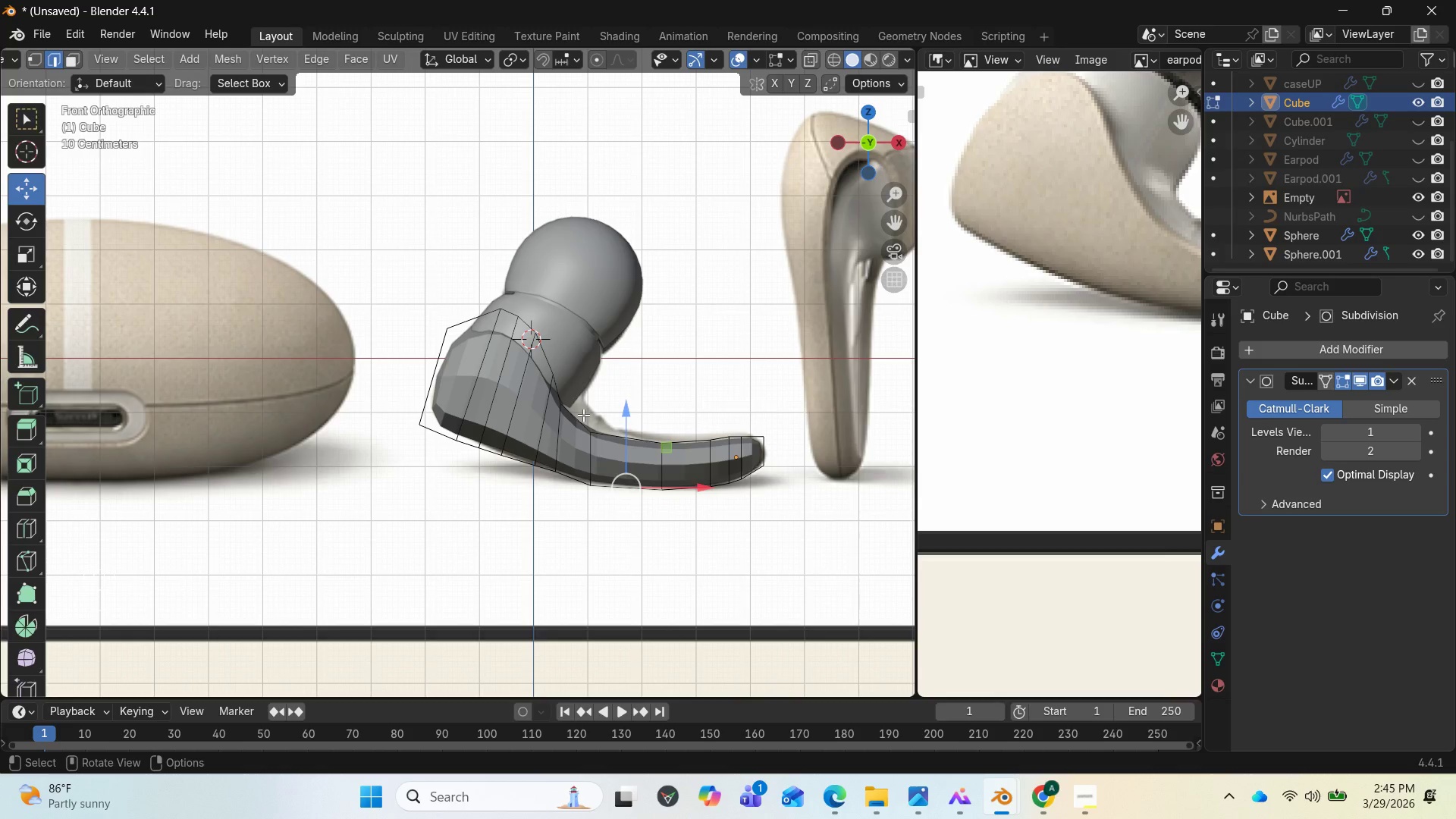 
wait(8.09)
 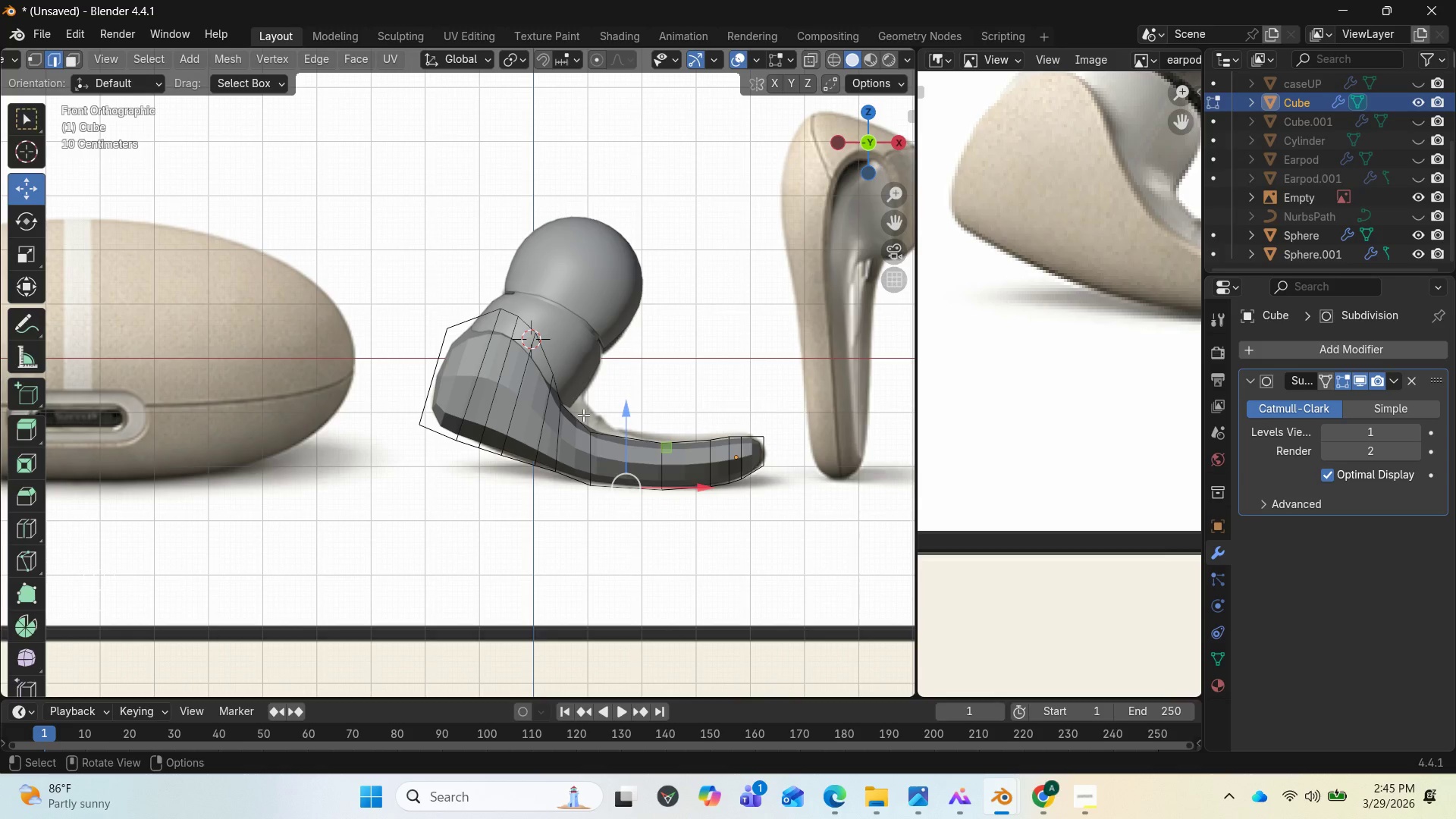 
scroll: coordinate [709, 434], scroll_direction: up, amount: 2.0
 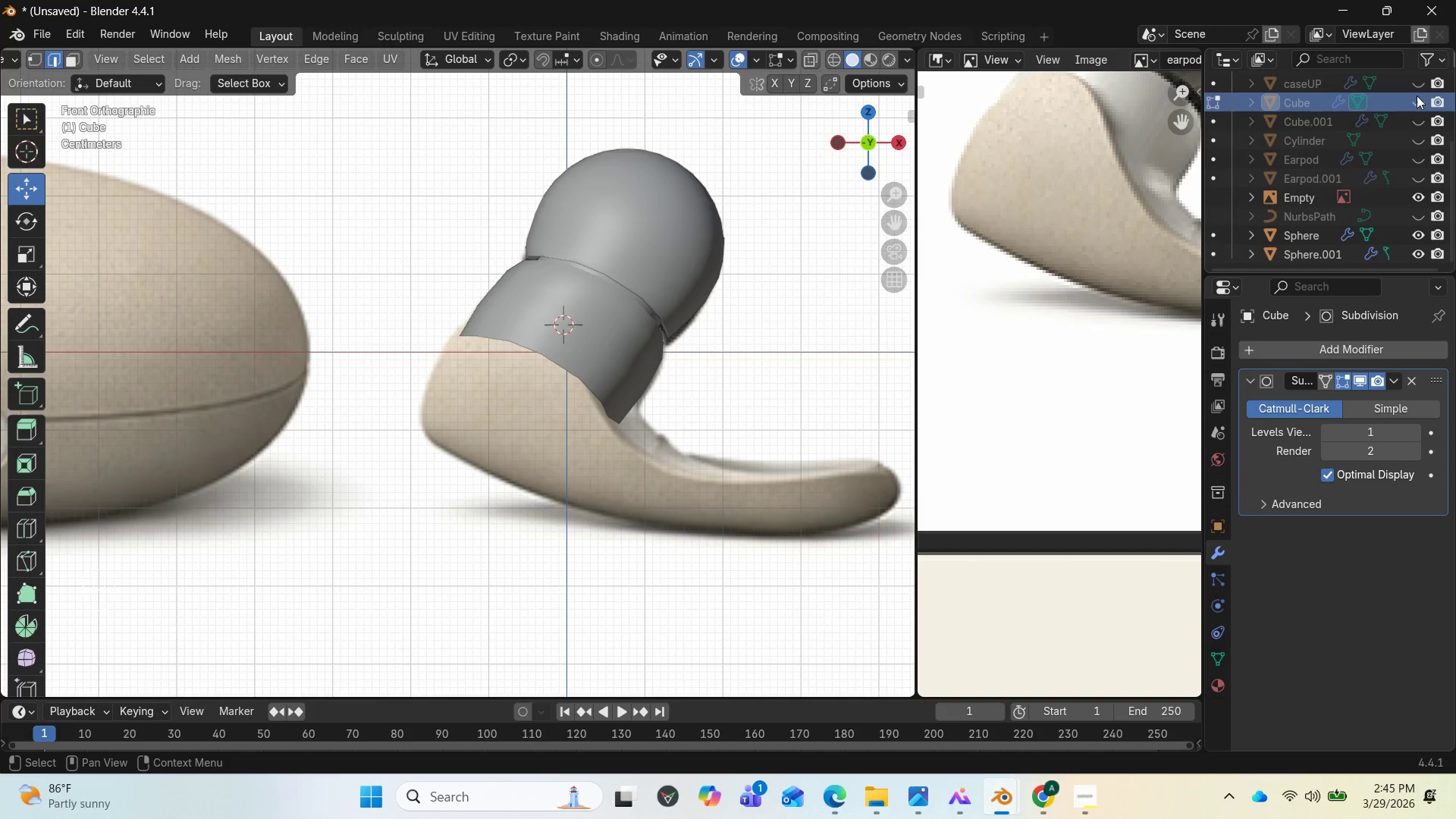 
double_click([1417, 96])
 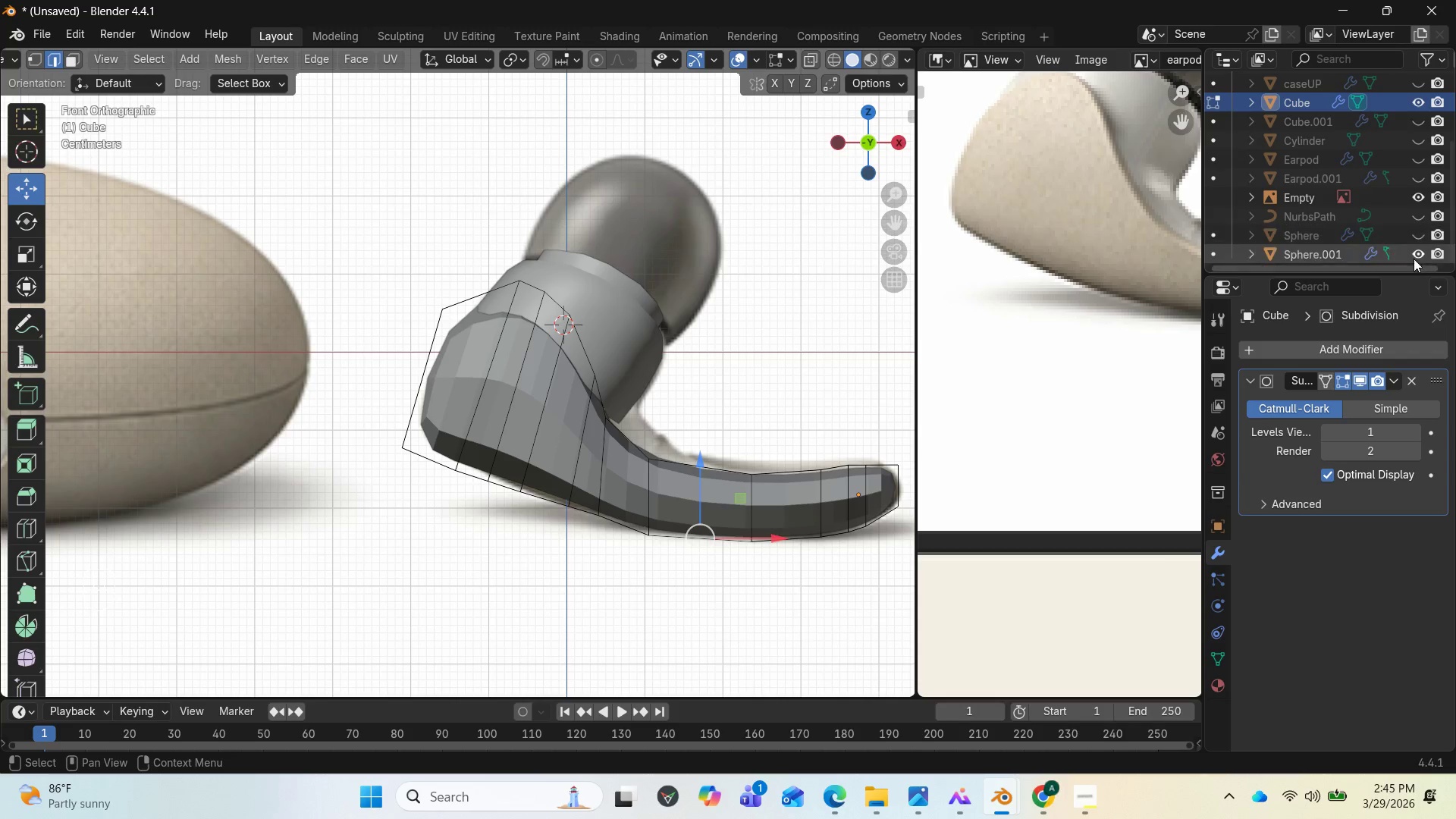 
left_click([1414, 259])
 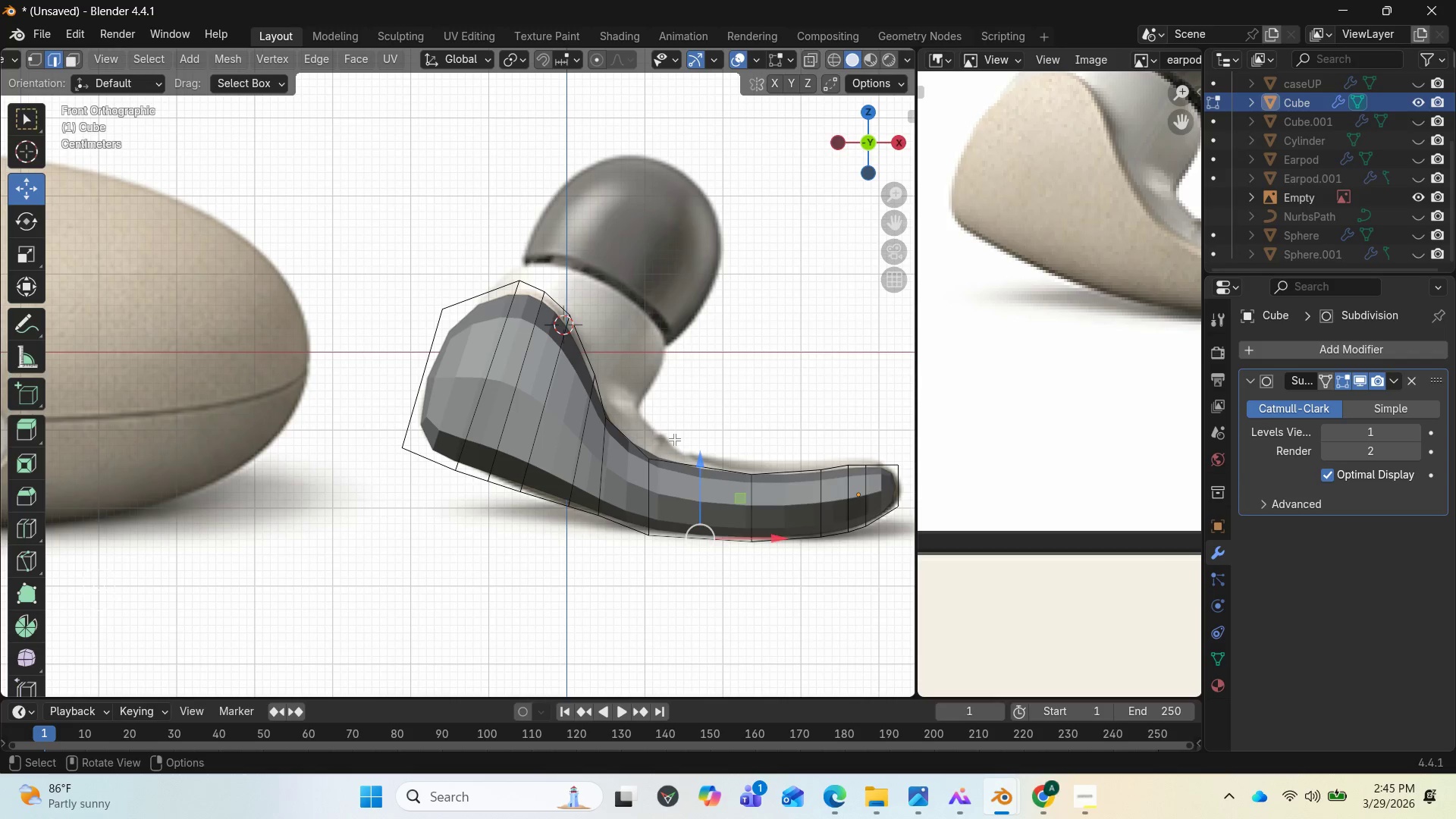 
scroll: coordinate [674, 439], scroll_direction: up, amount: 1.0
 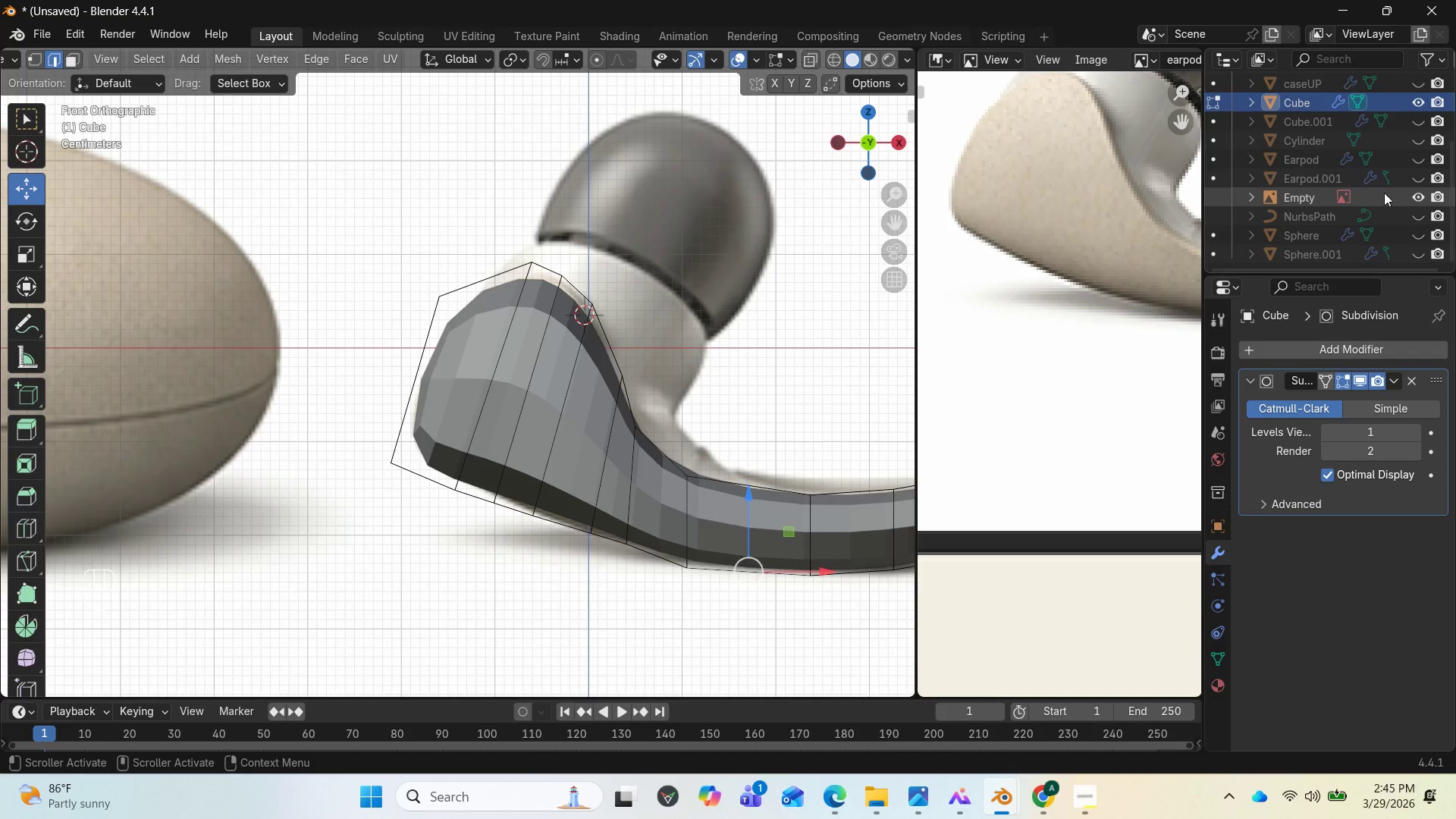 
scroll: coordinate [1298, 226], scroll_direction: down, amount: 1.0
 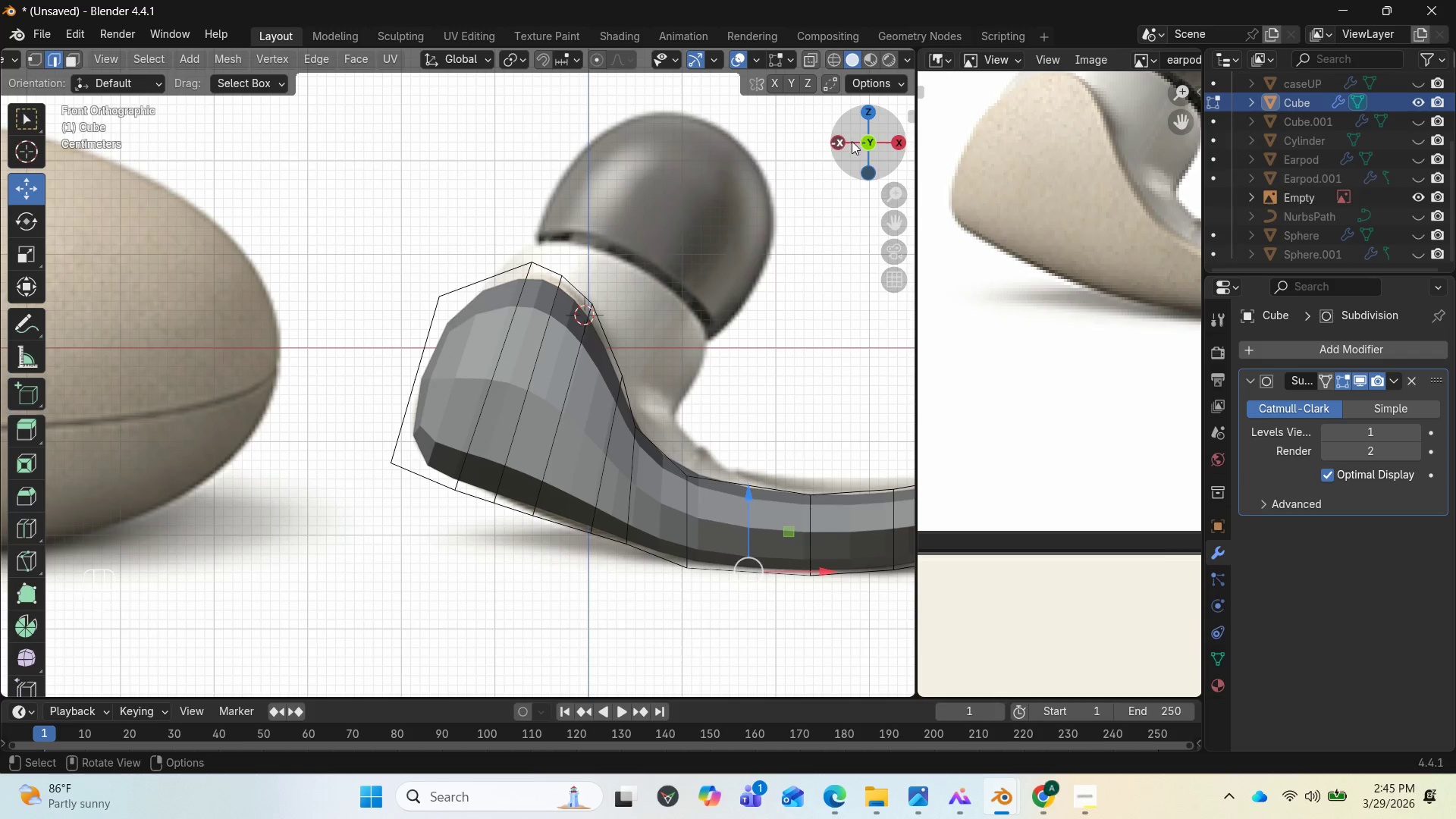 
left_click_drag(start_coordinate=[868, 139], to_coordinate=[843, 144])
 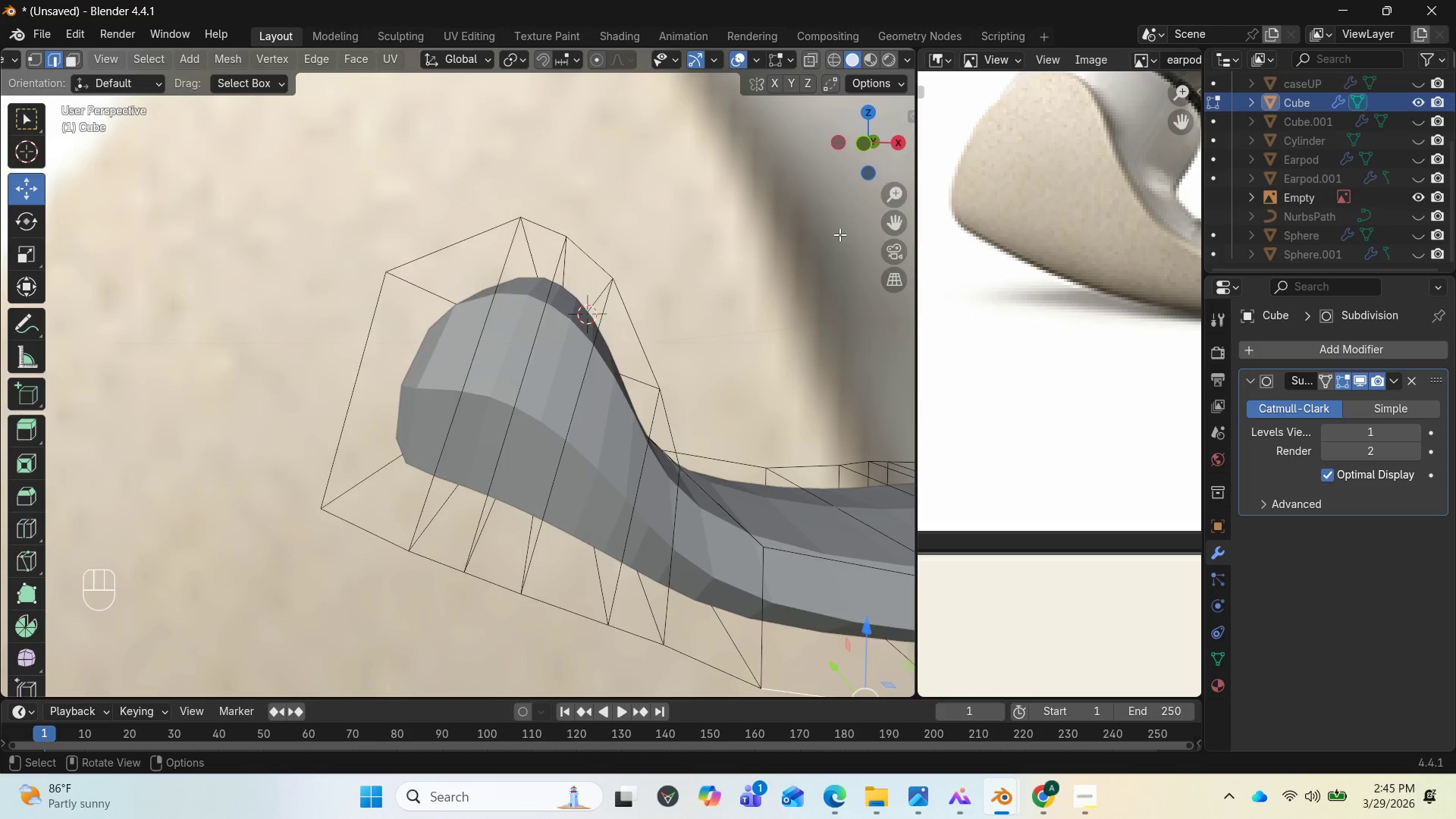 
key(End)
 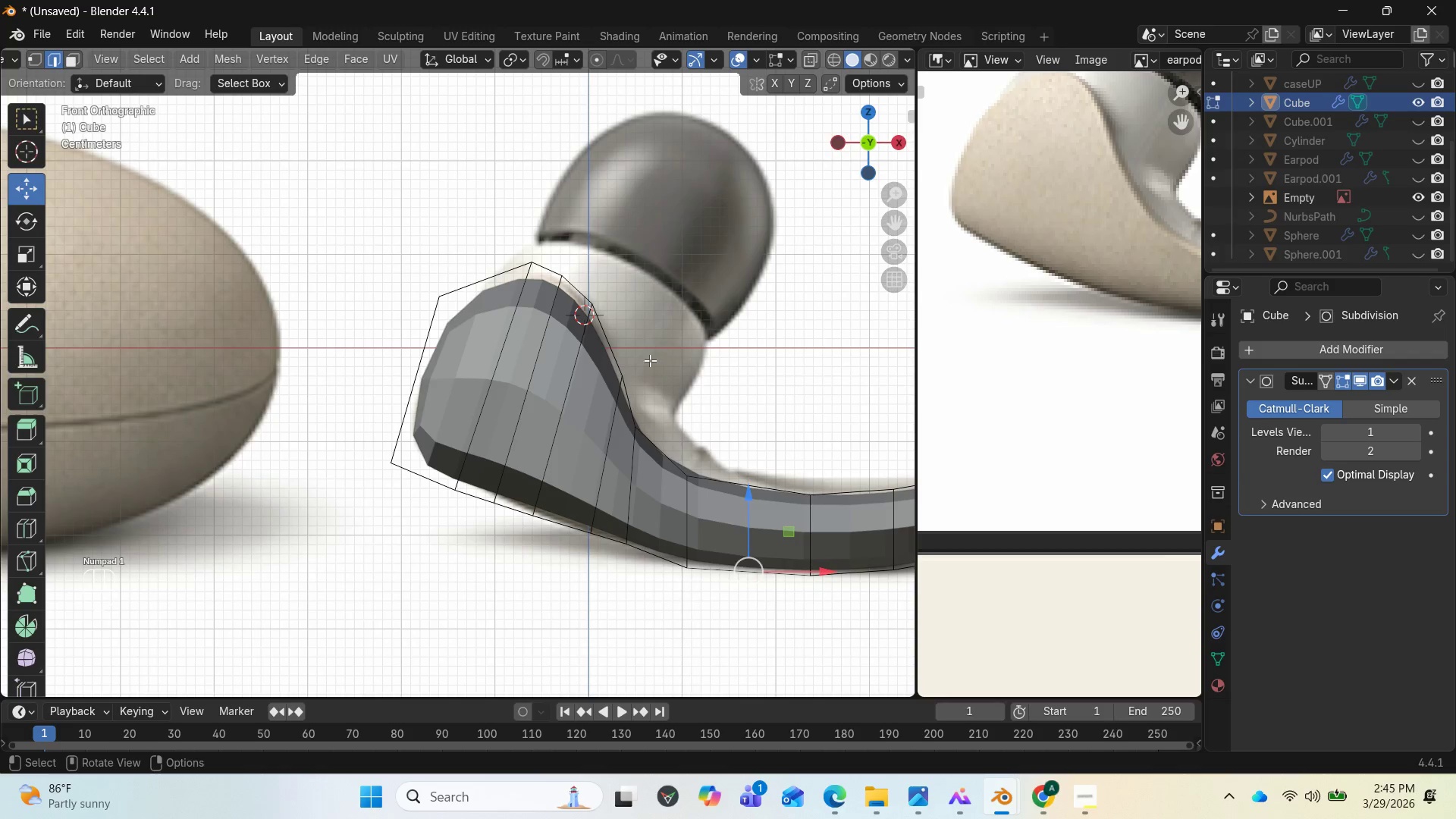 
scroll: coordinate [646, 366], scroll_direction: up, amount: 1.0
 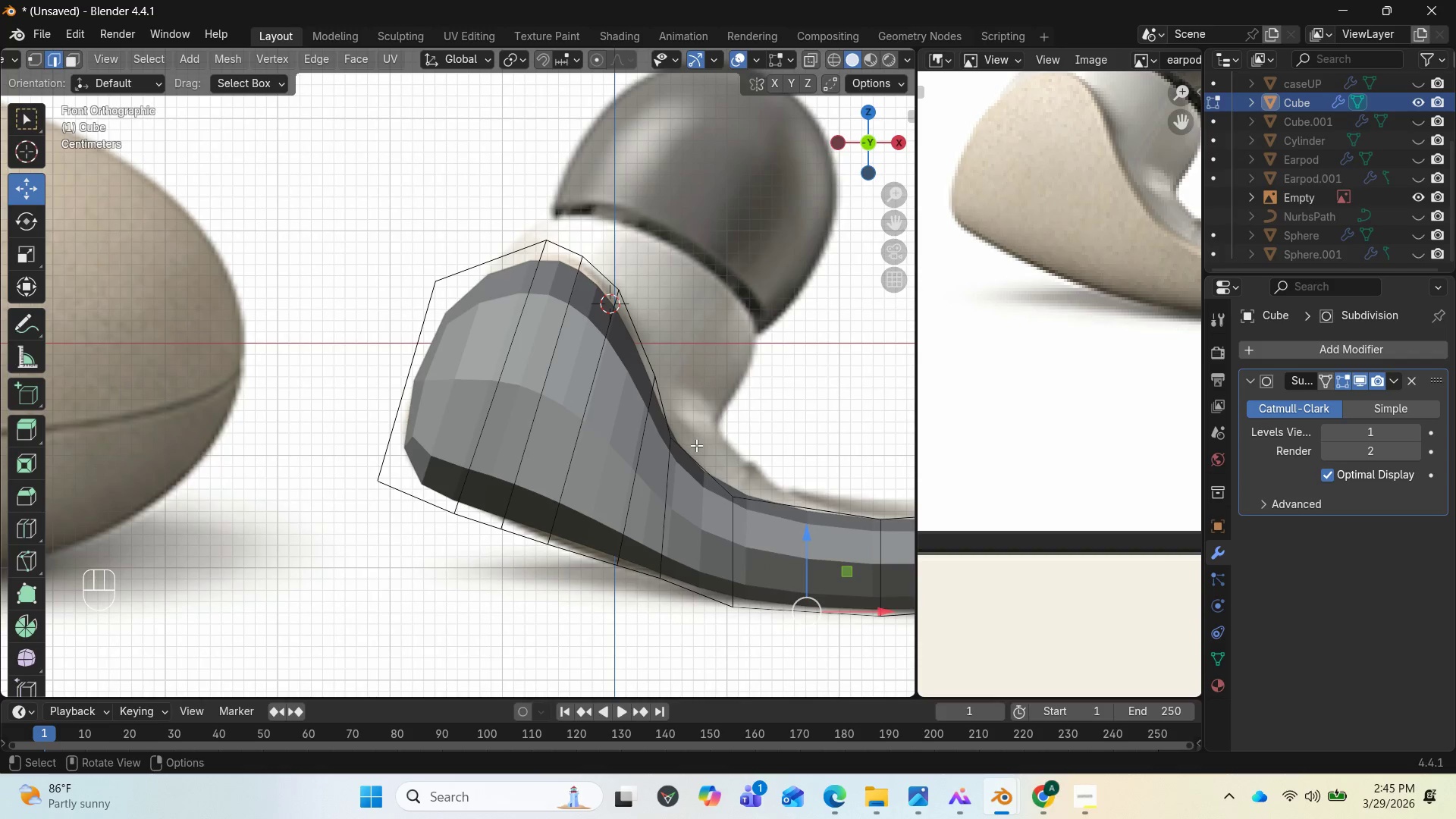 
scroll: coordinate [699, 447], scroll_direction: down, amount: 1.0
 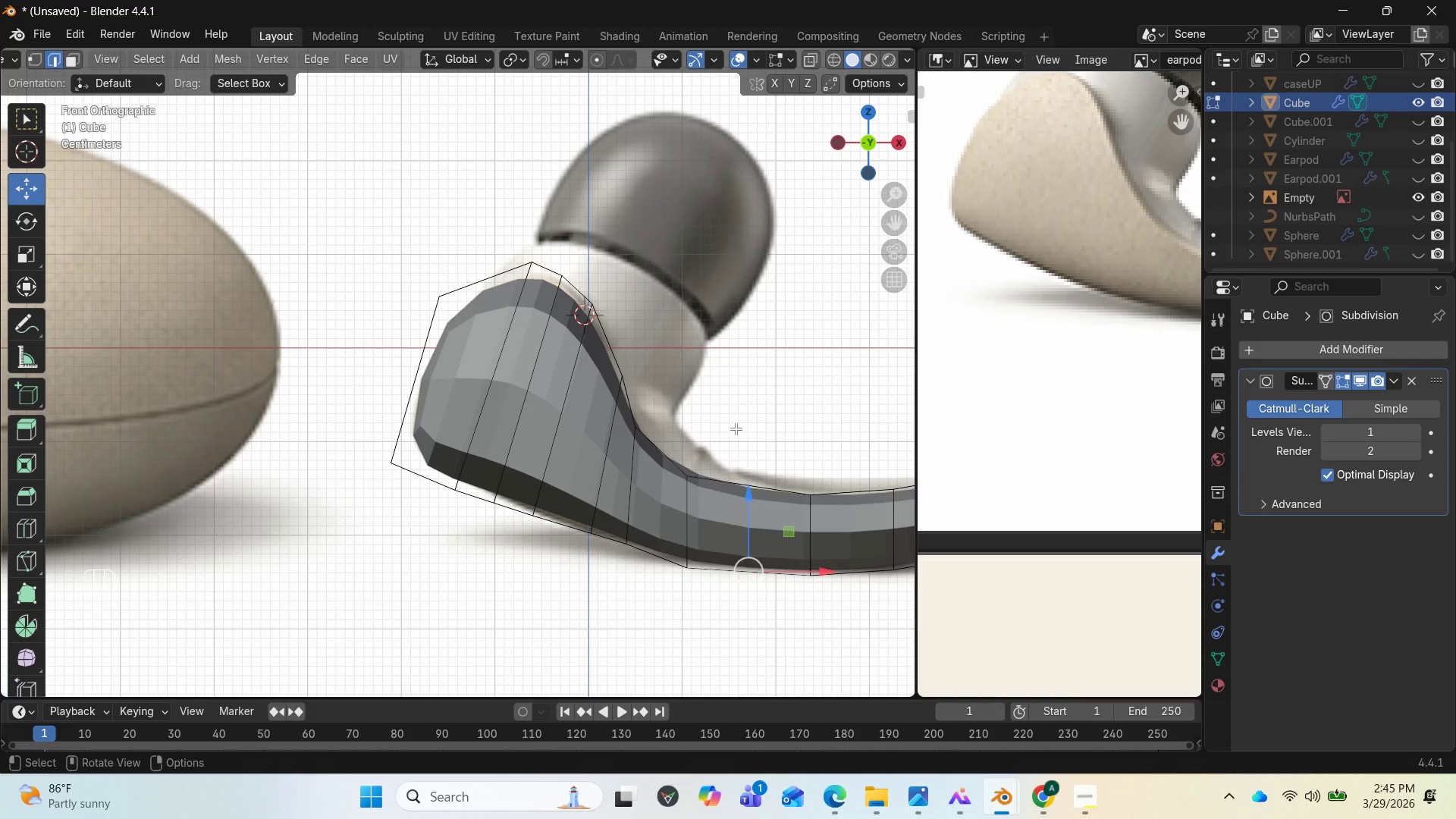 
wait(7.39)
 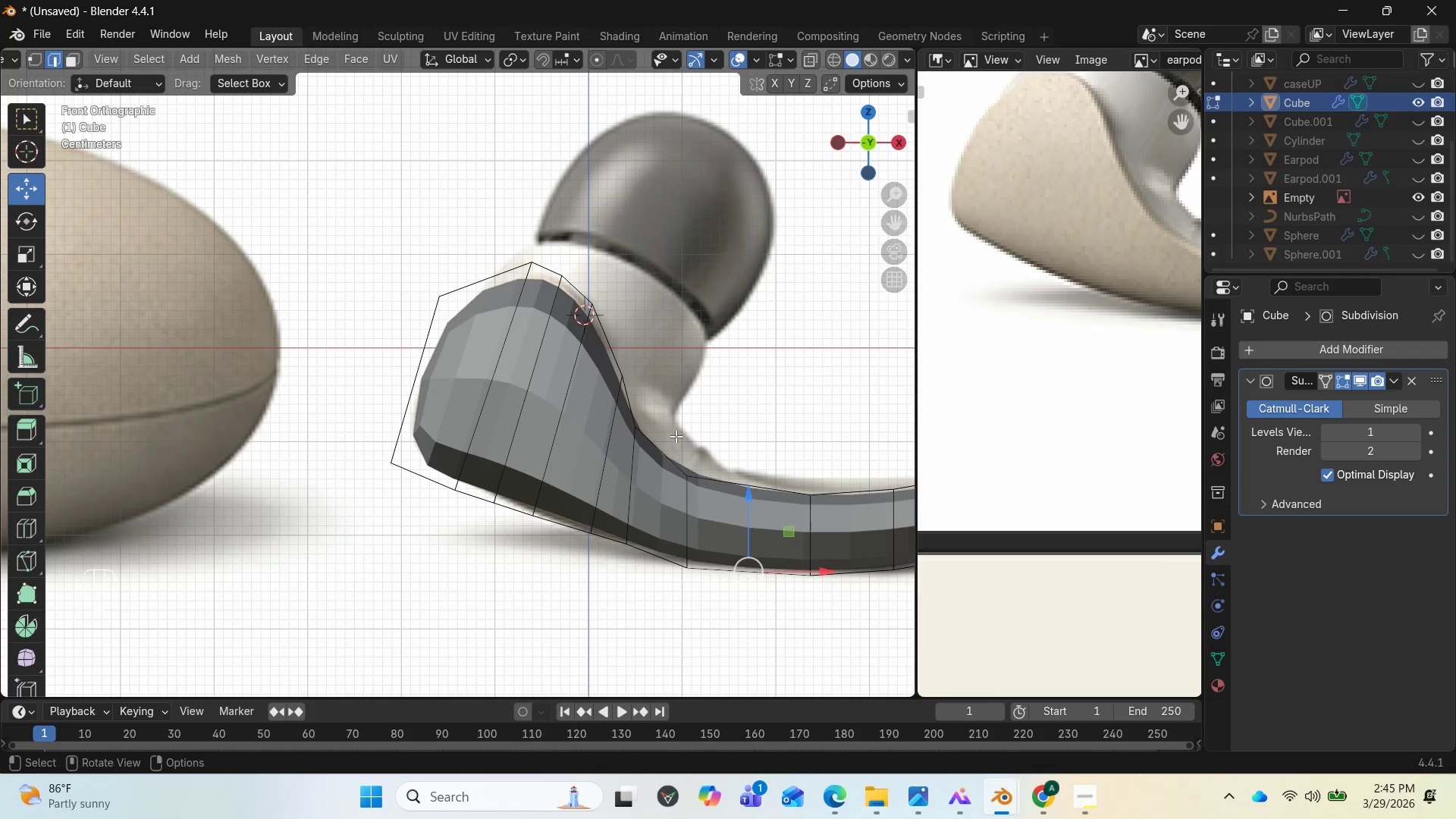 
scroll: coordinate [712, 444], scroll_direction: down, amount: 1.0
 